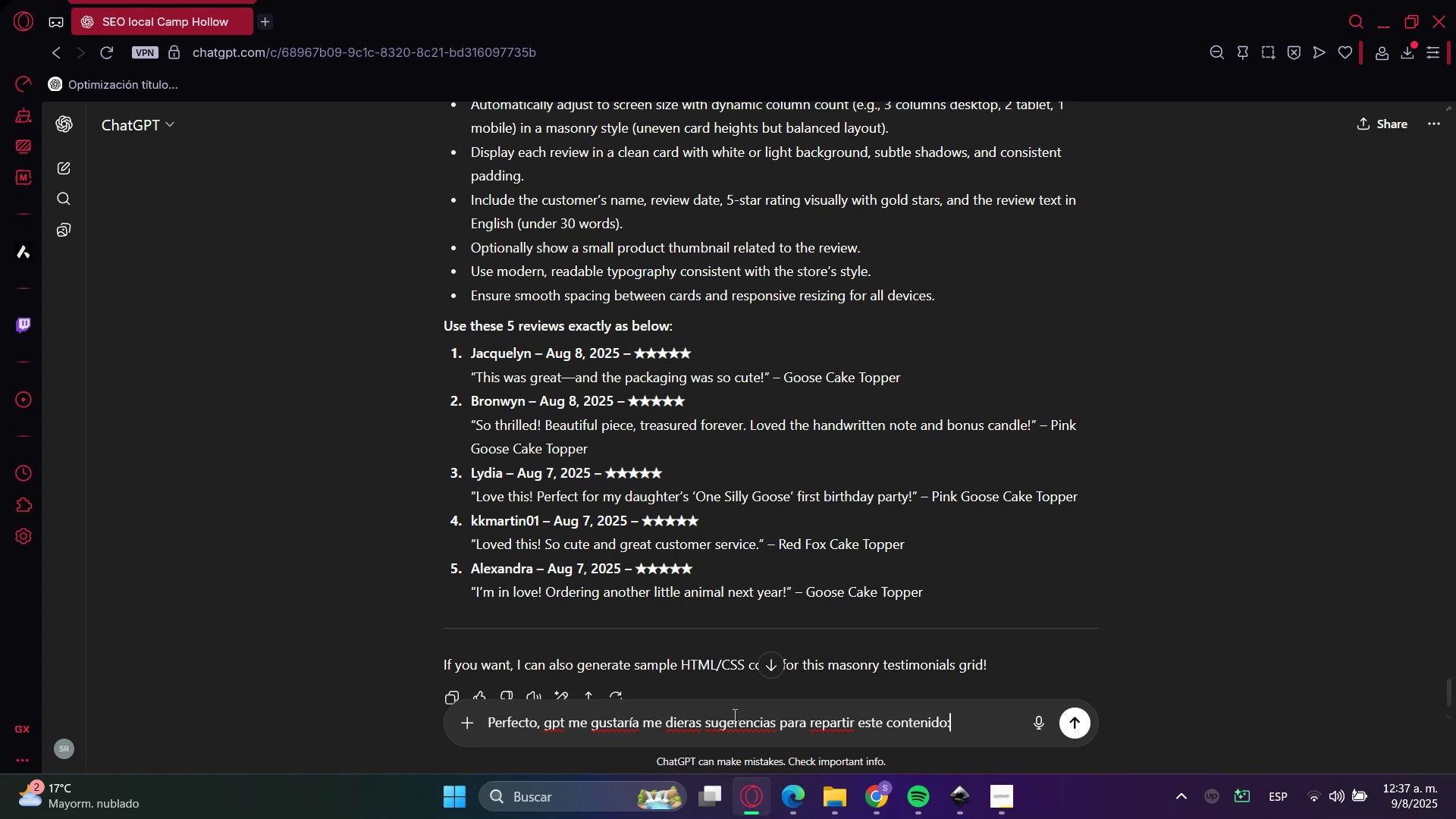 
key(Control+V)
 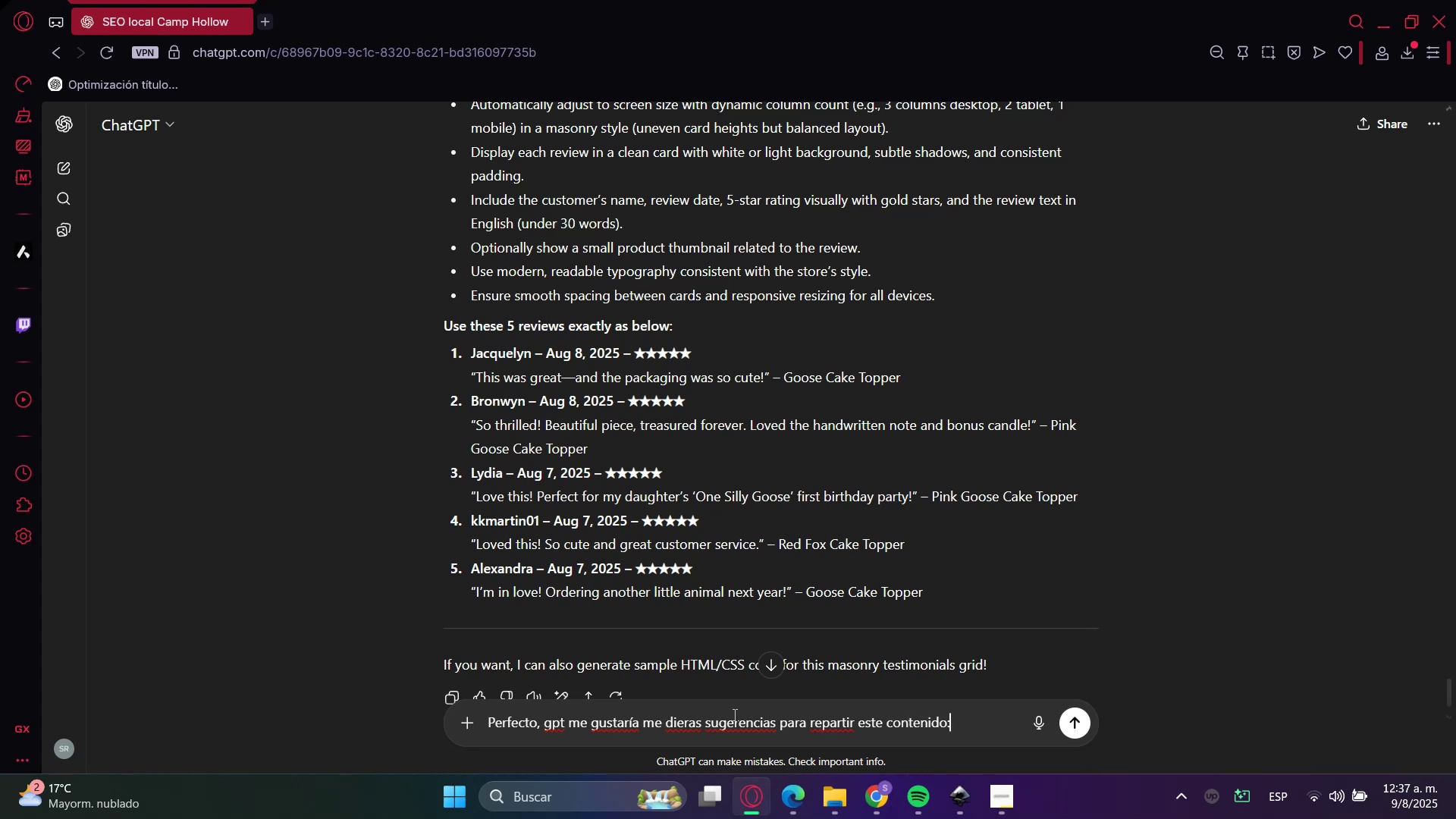 
key(Enter)
 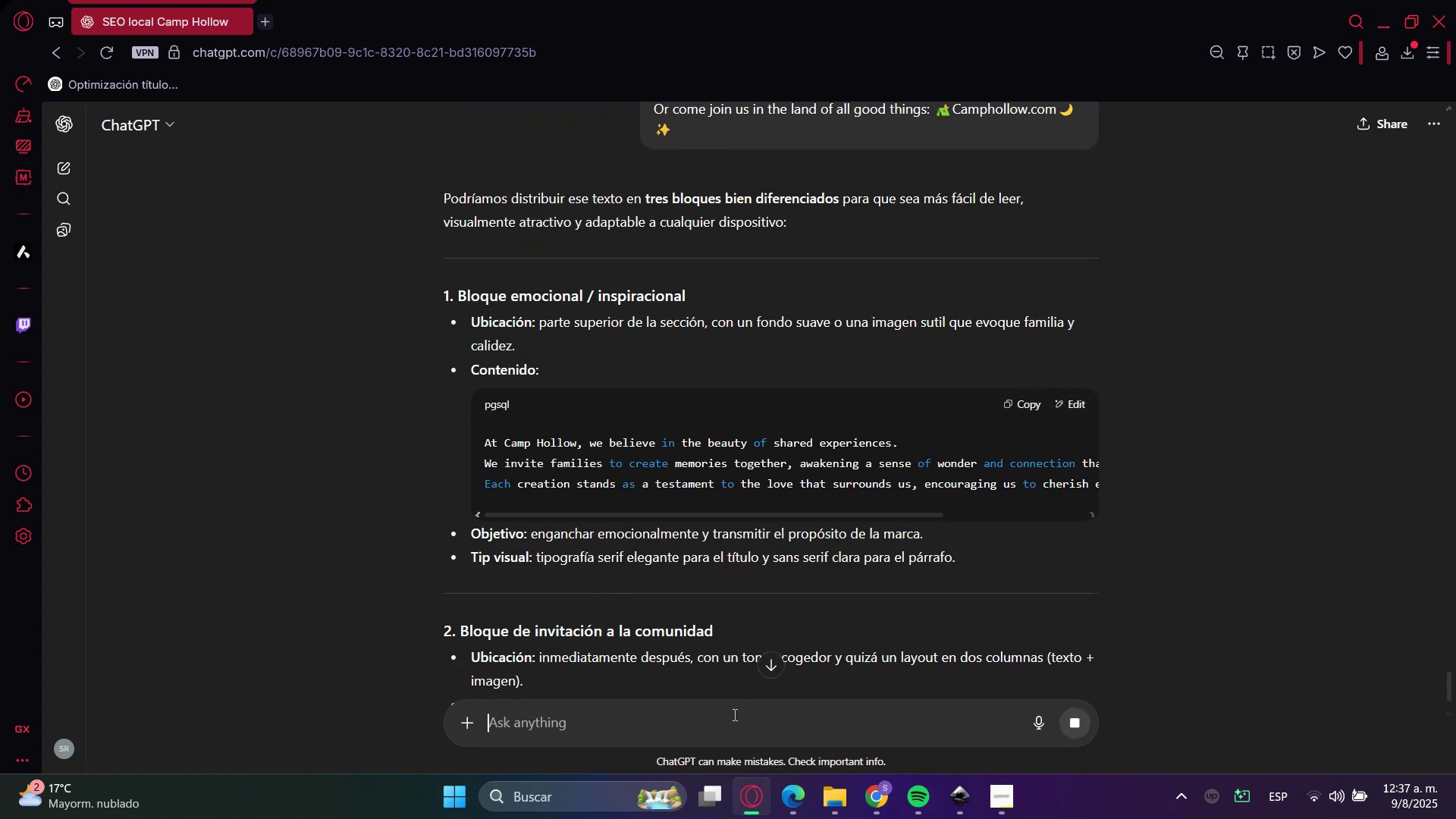 
wait(6.62)
 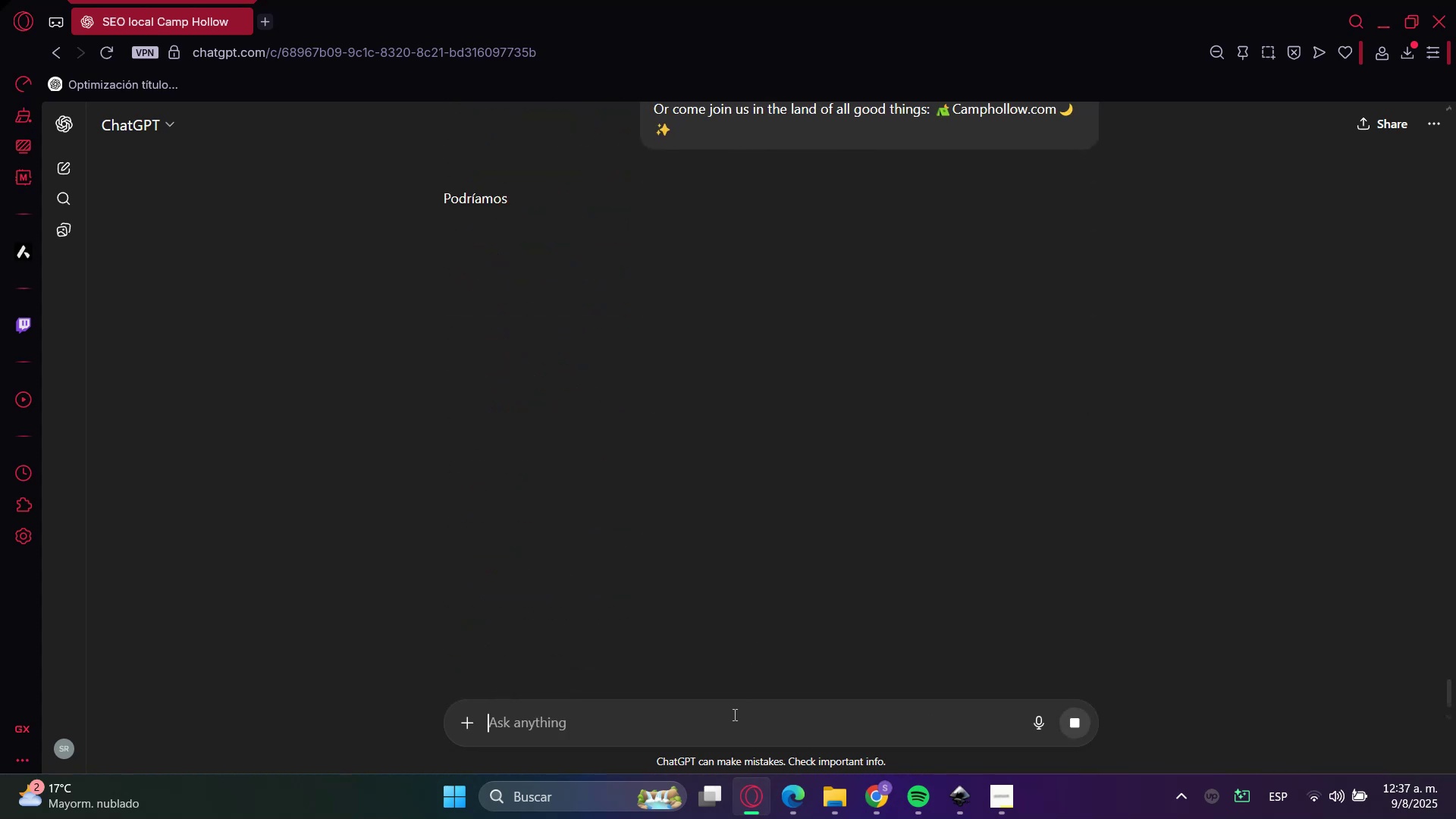 
scroll: coordinate [309, 552], scroll_direction: down, amount: 5.0
 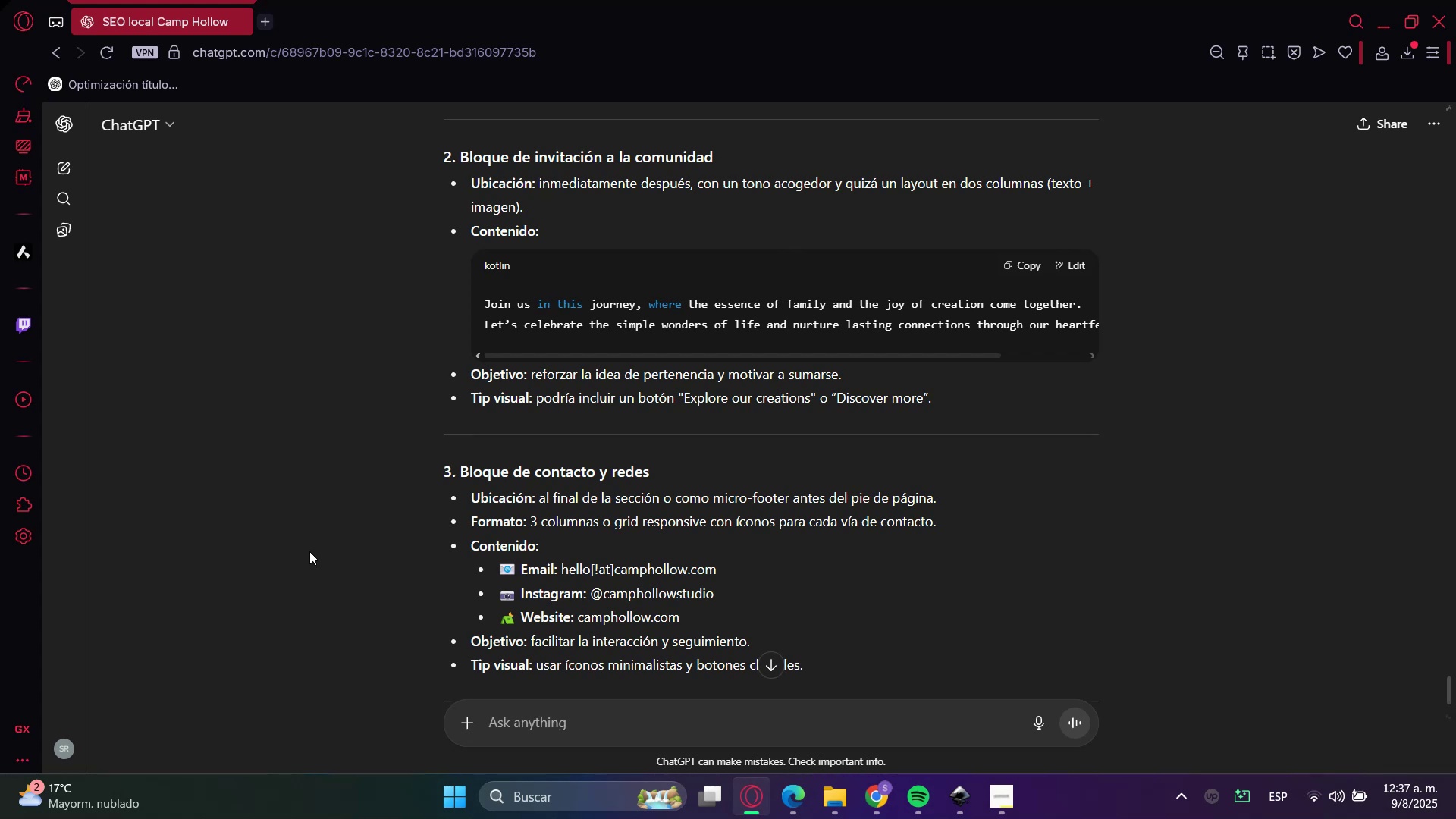 
wait(8.29)
 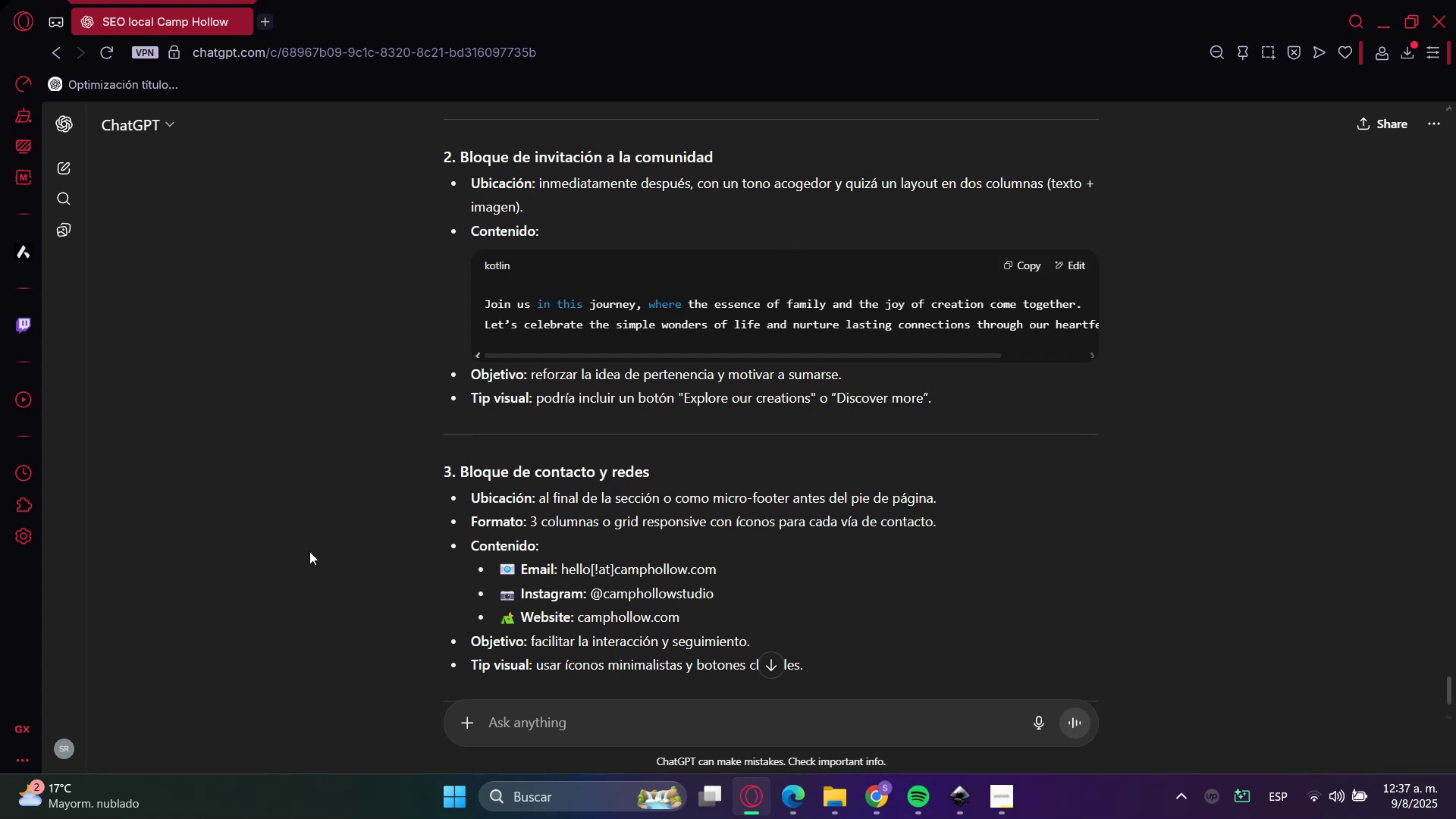 
left_click([1379, 19])
 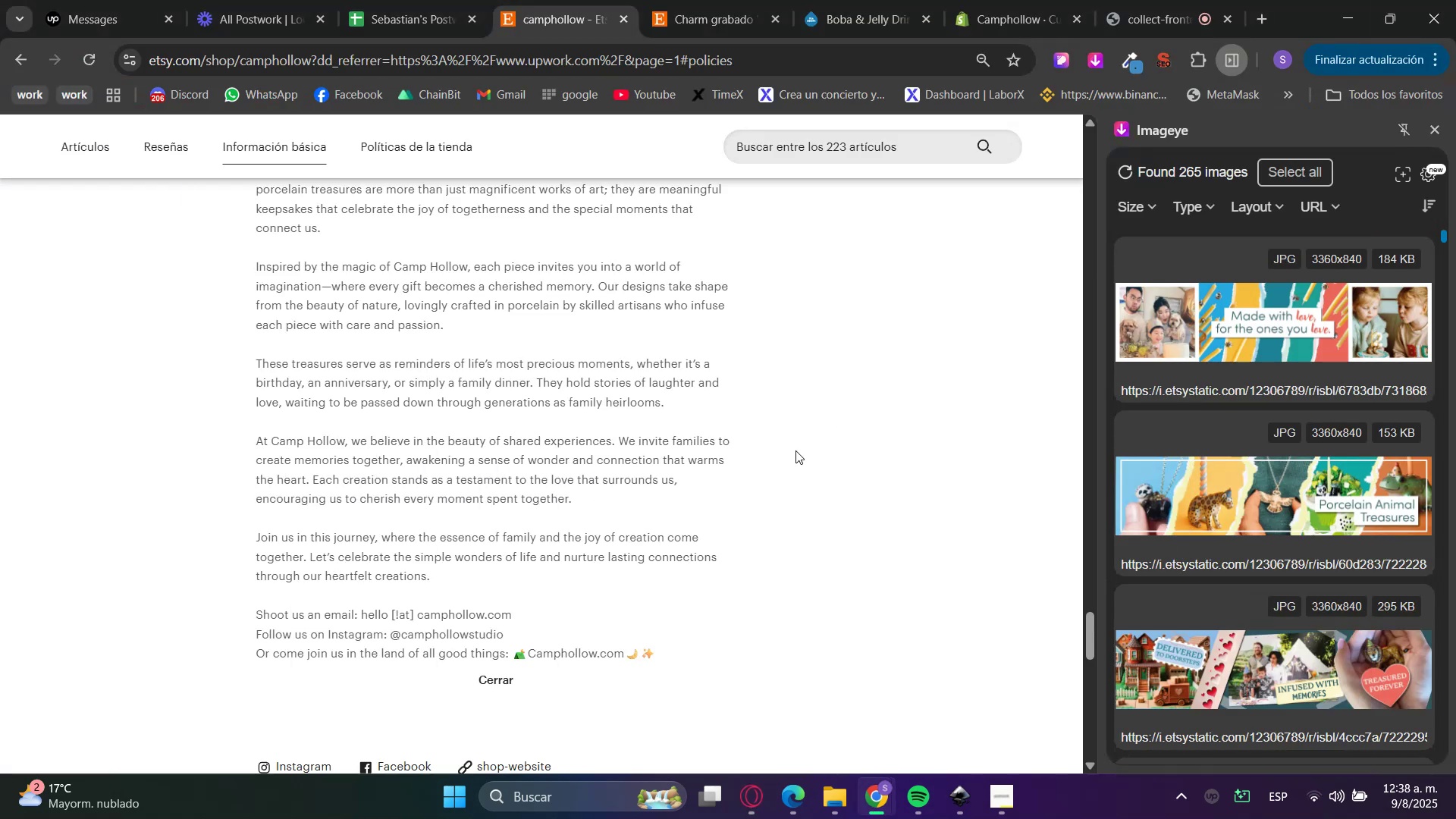 
left_click([780, 475])
 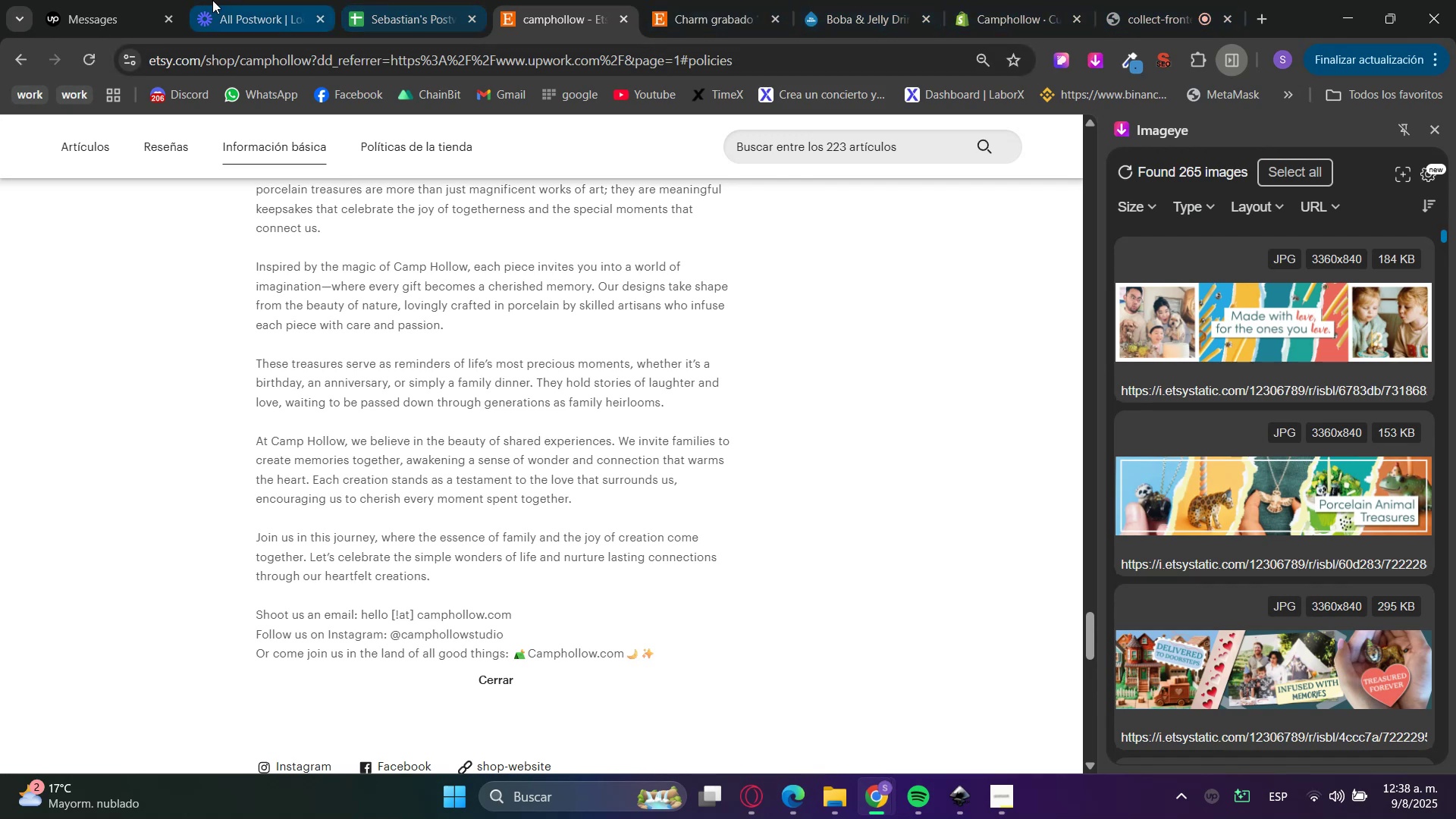 
left_click([981, 0])
 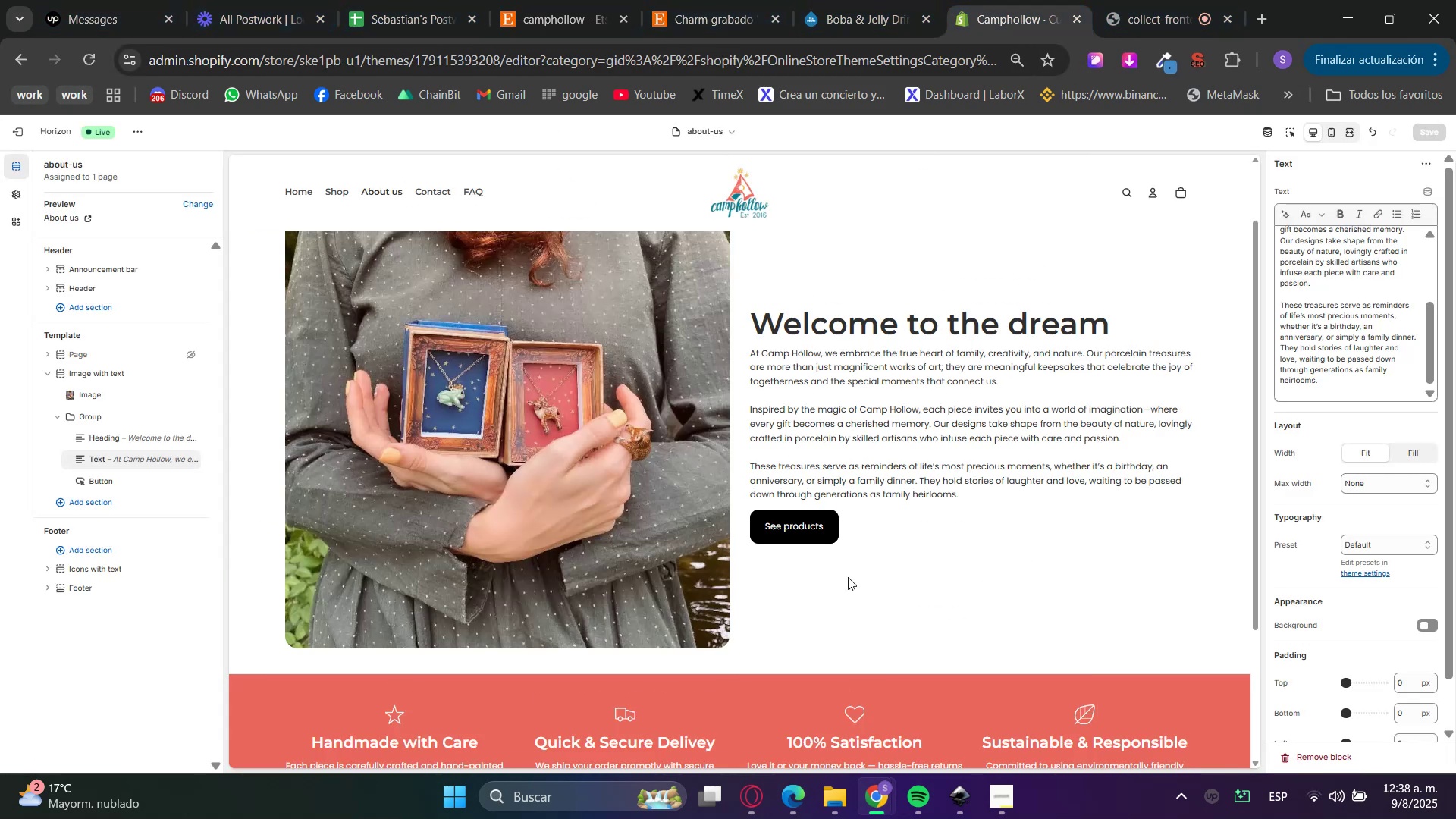 
scroll: coordinate [882, 594], scroll_direction: down, amount: 1.0
 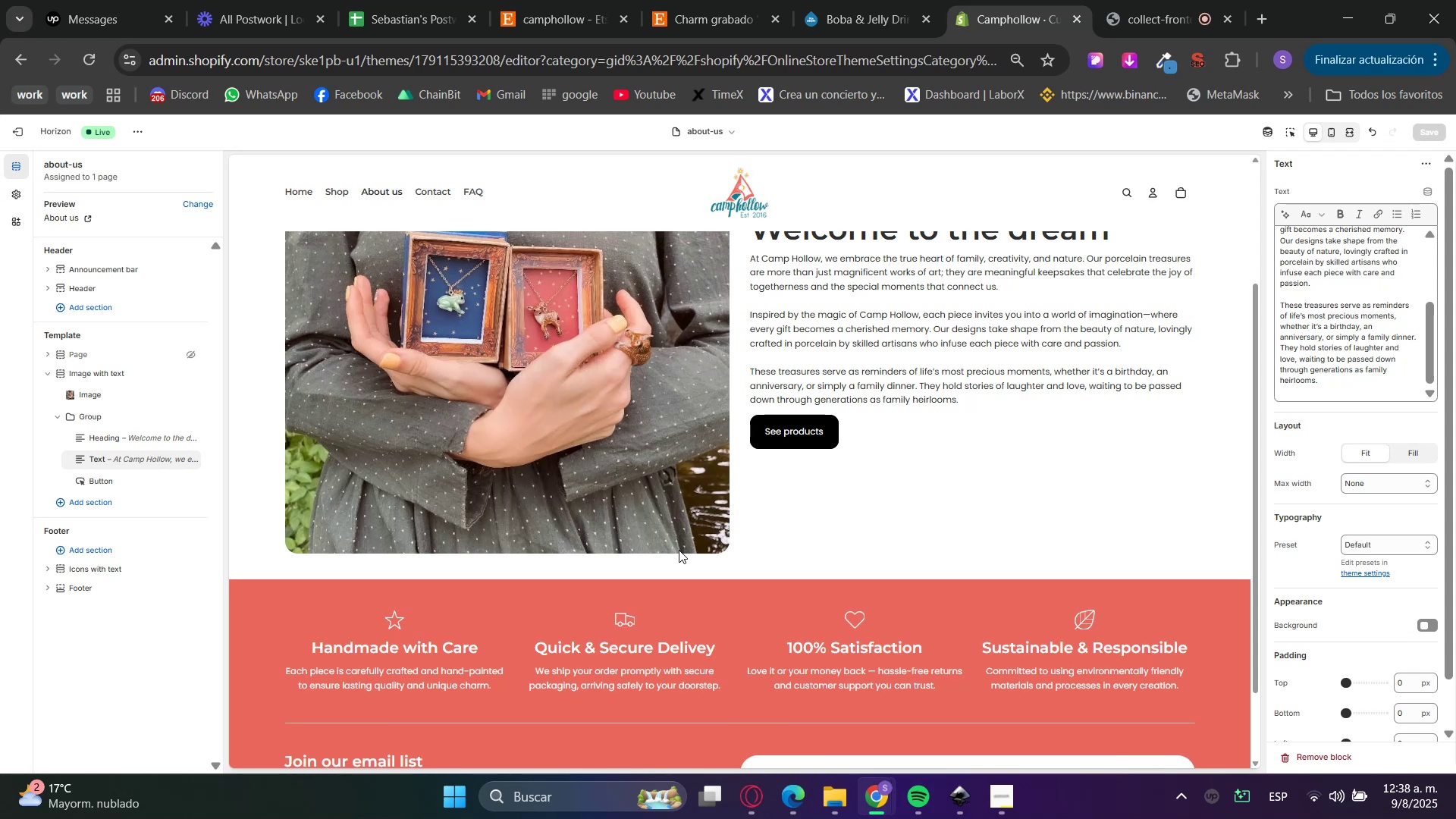 
wait(11.67)
 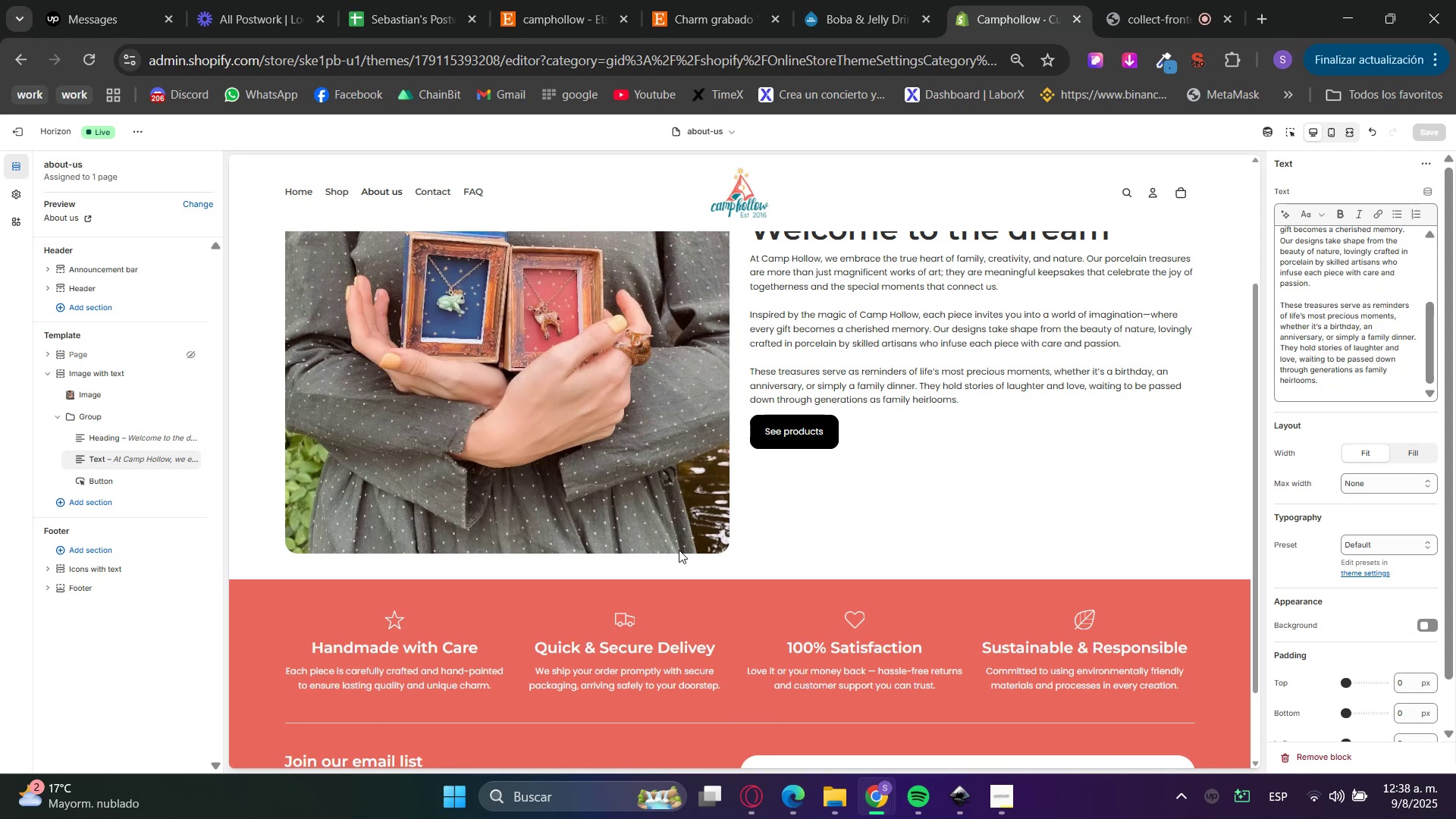 
scroll: coordinate [661, 559], scroll_direction: up, amount: 3.0
 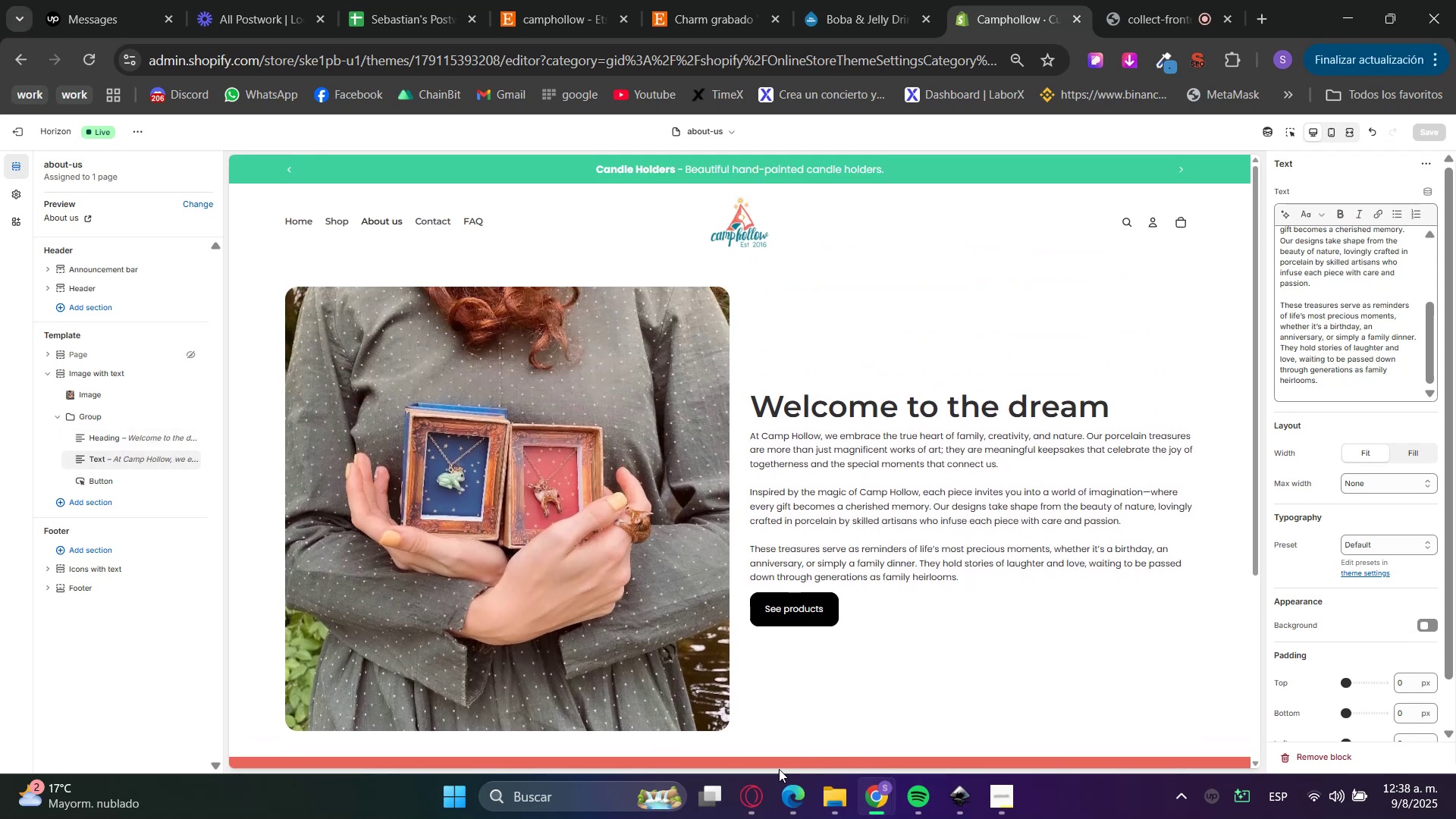 
left_click([599, 0])
 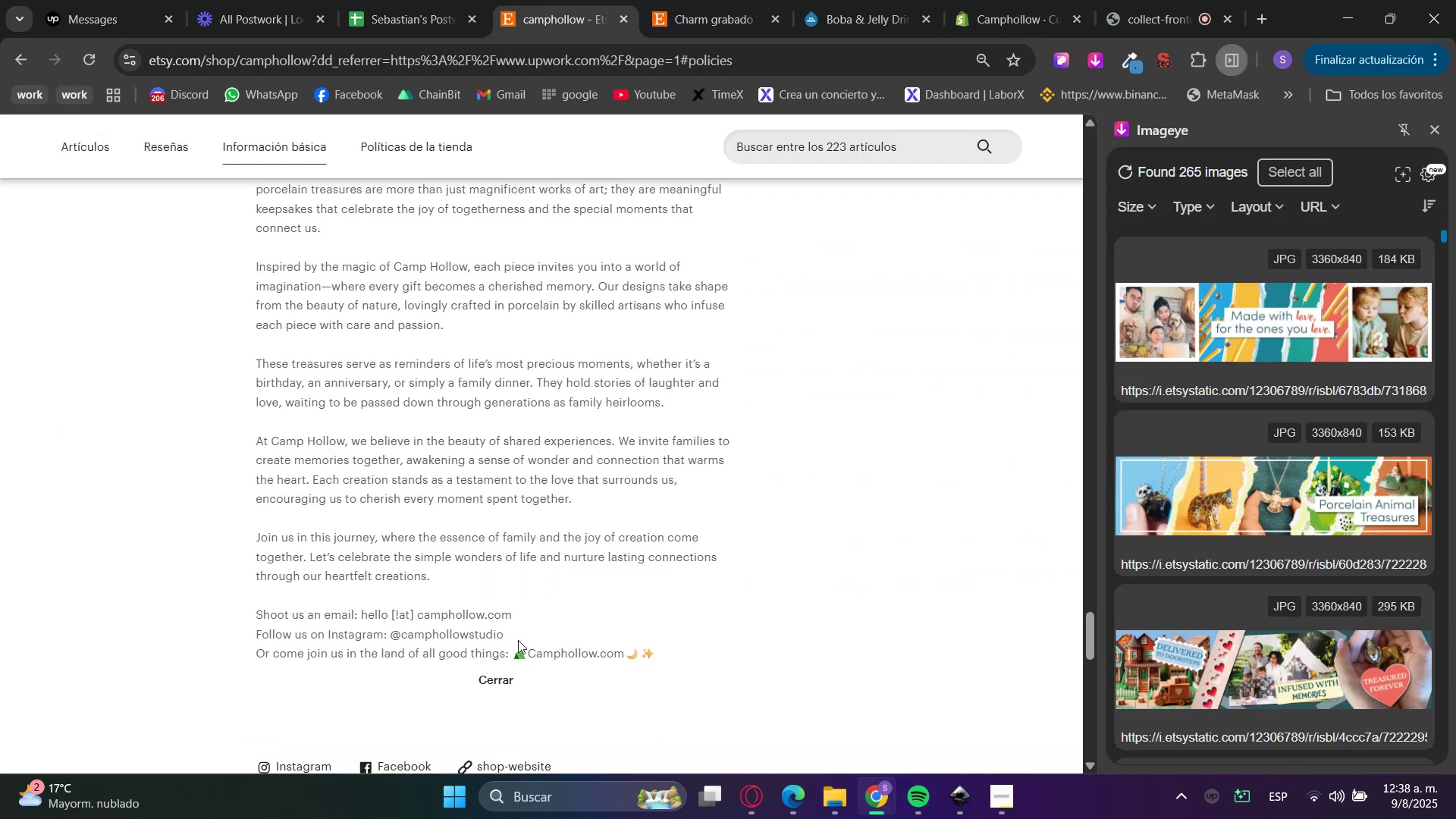 
double_click([580, 646])
 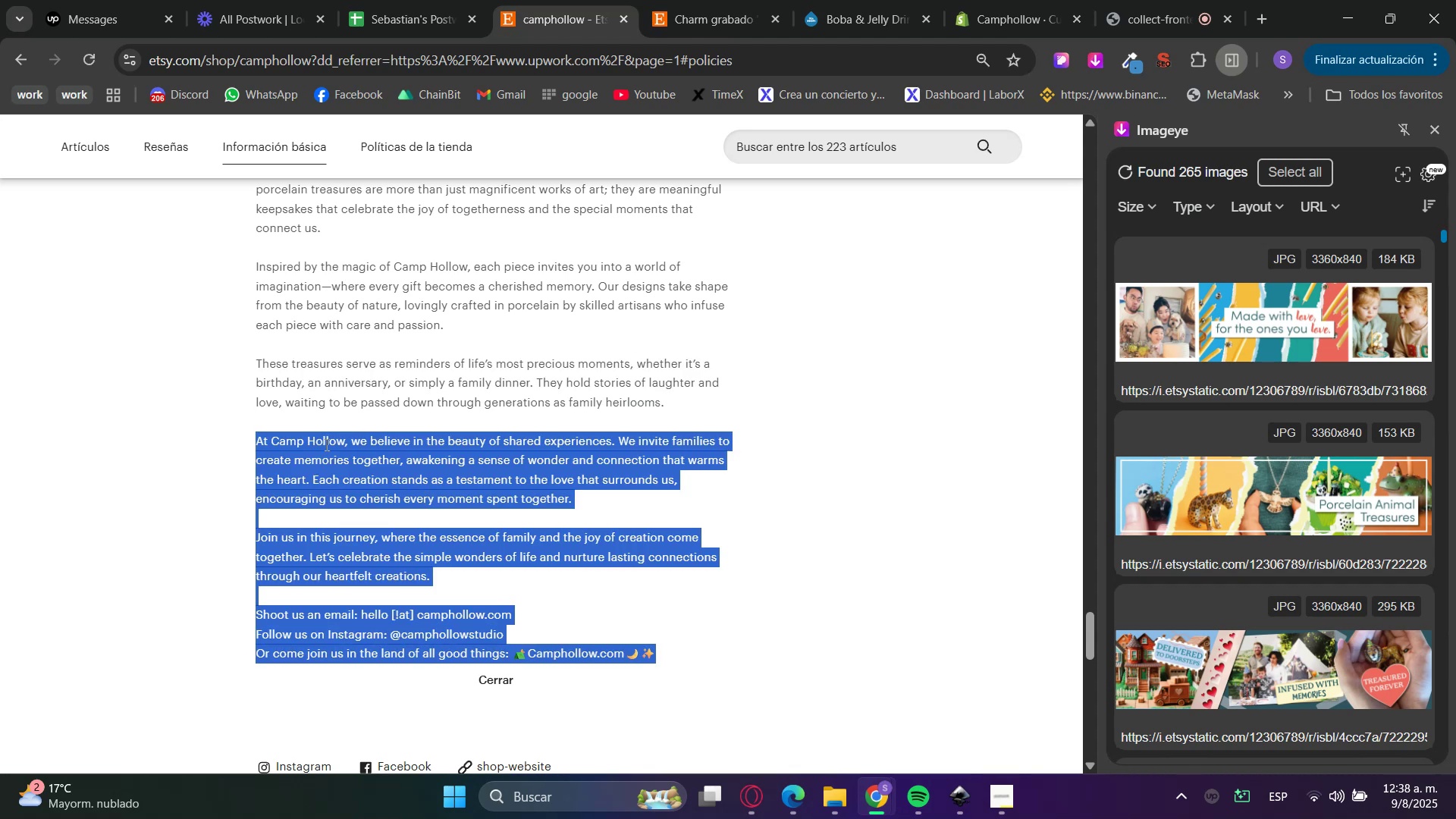 
key(Control+C)
 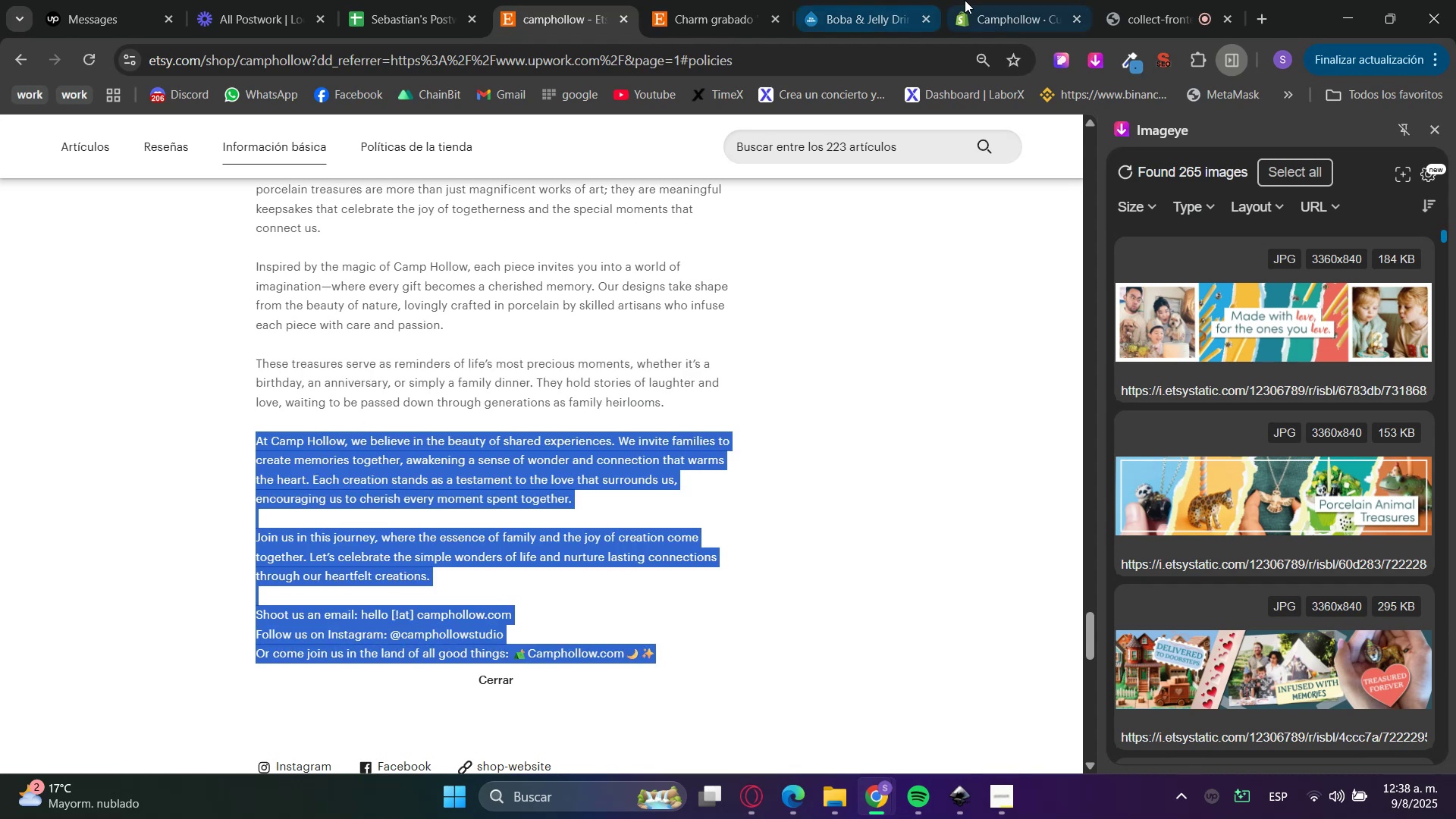 
key(Control+C)
 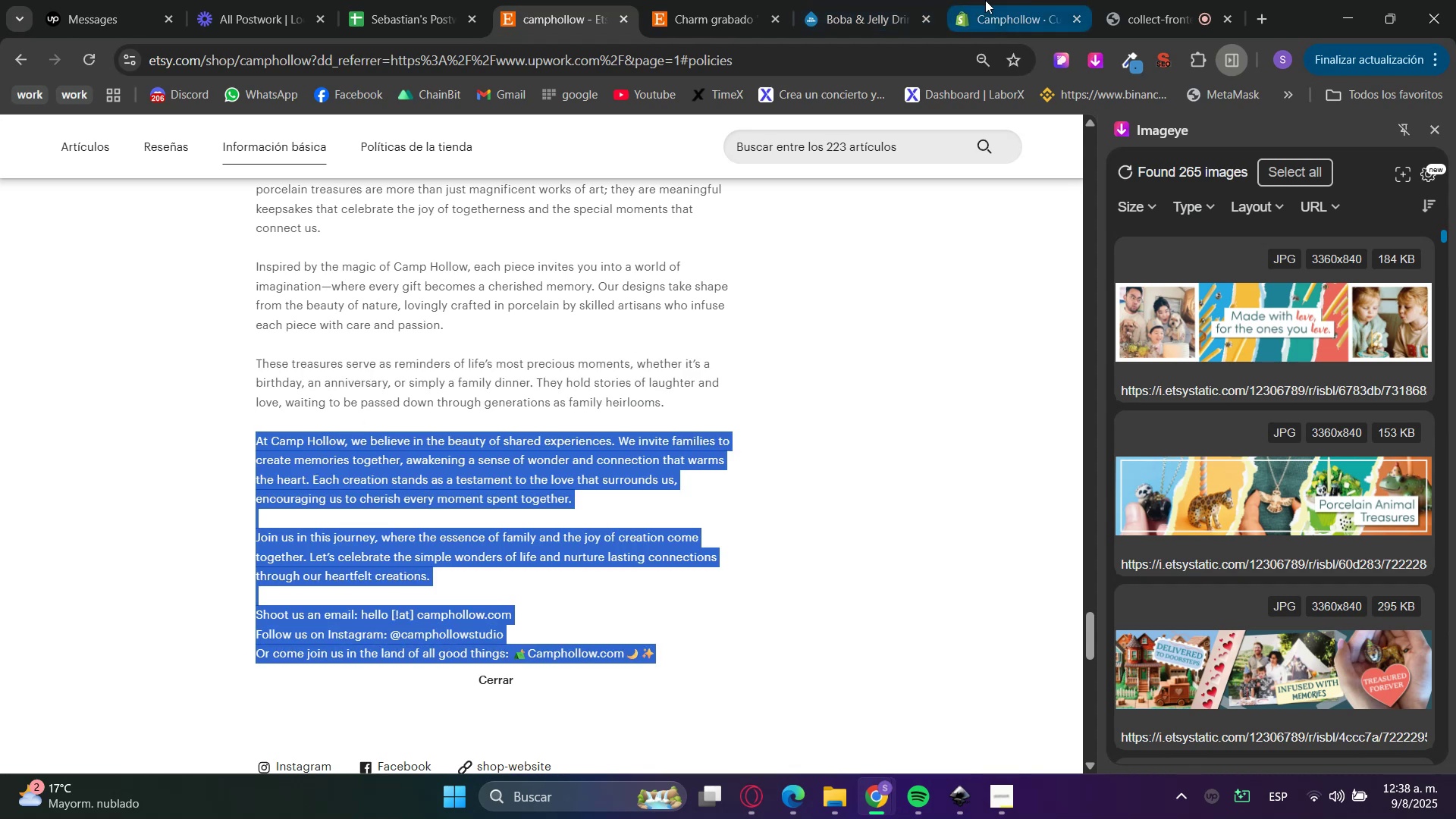 
left_click([985, 0])
 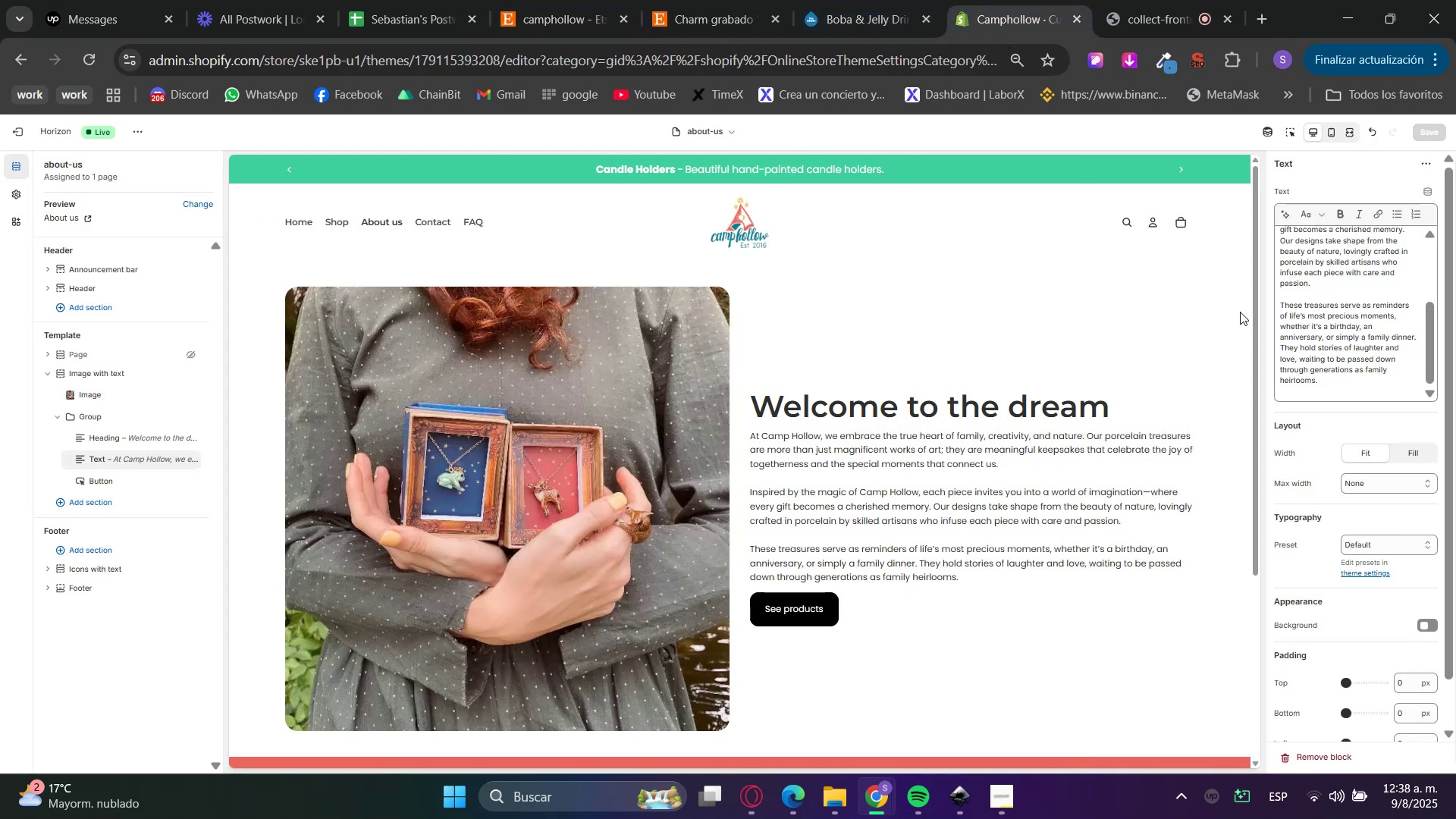 
scroll: coordinate [1314, 359], scroll_direction: down, amount: 1.0
 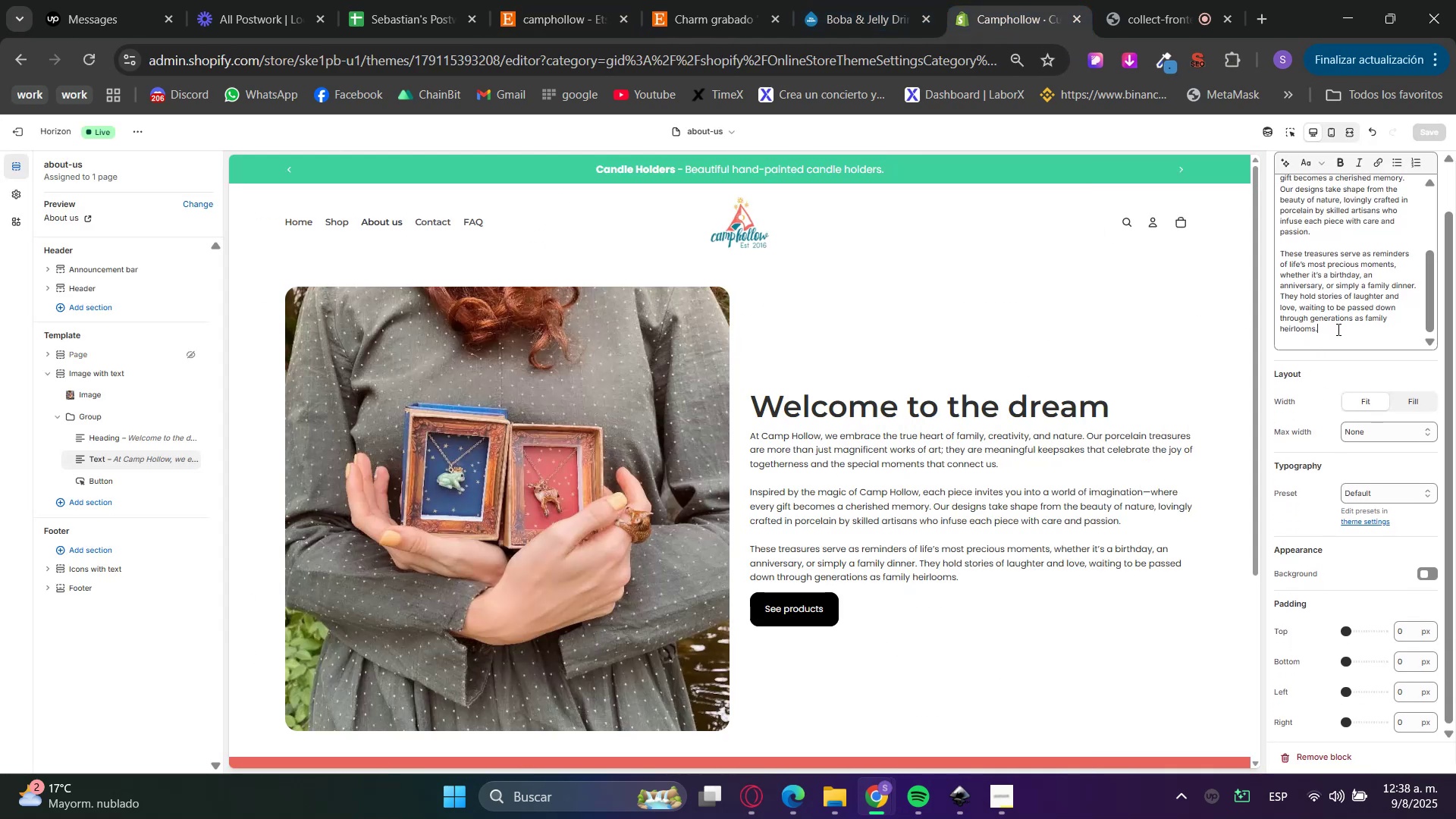 
key(Enter)
 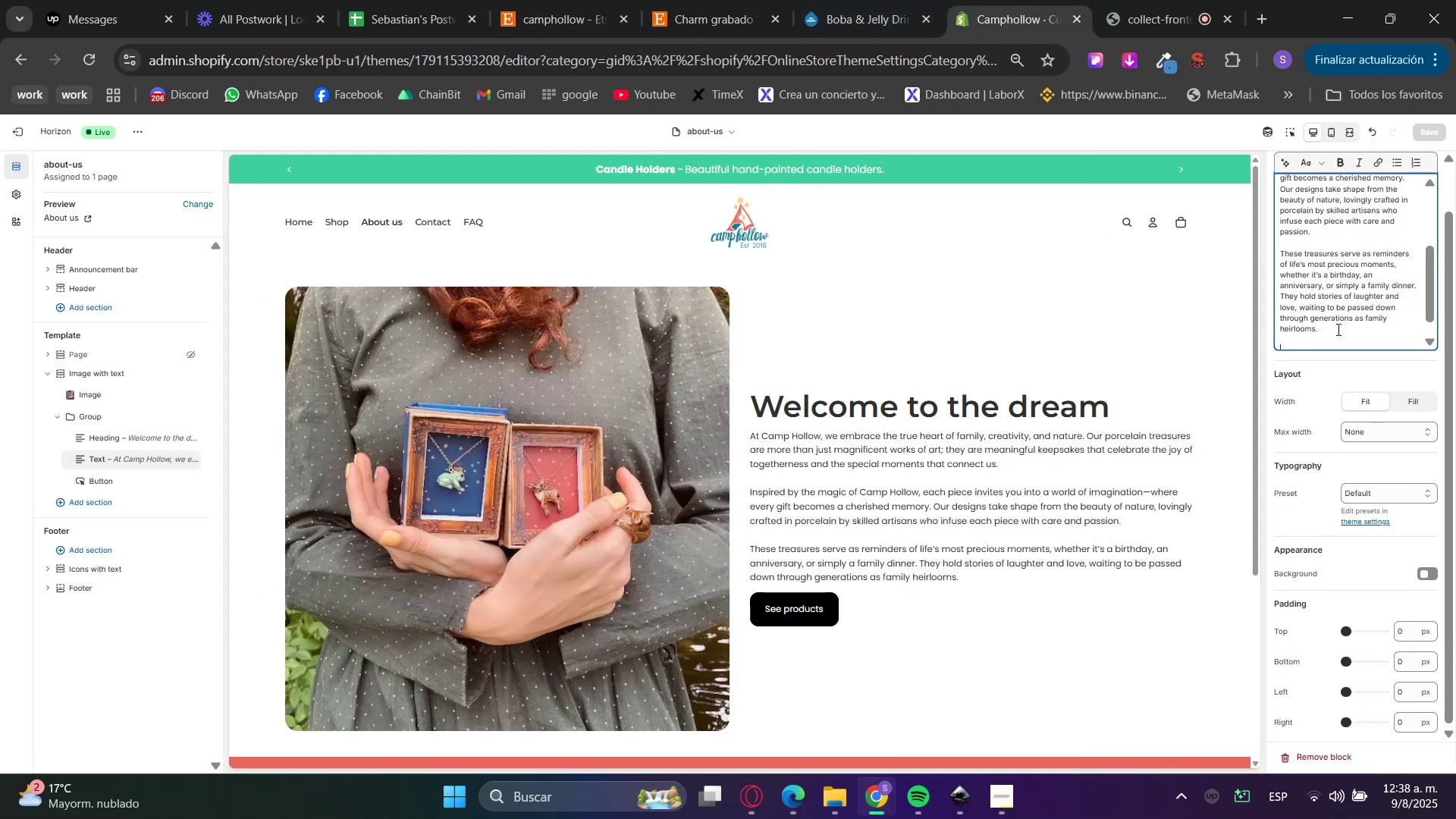 
key(Control+ControlLeft)
 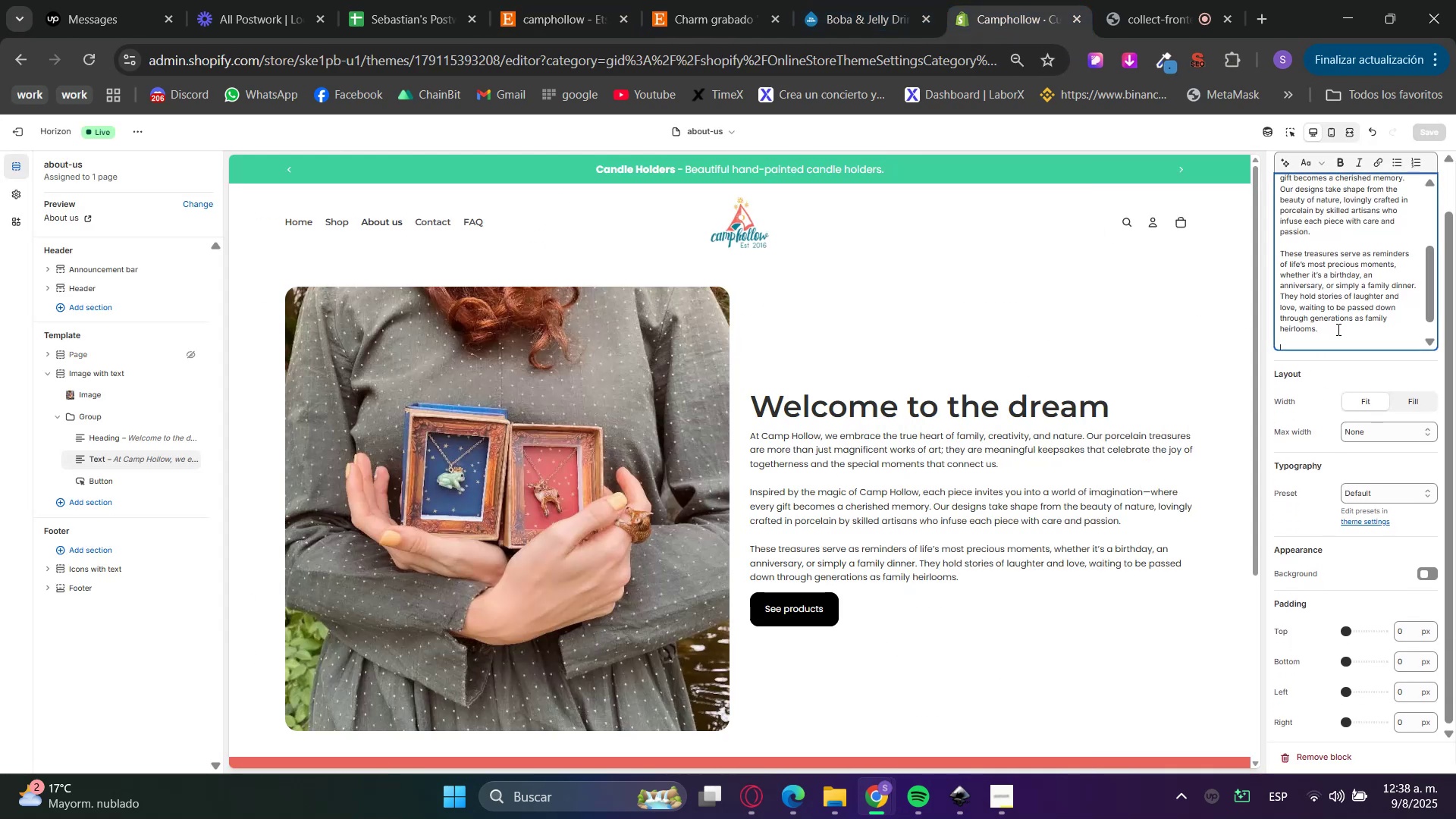 
key(Control+V)
 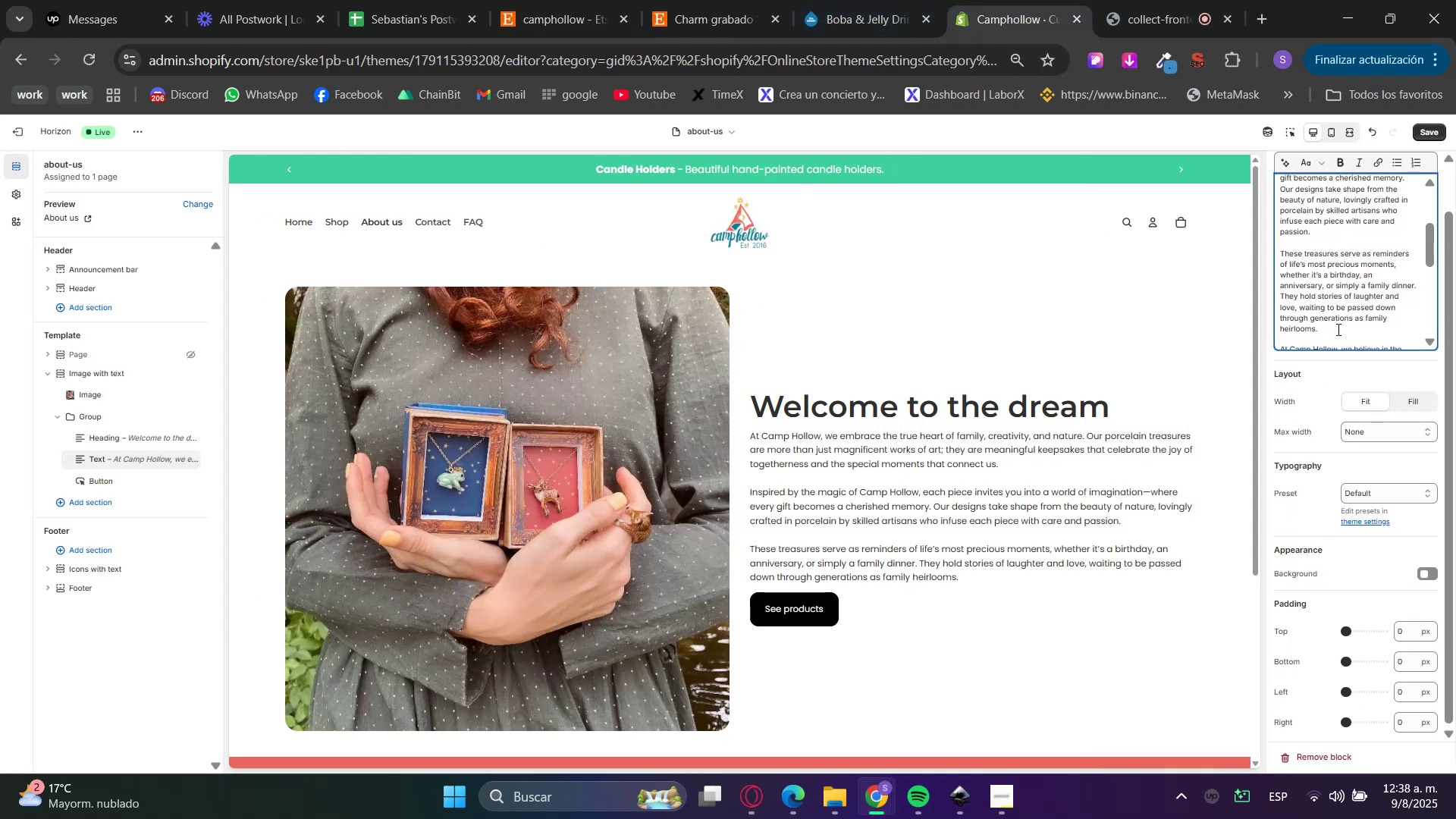 
scroll: coordinate [1341, 329], scroll_direction: down, amount: 4.0
 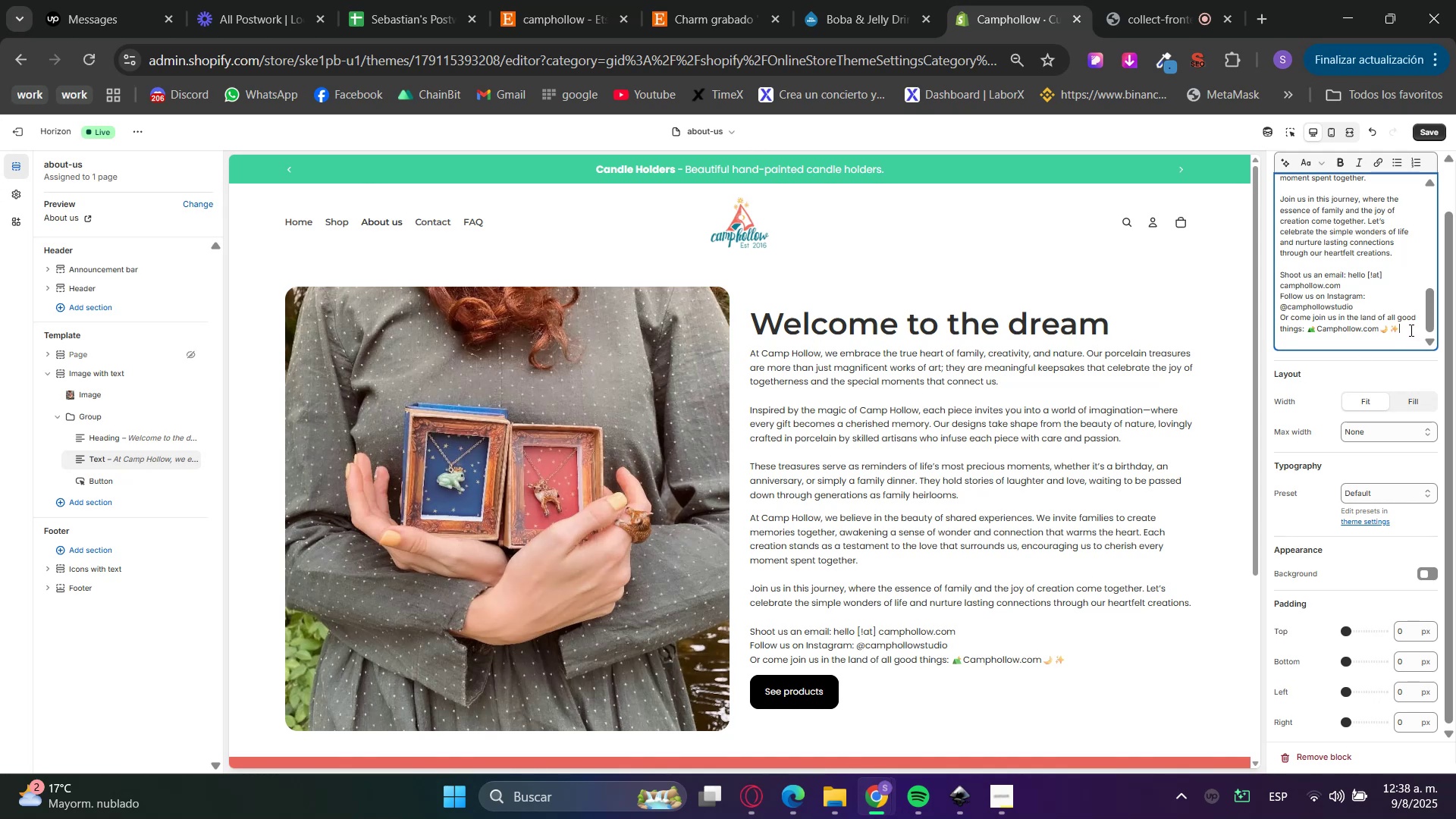 
wait(6.32)
 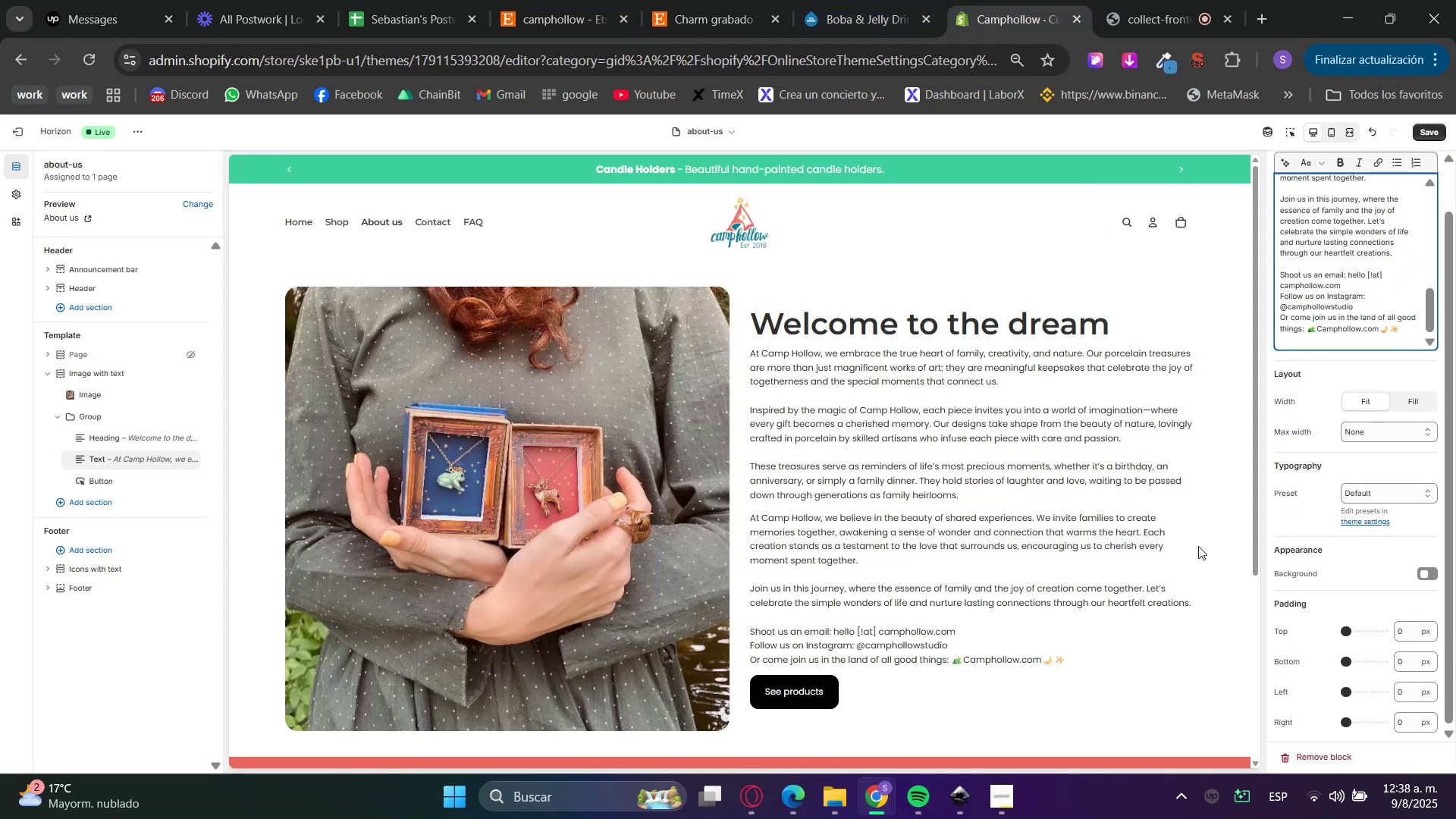 
left_click([1409, 331])
 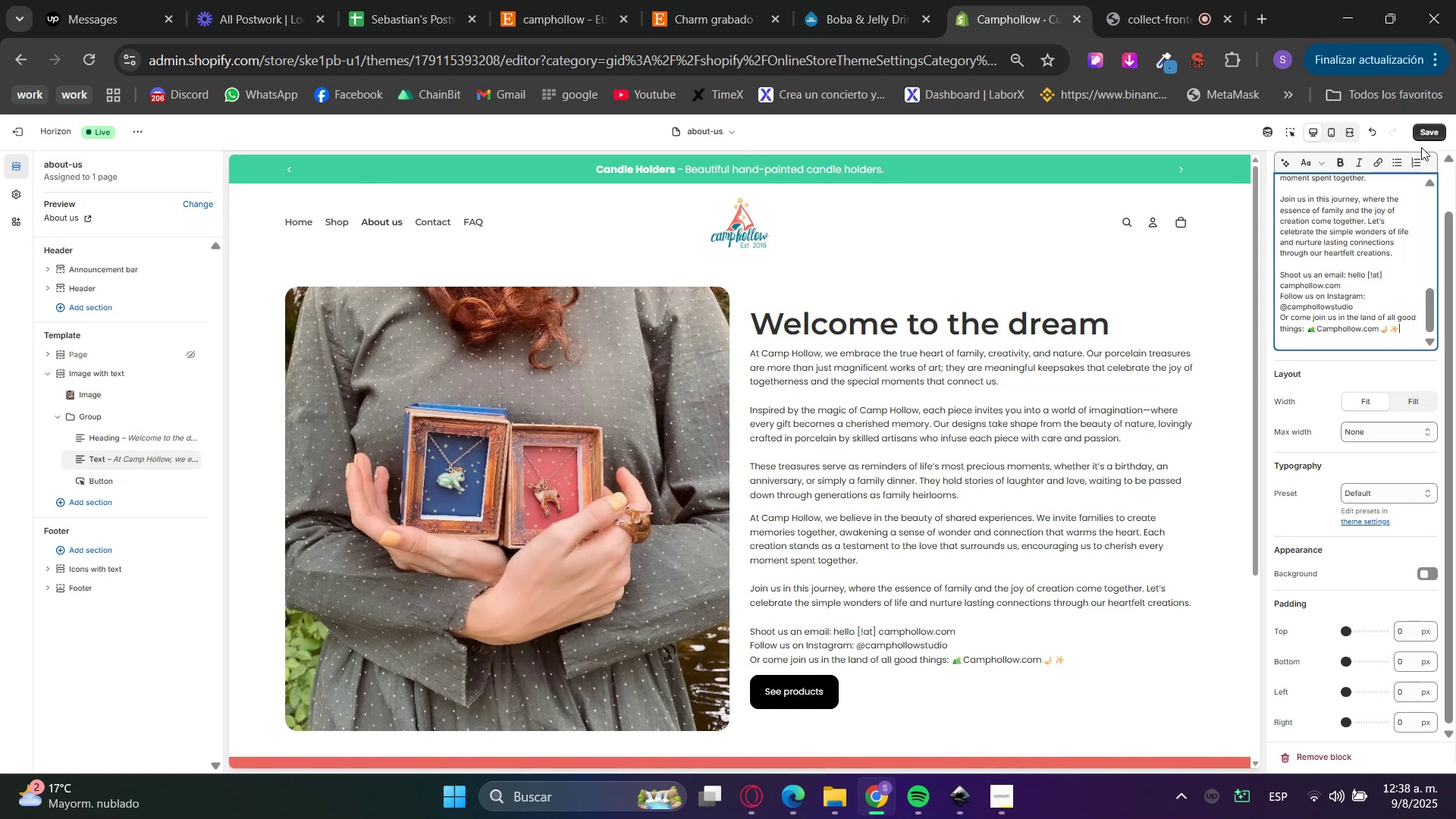 
left_click([1428, 131])
 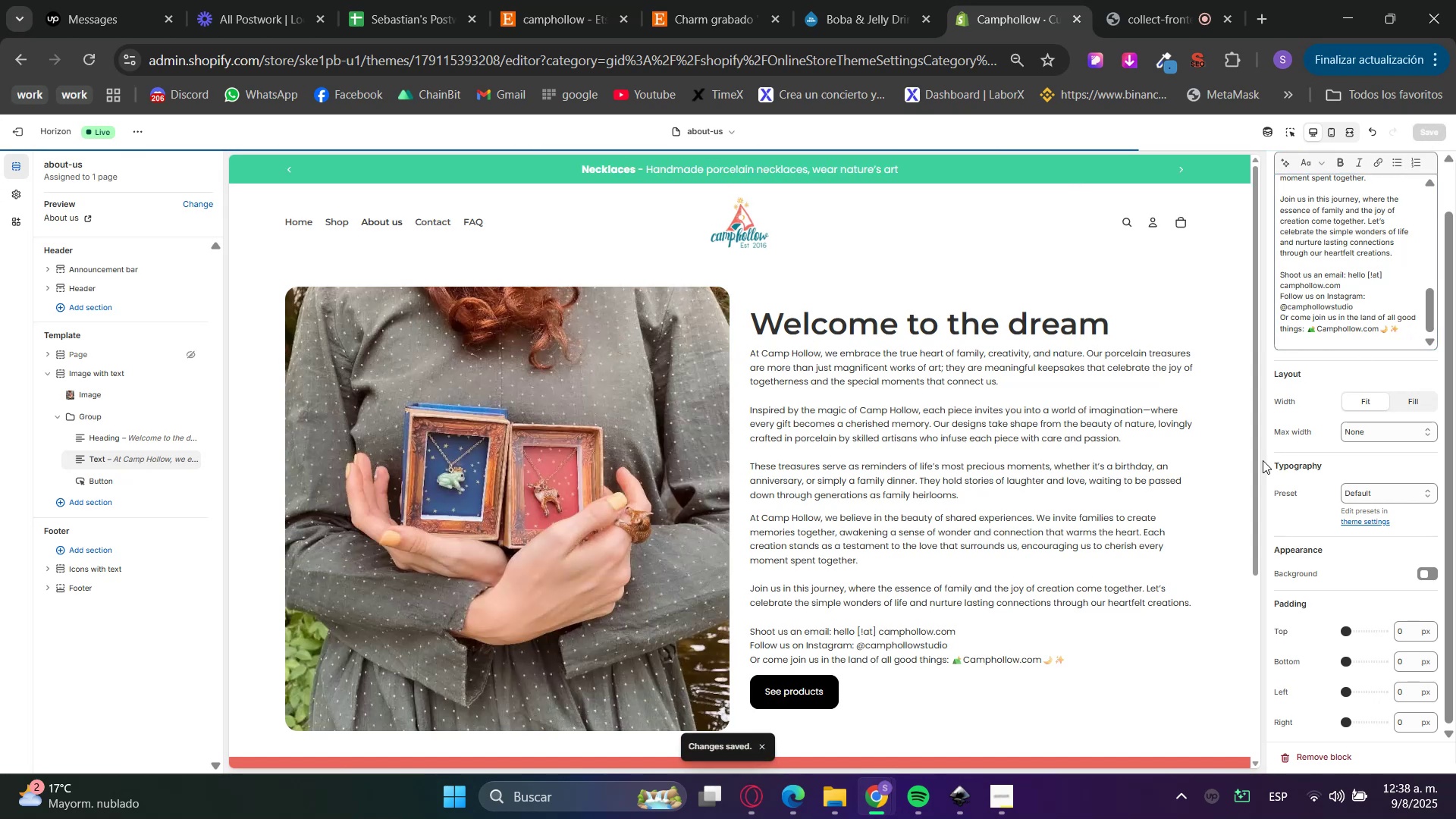 
scroll: coordinate [1068, 560], scroll_direction: down, amount: 1.0
 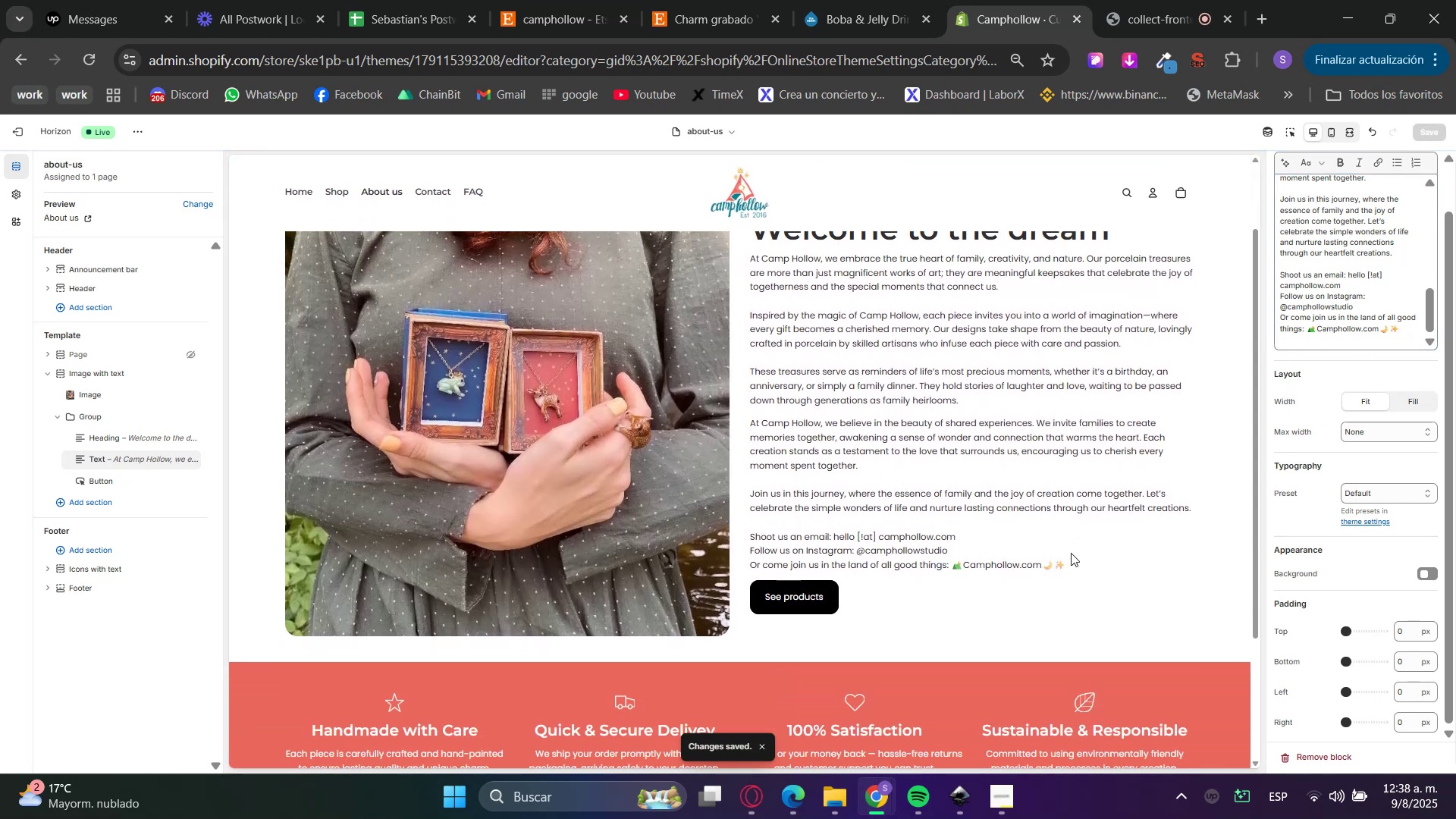 
left_click([1116, 516])
 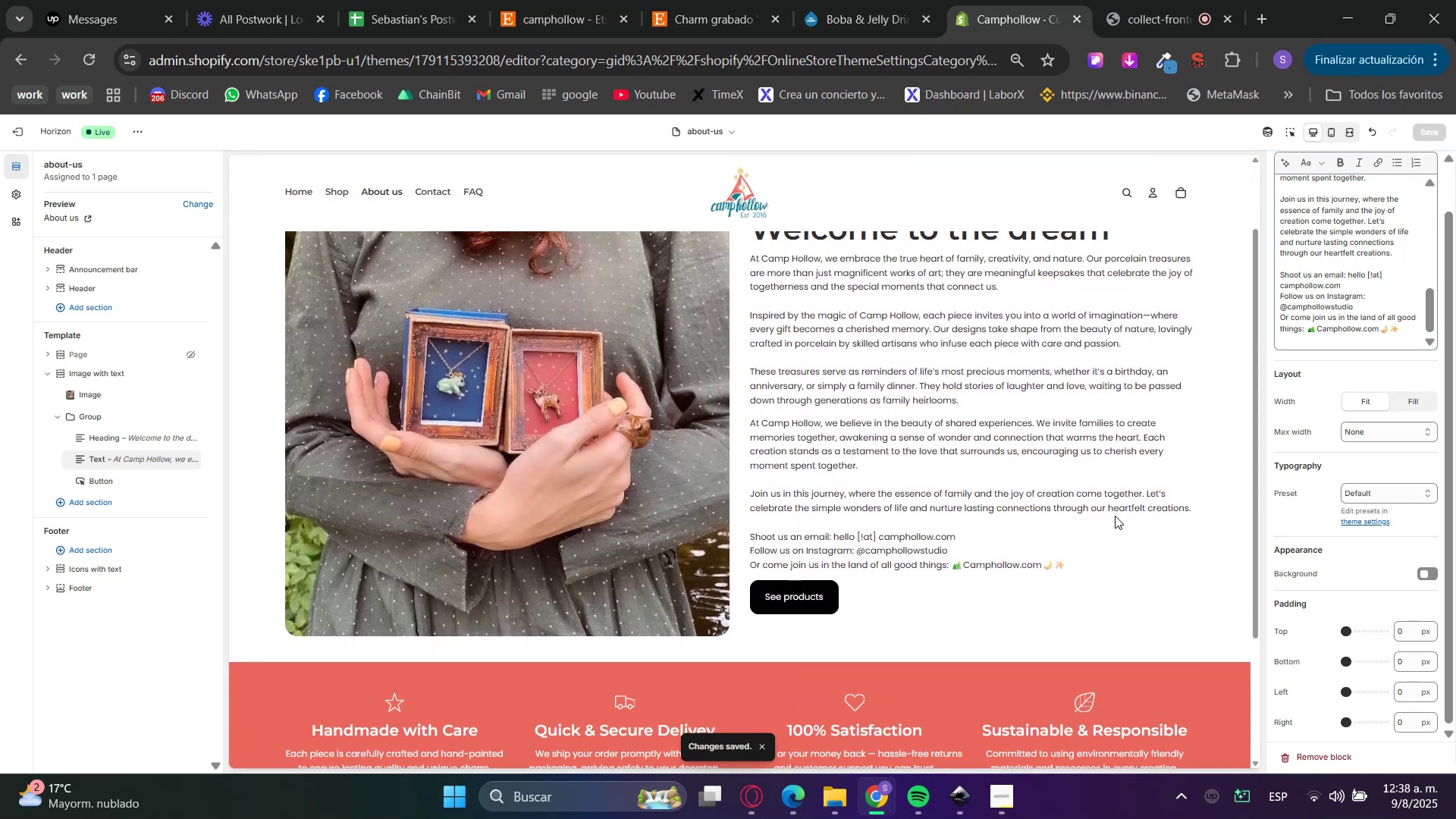 
scroll: coordinate [1113, 516], scroll_direction: up, amount: 1.0
 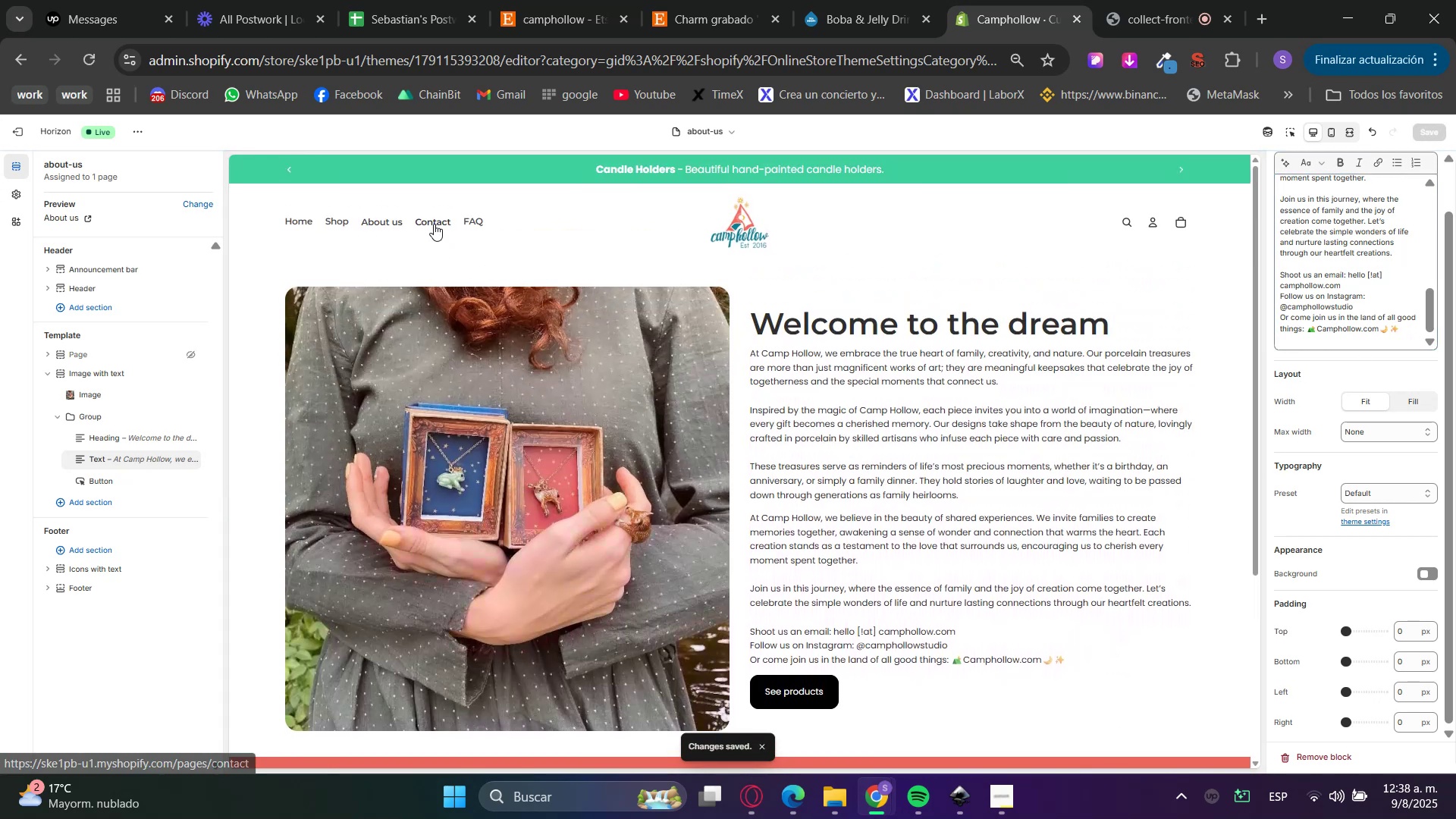 
left_click([434, 224])
 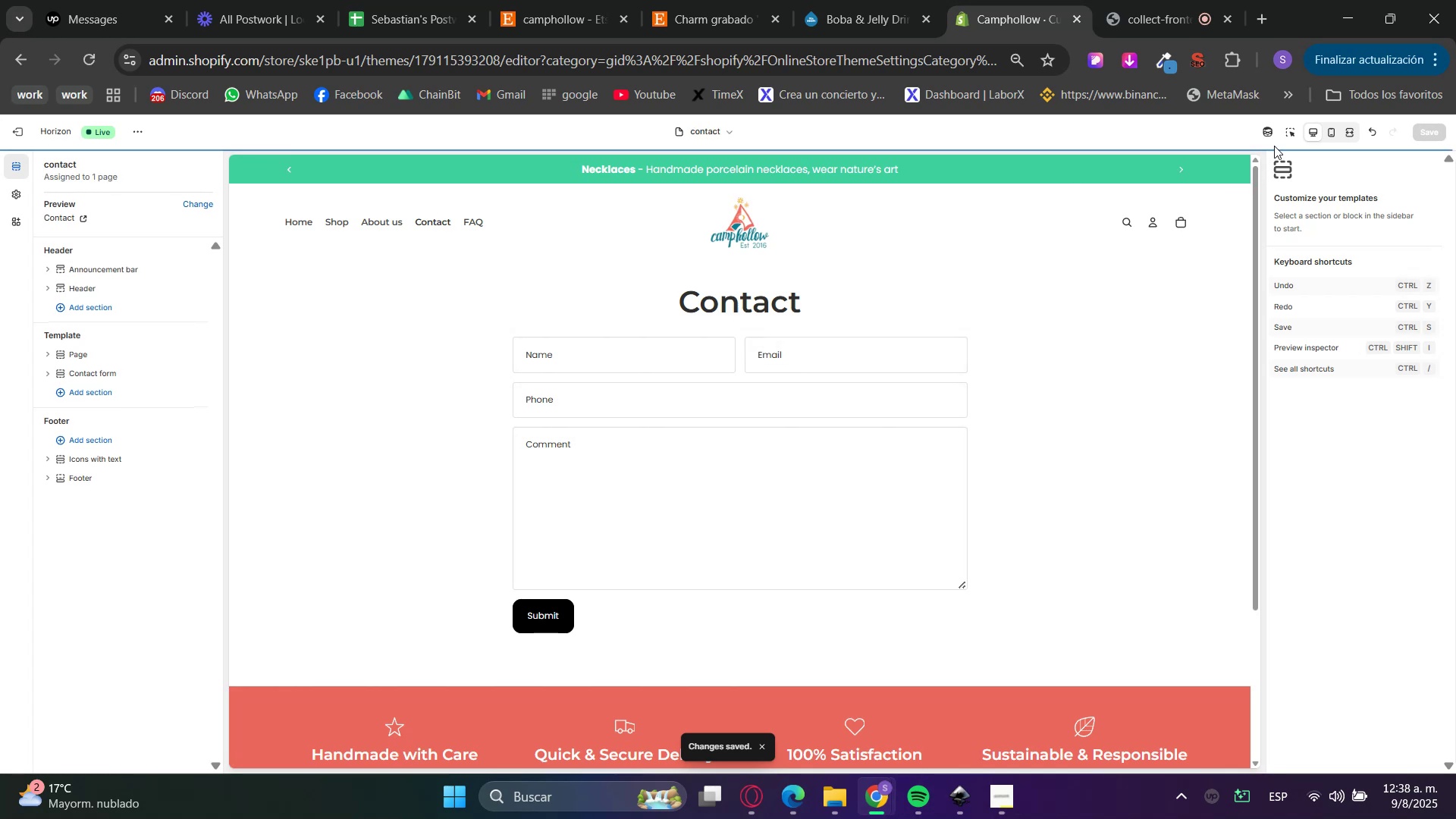 
double_click([1294, 129])
 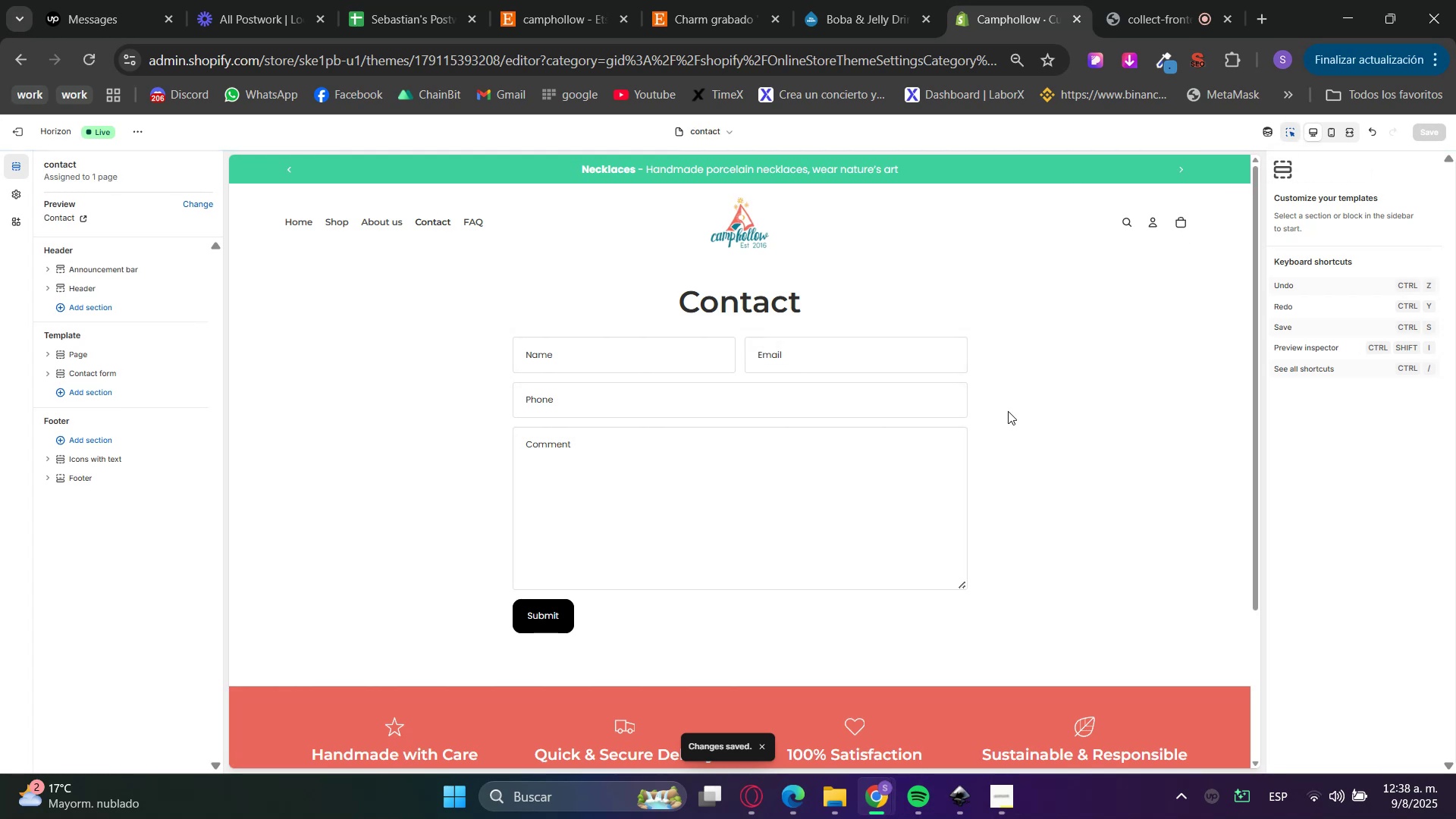 
left_click([979, 425])
 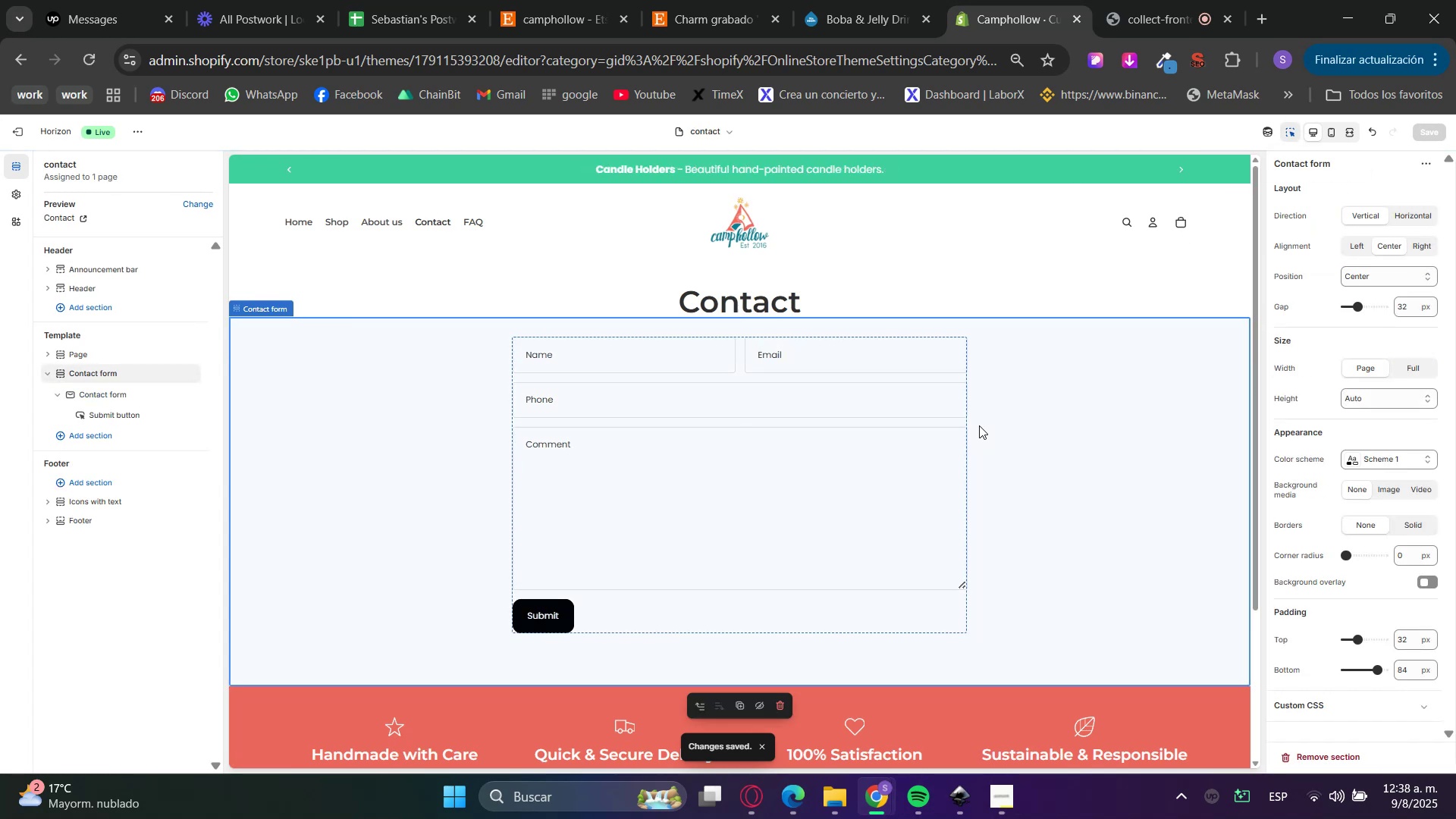 
left_click([886, 427])
 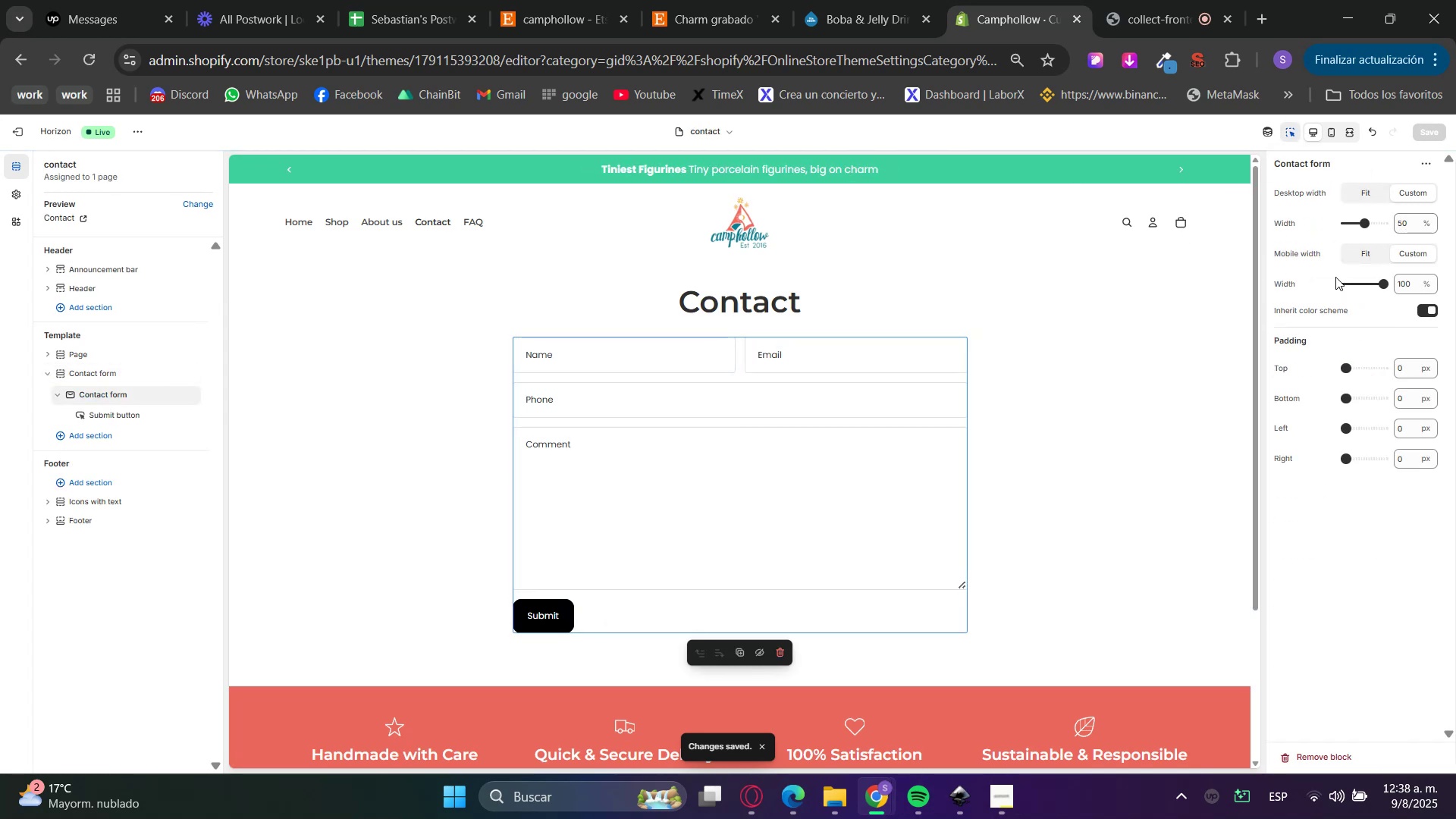 
wait(8.82)
 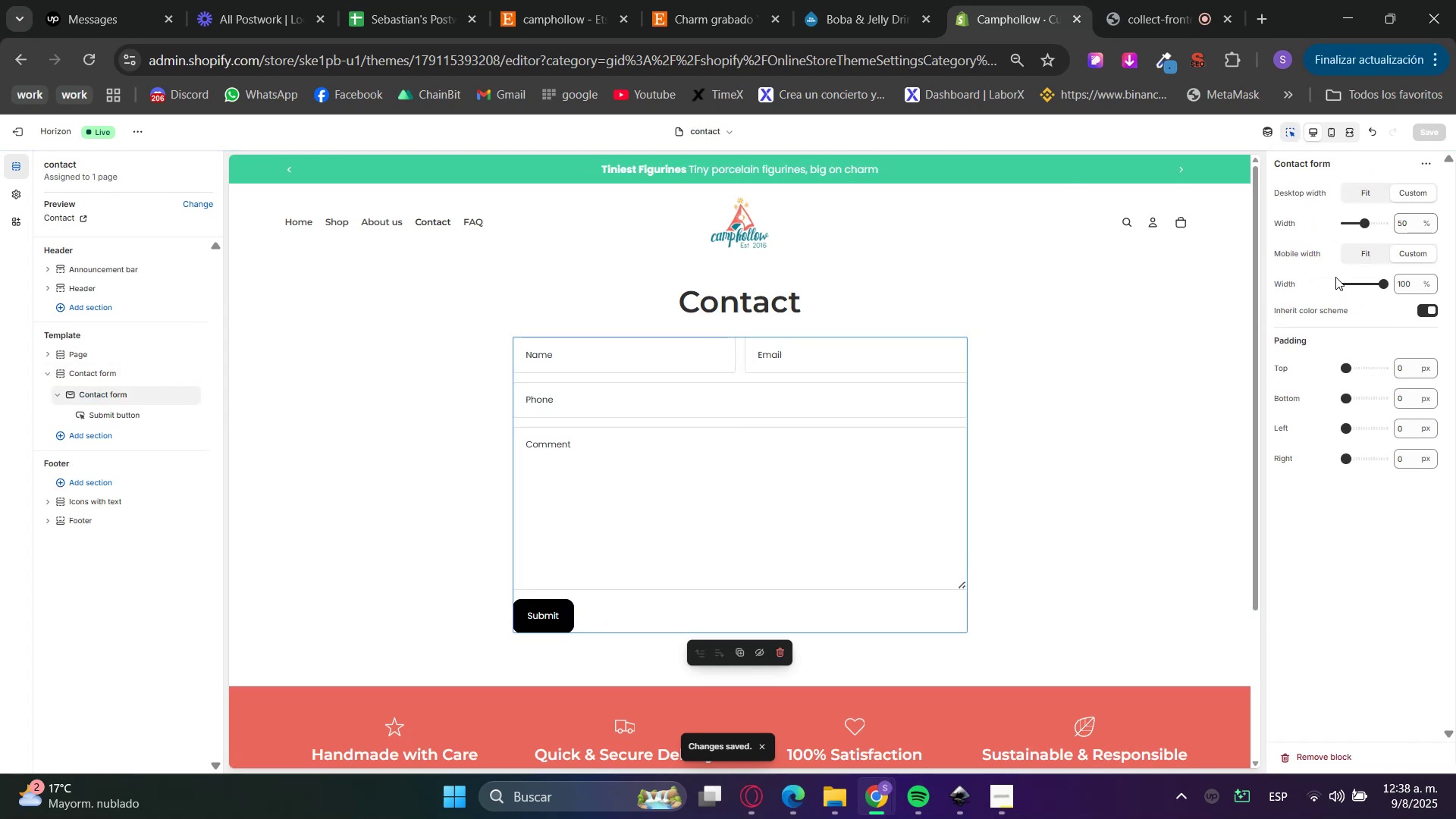 
left_click([1075, 331])
 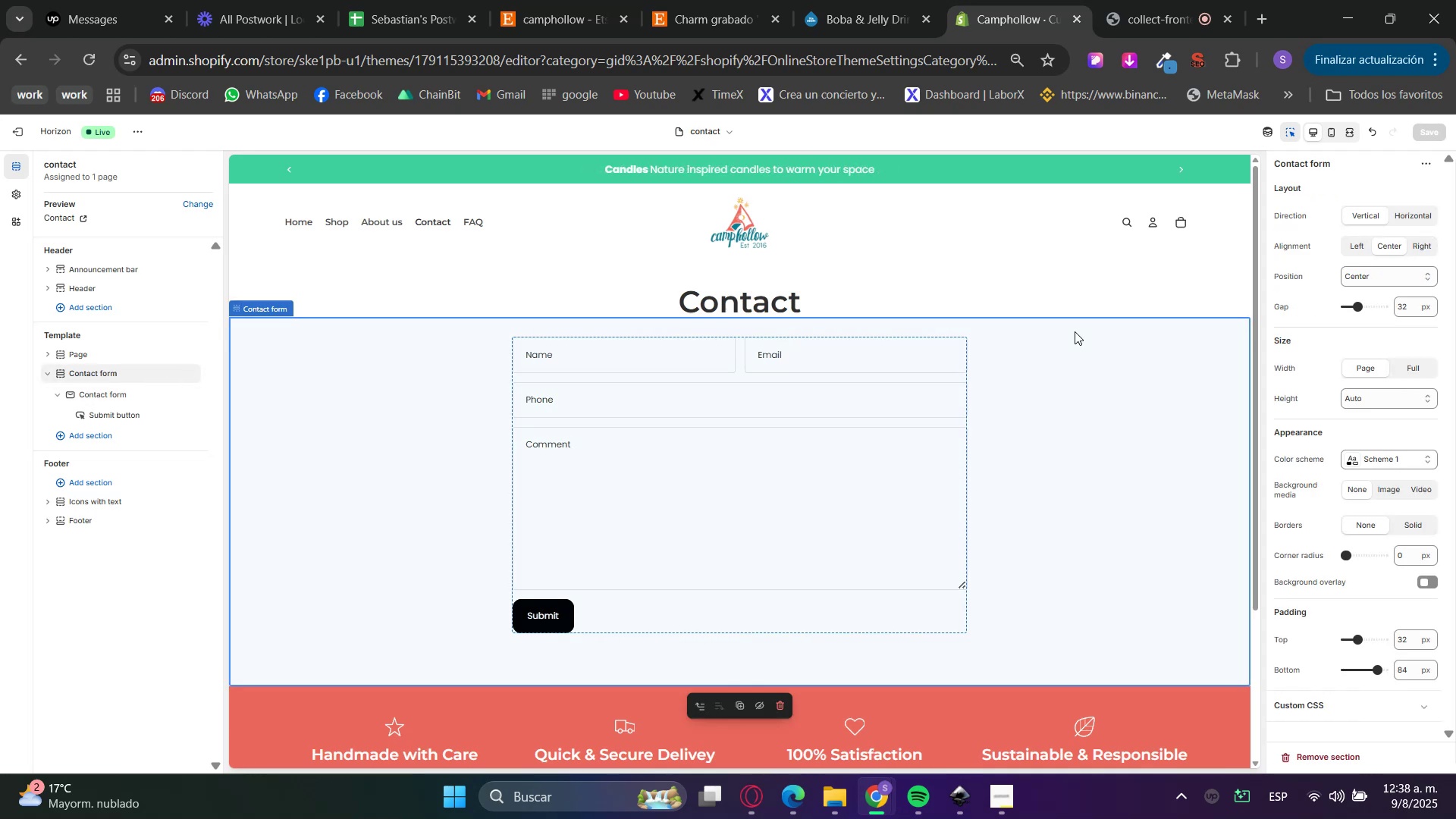 
left_click([1039, 303])
 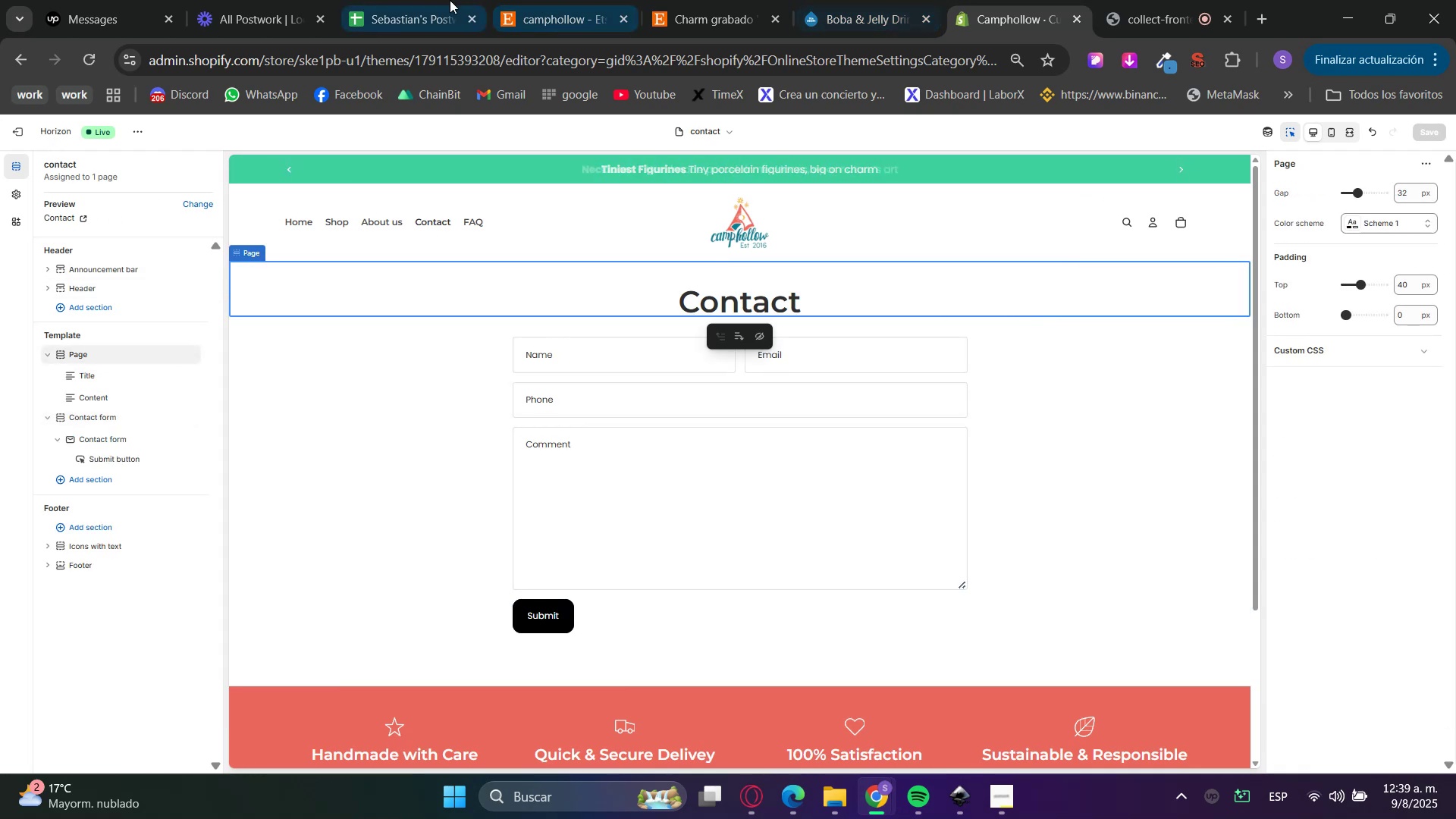 
left_click([797, 485])
 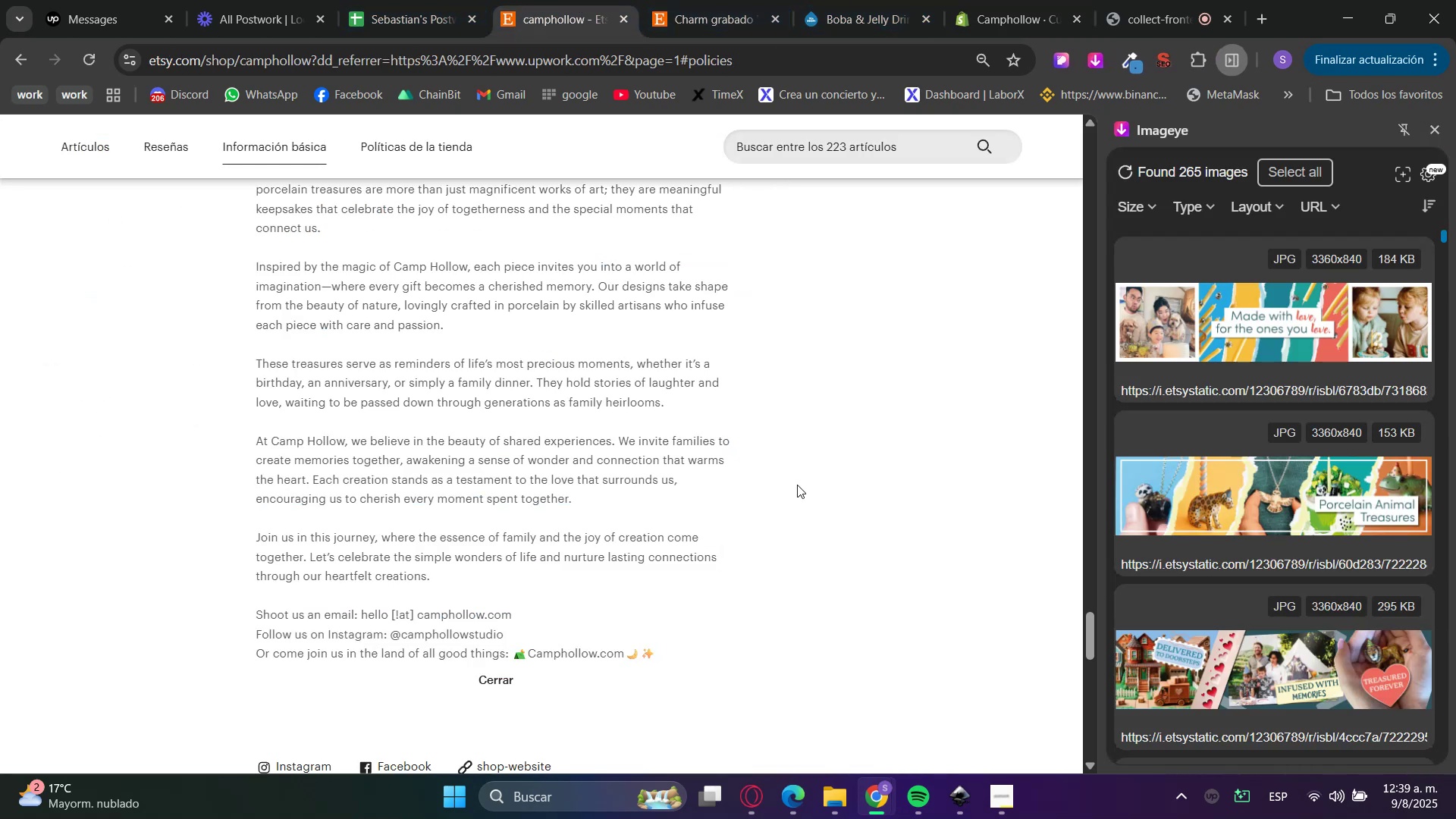 
scroll: coordinate [797, 485], scroll_direction: down, amount: 3.0
 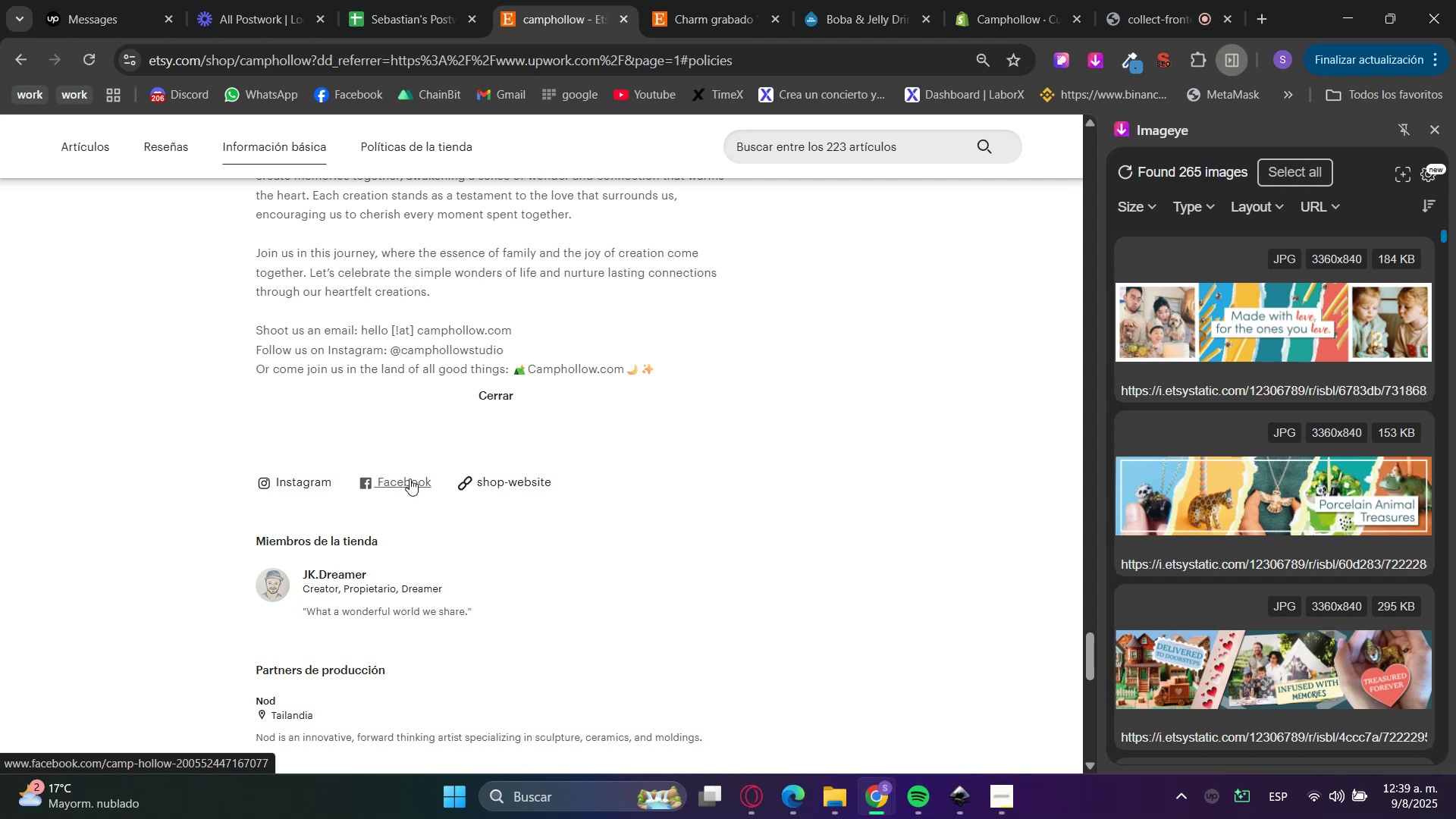 
left_click([399, 485])
 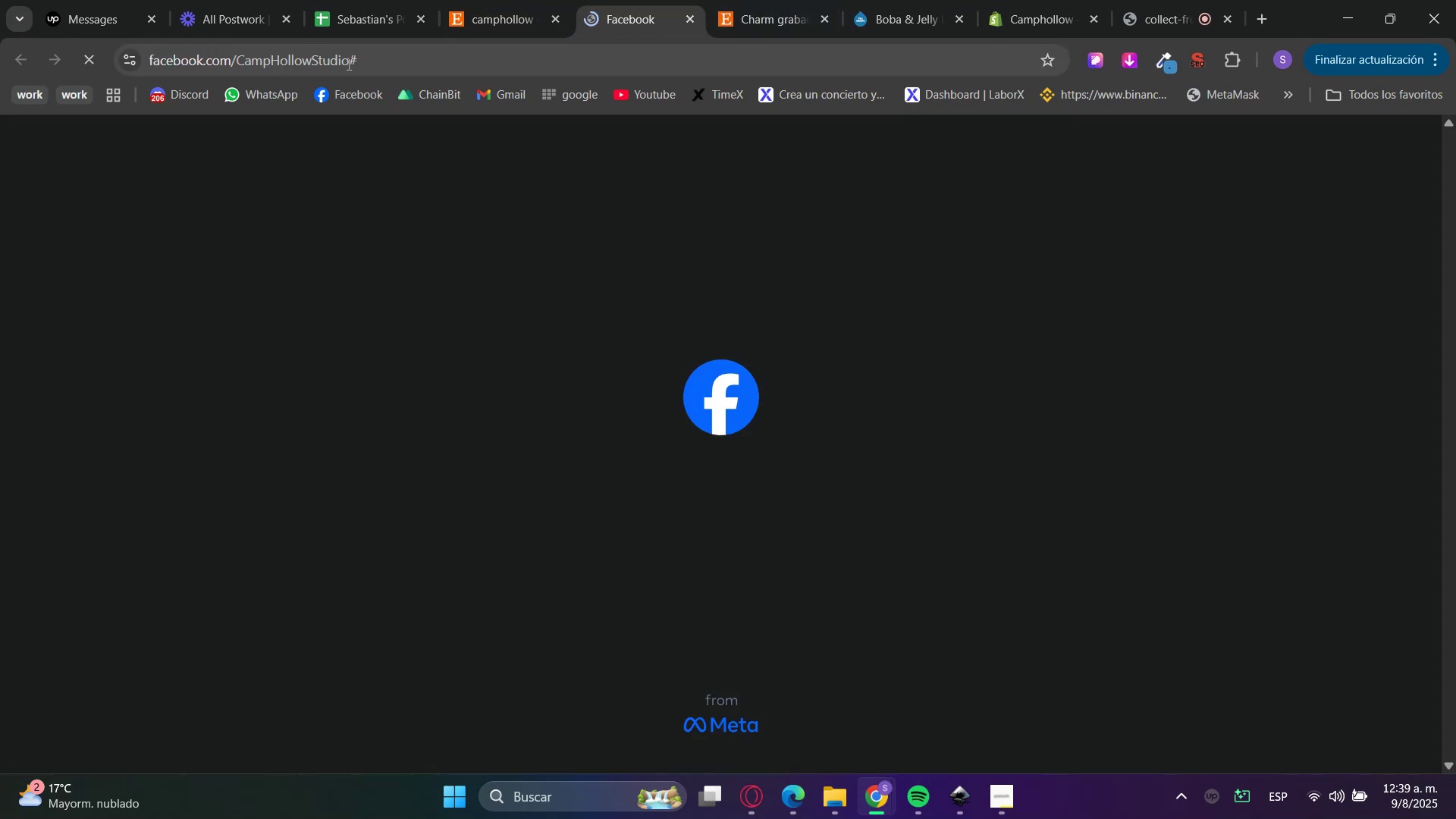 
key(Backspace)
 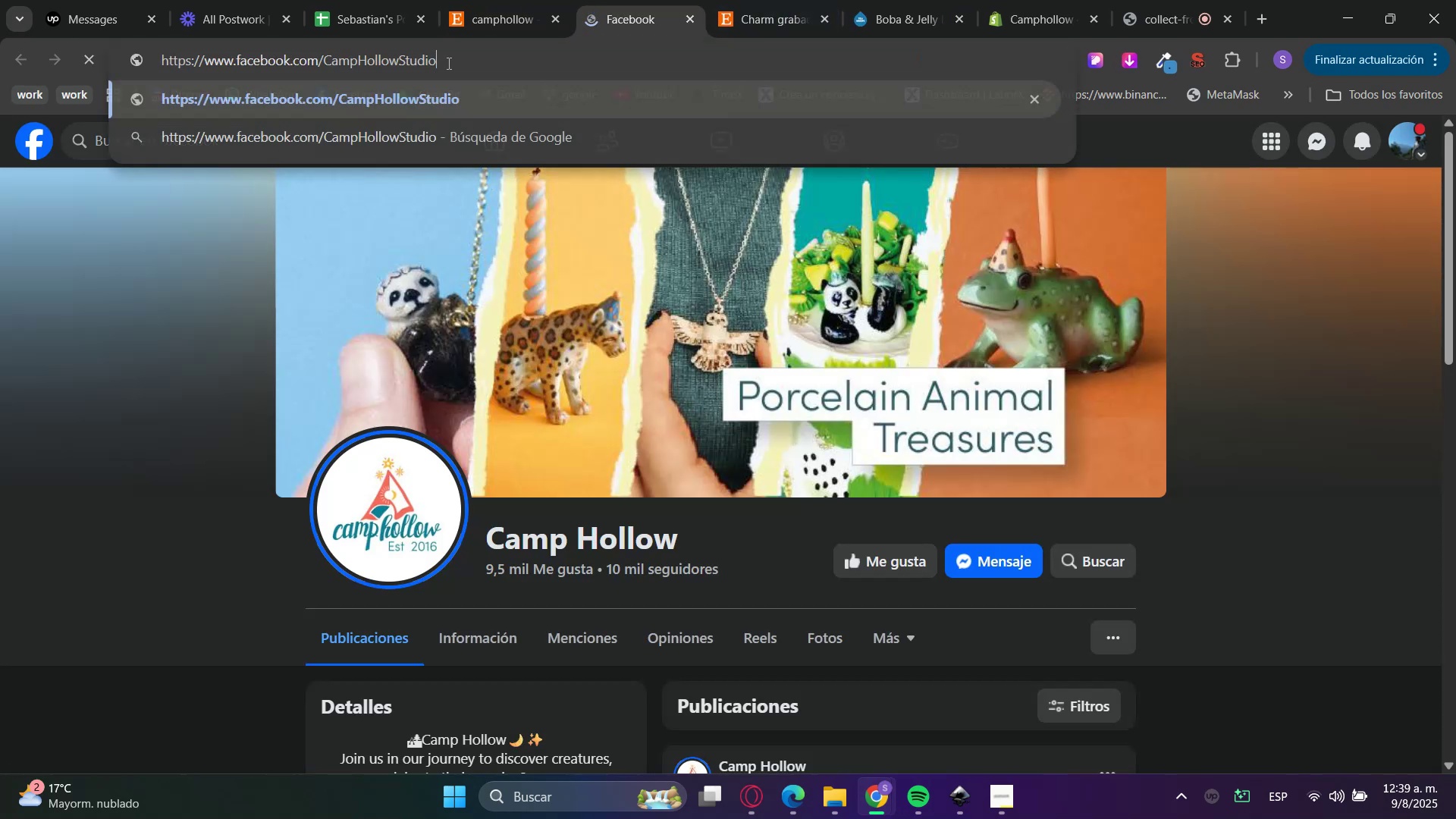 
key(Enter)
 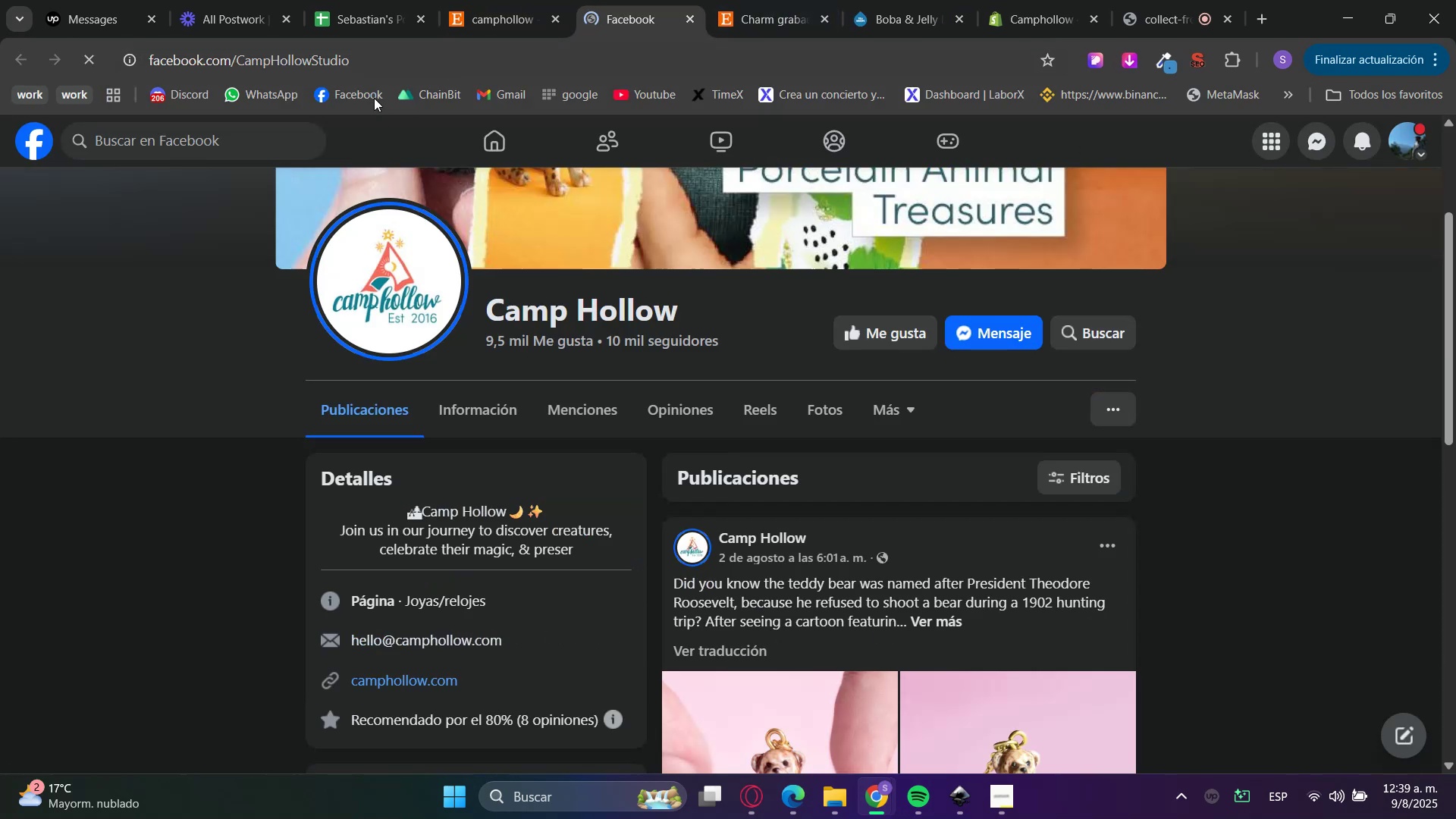 
left_click([360, 55])
 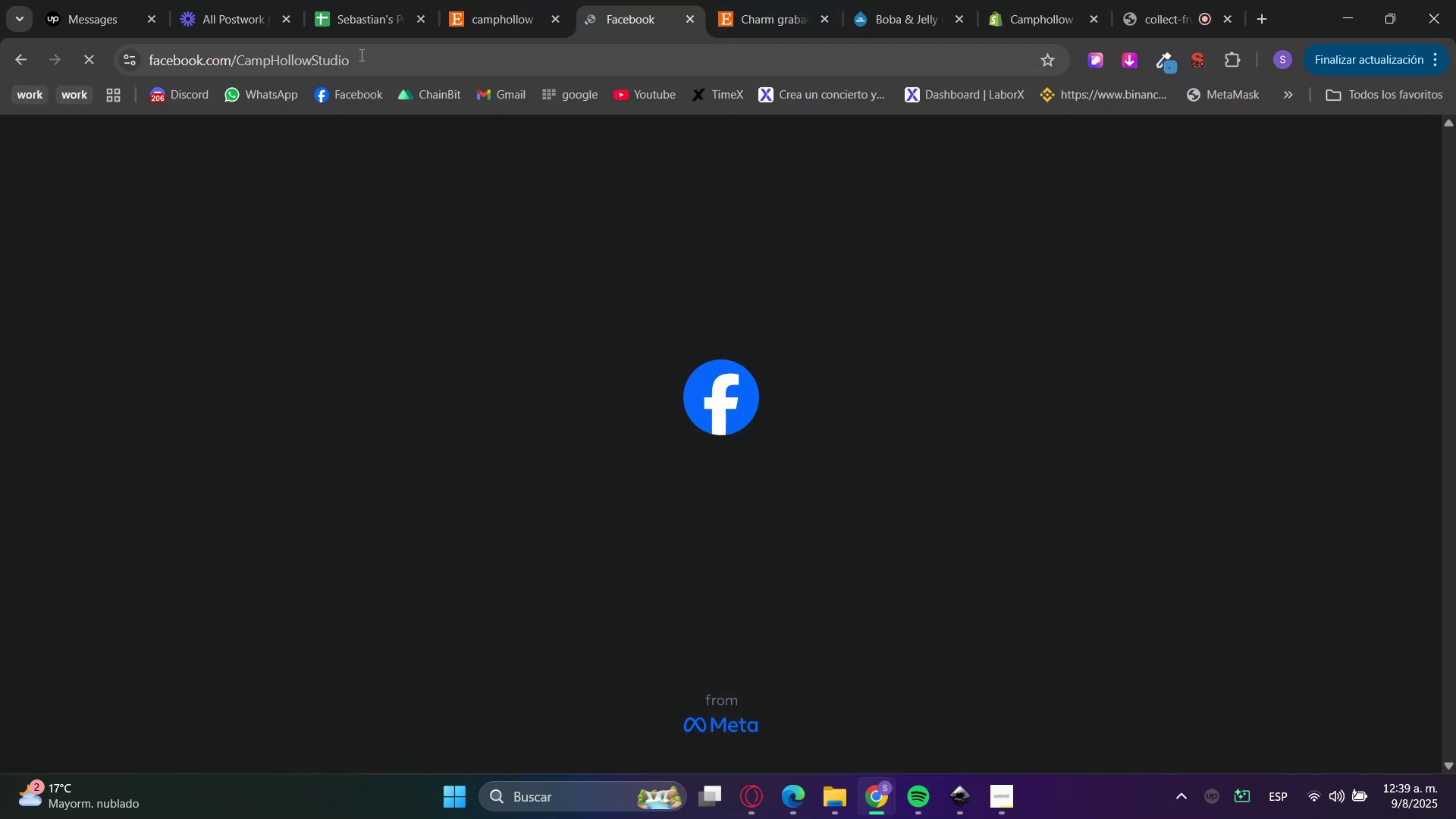 
key(Control+C)
 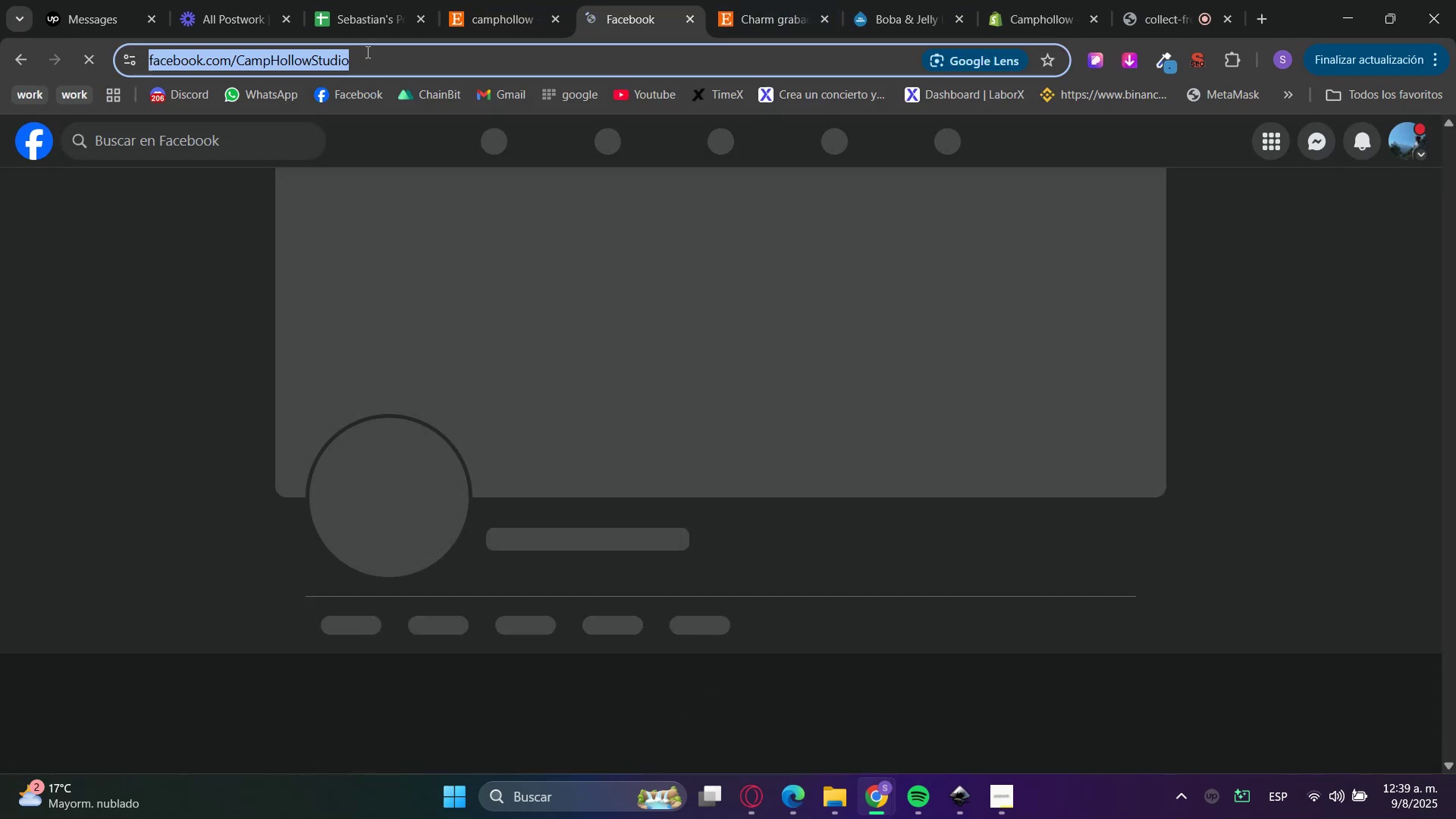 
key(Control+C)
 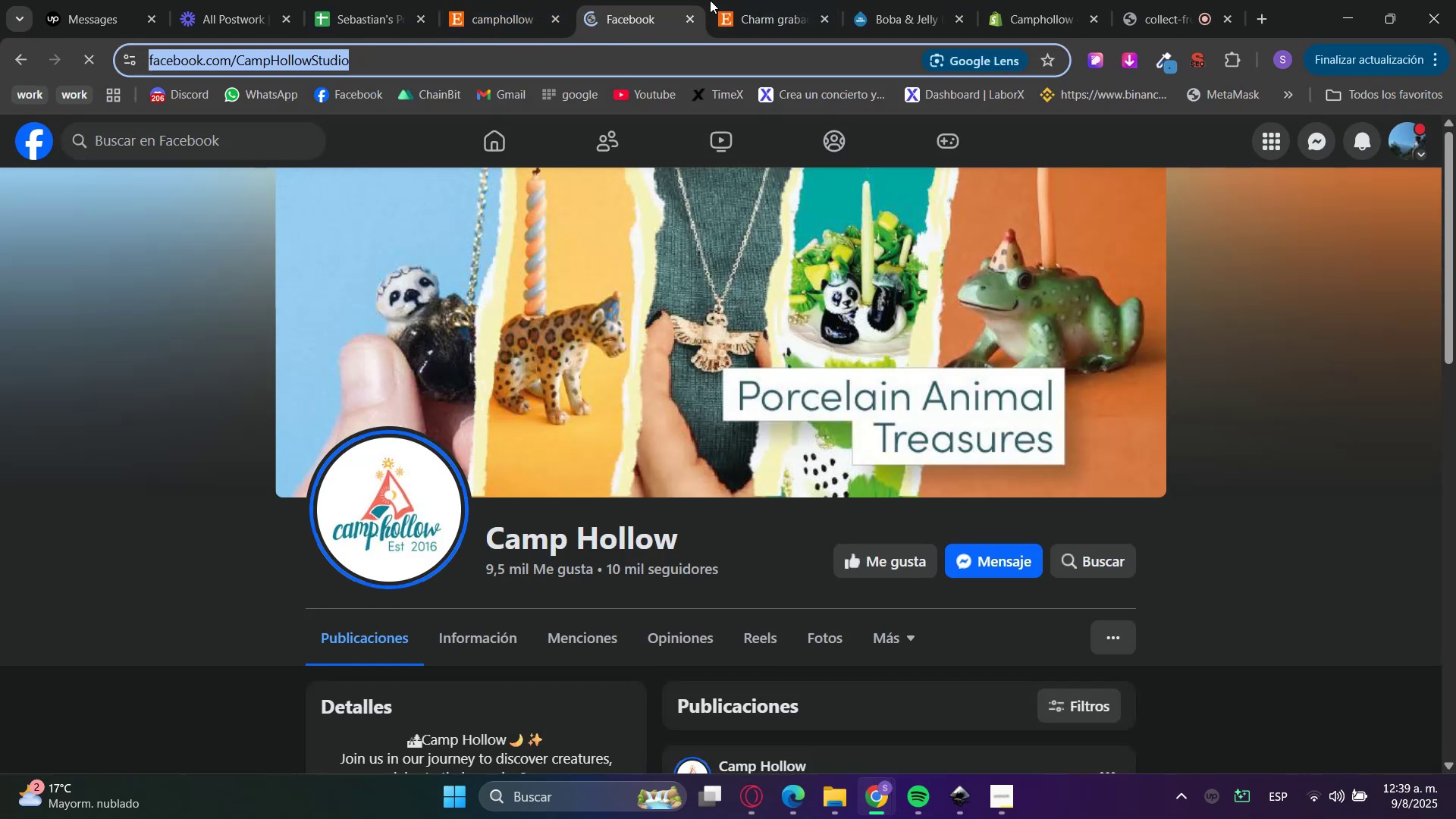 
left_click([1087, 0])
 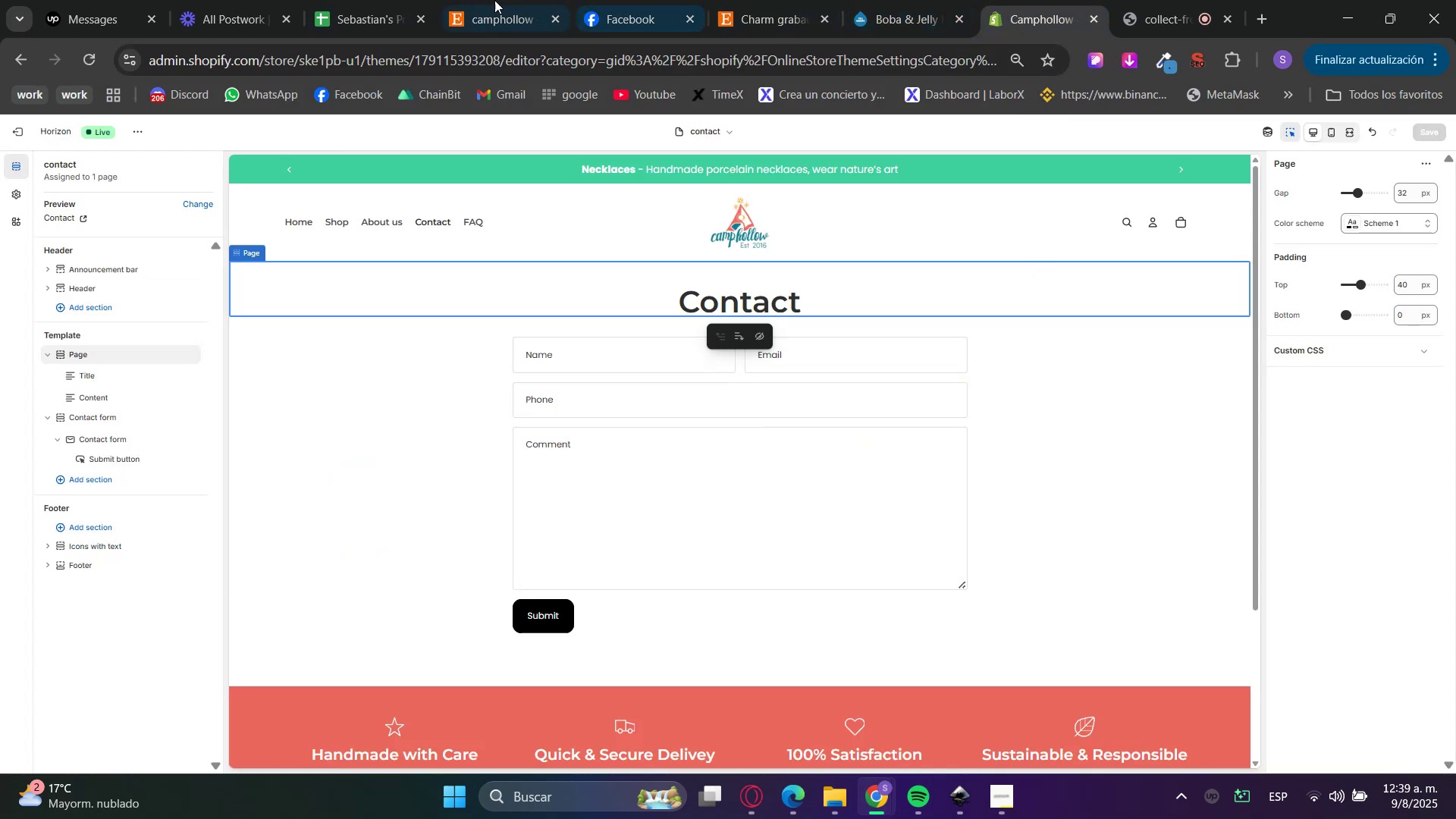 
left_click([468, 0])
 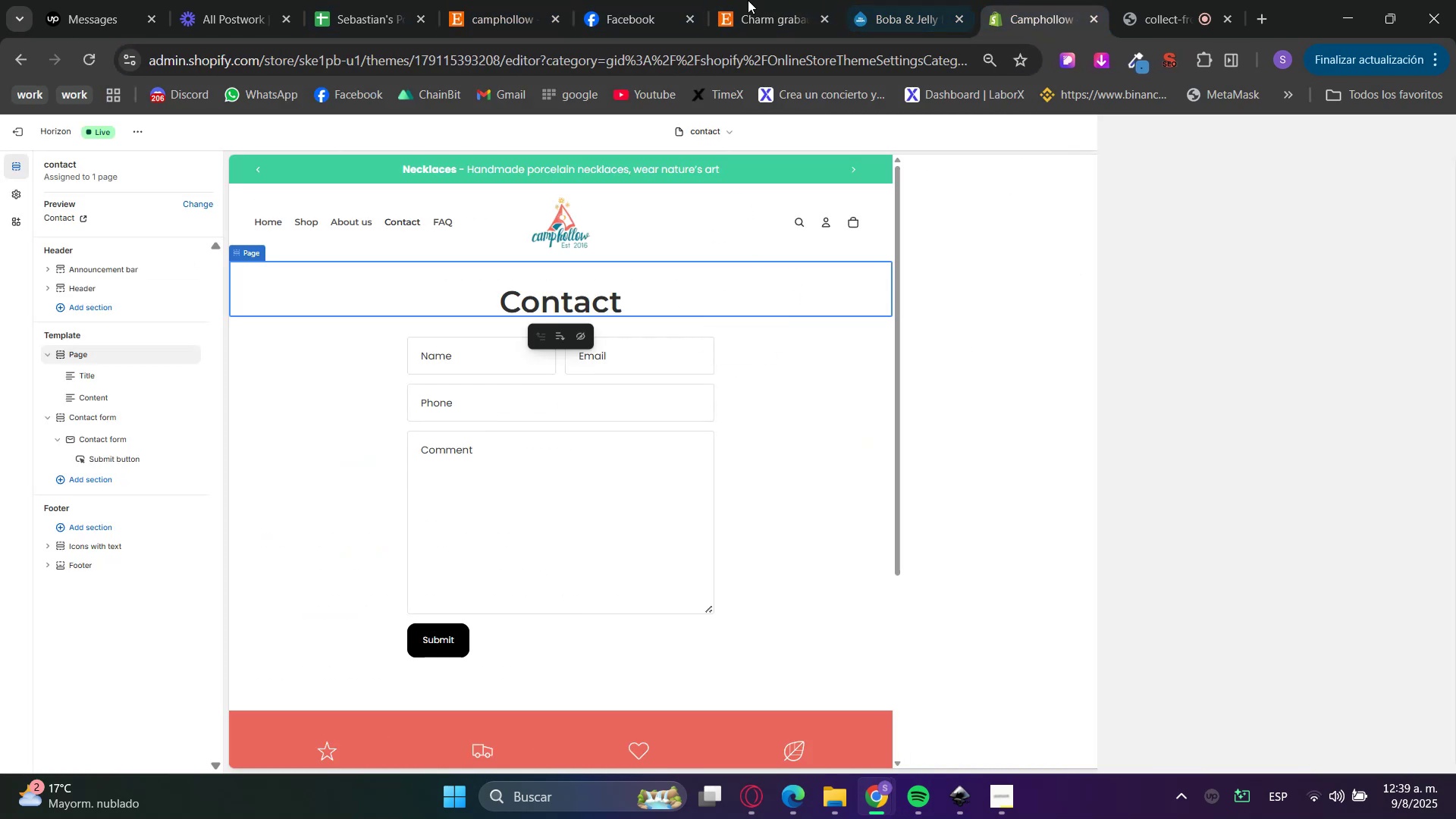 
double_click([679, 0])
 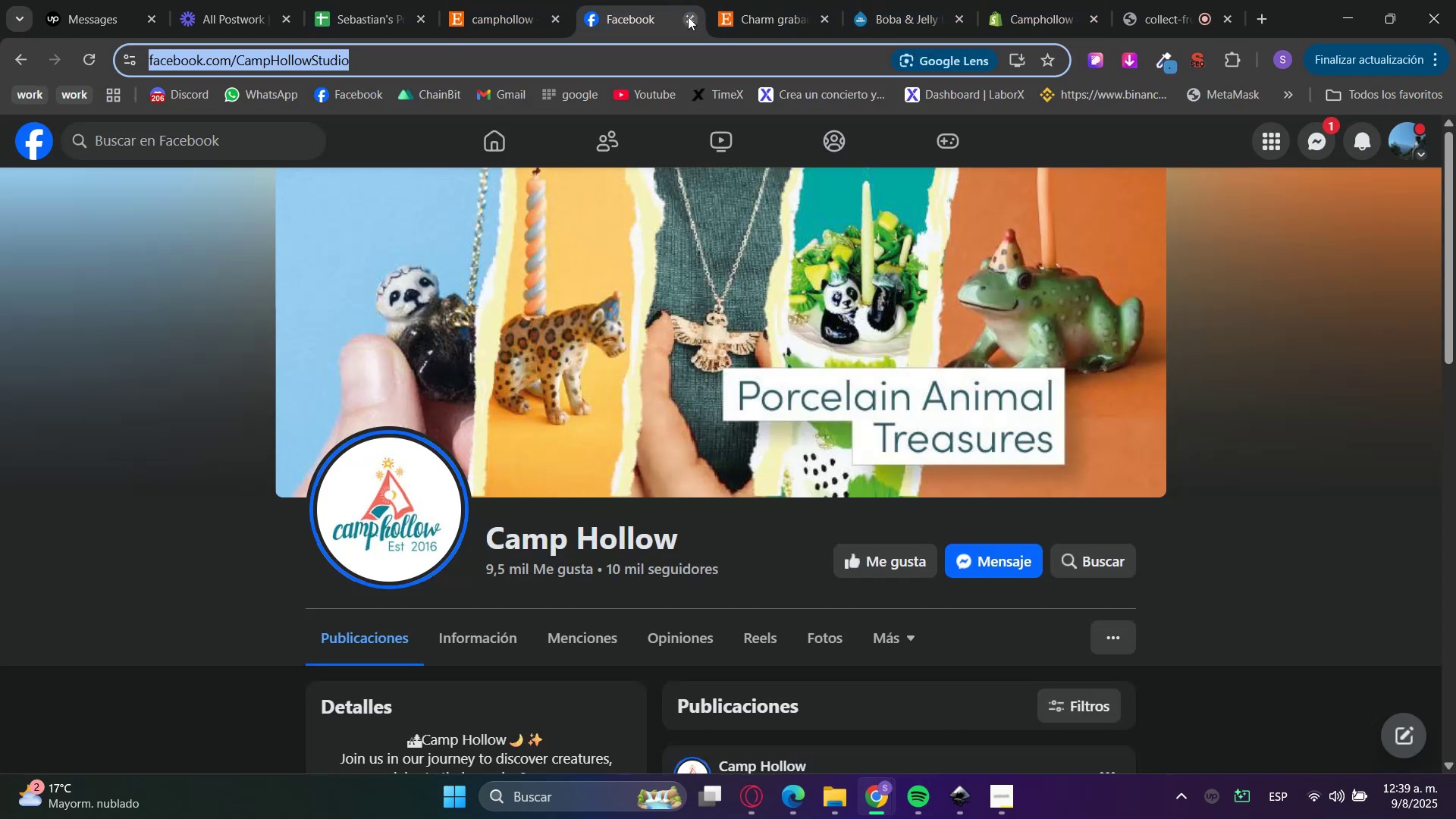 
triple_click([690, 18])
 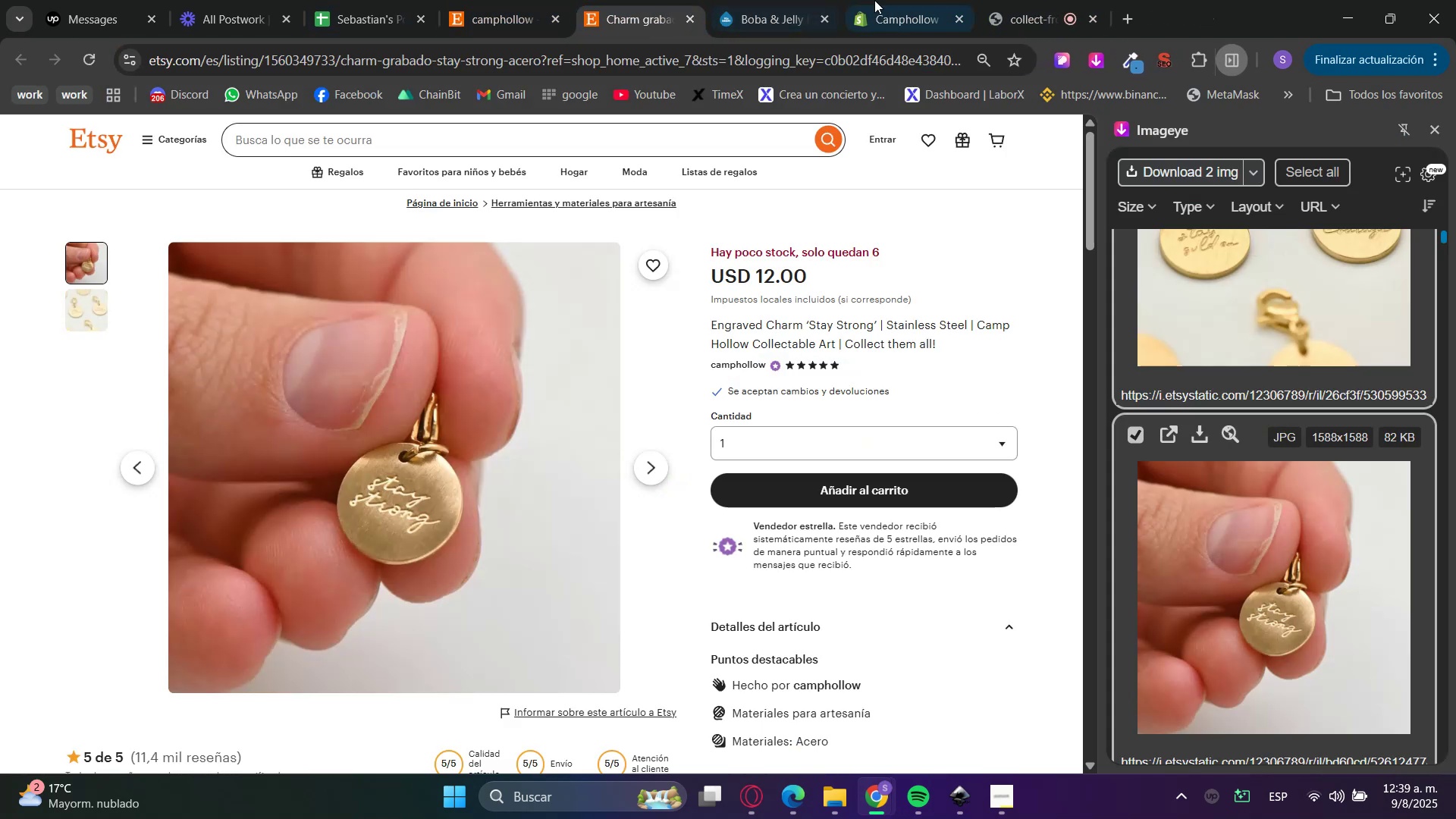 
left_click([877, 0])
 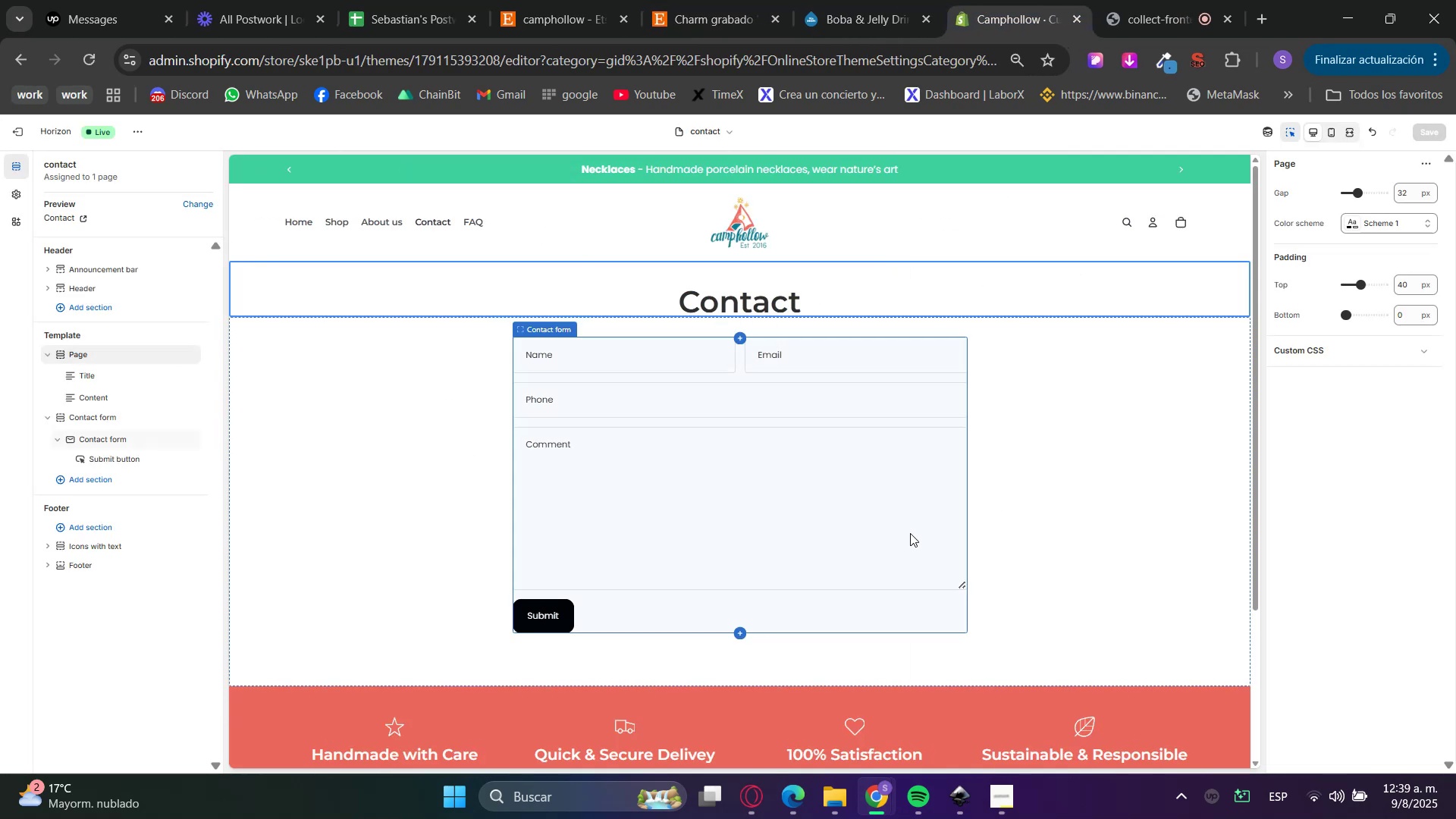 
scroll: coordinate [1009, 698], scroll_direction: down, amount: 6.0
 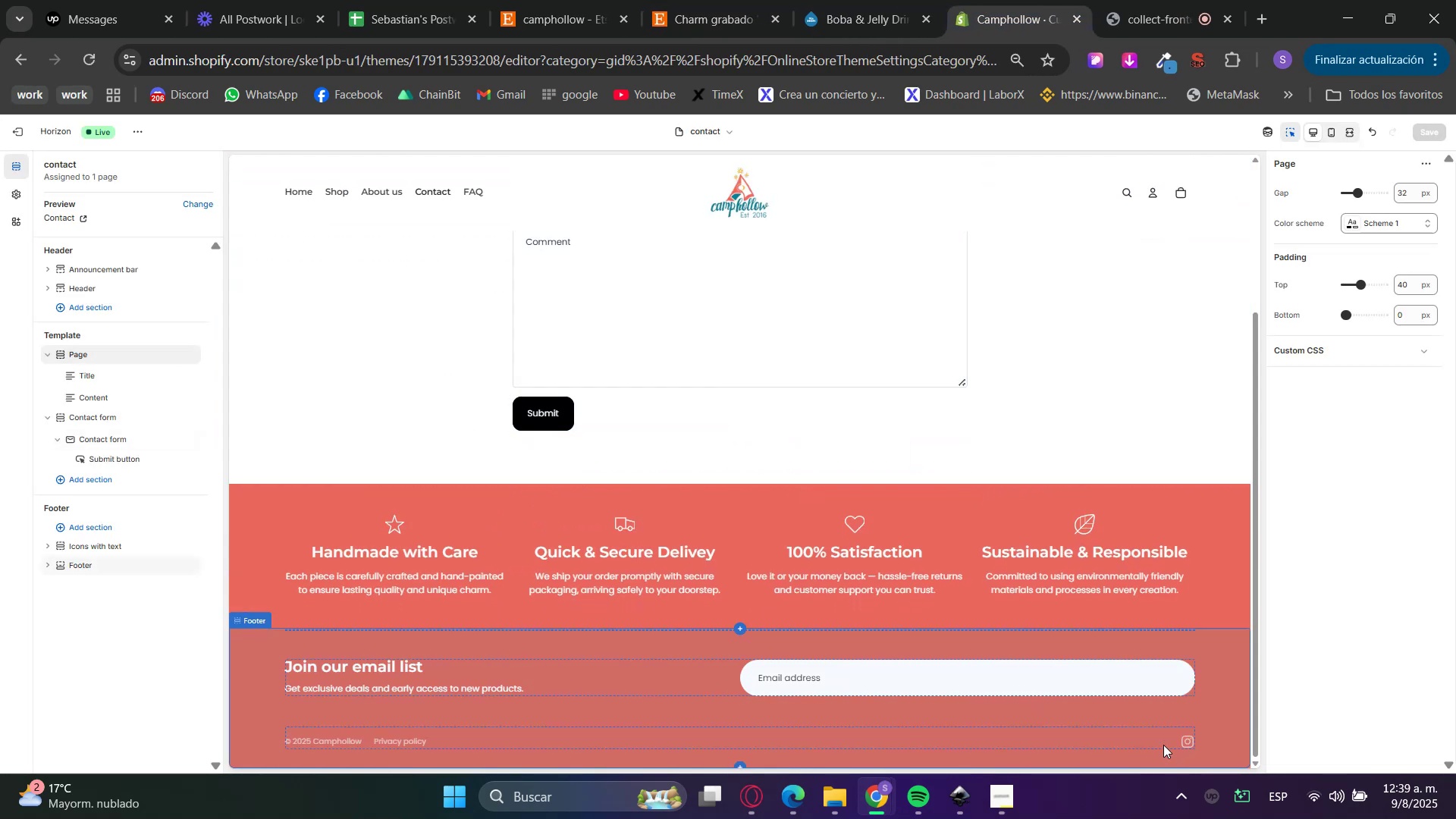 
left_click([1181, 739])
 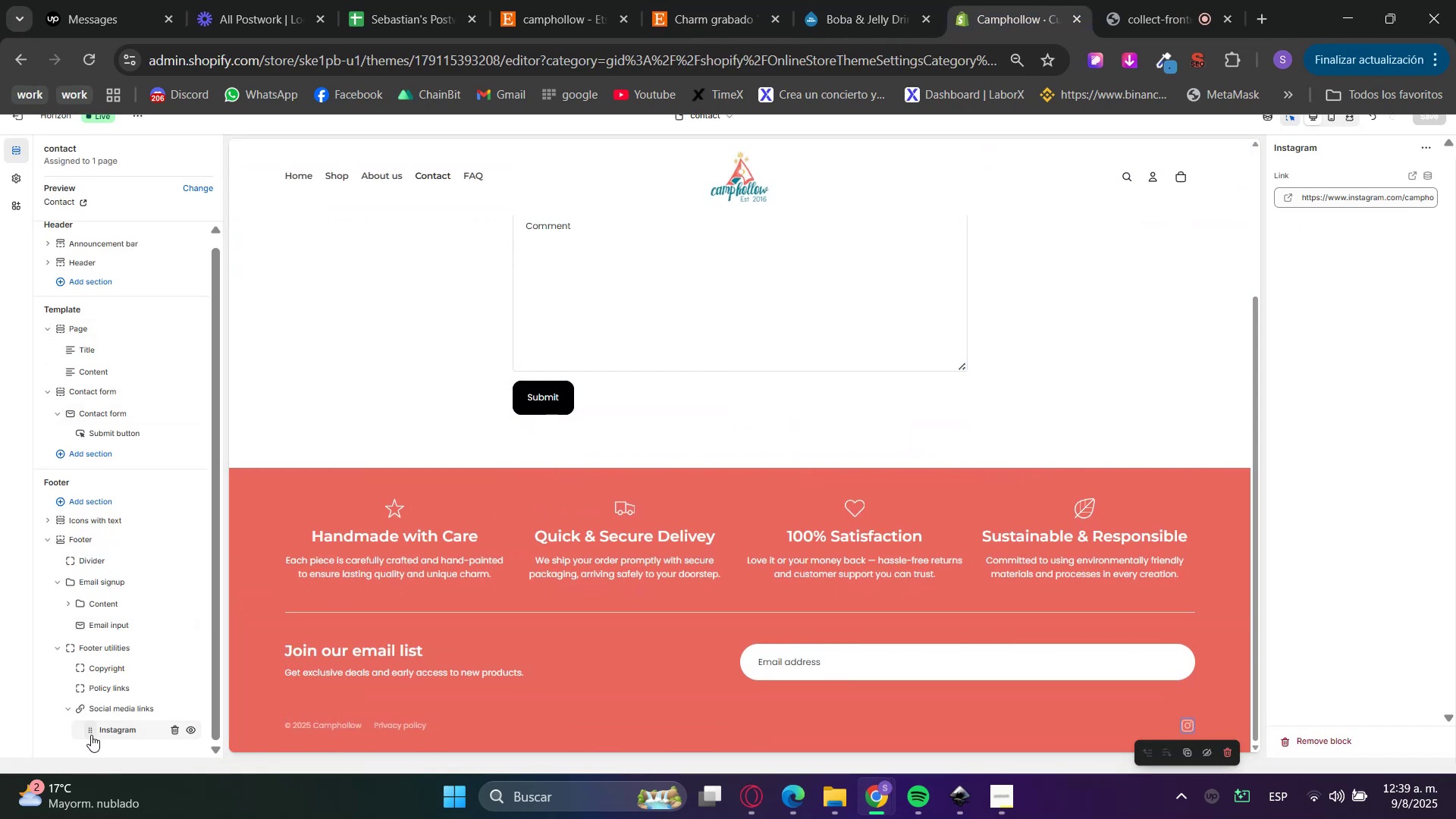 
left_click([111, 740])
 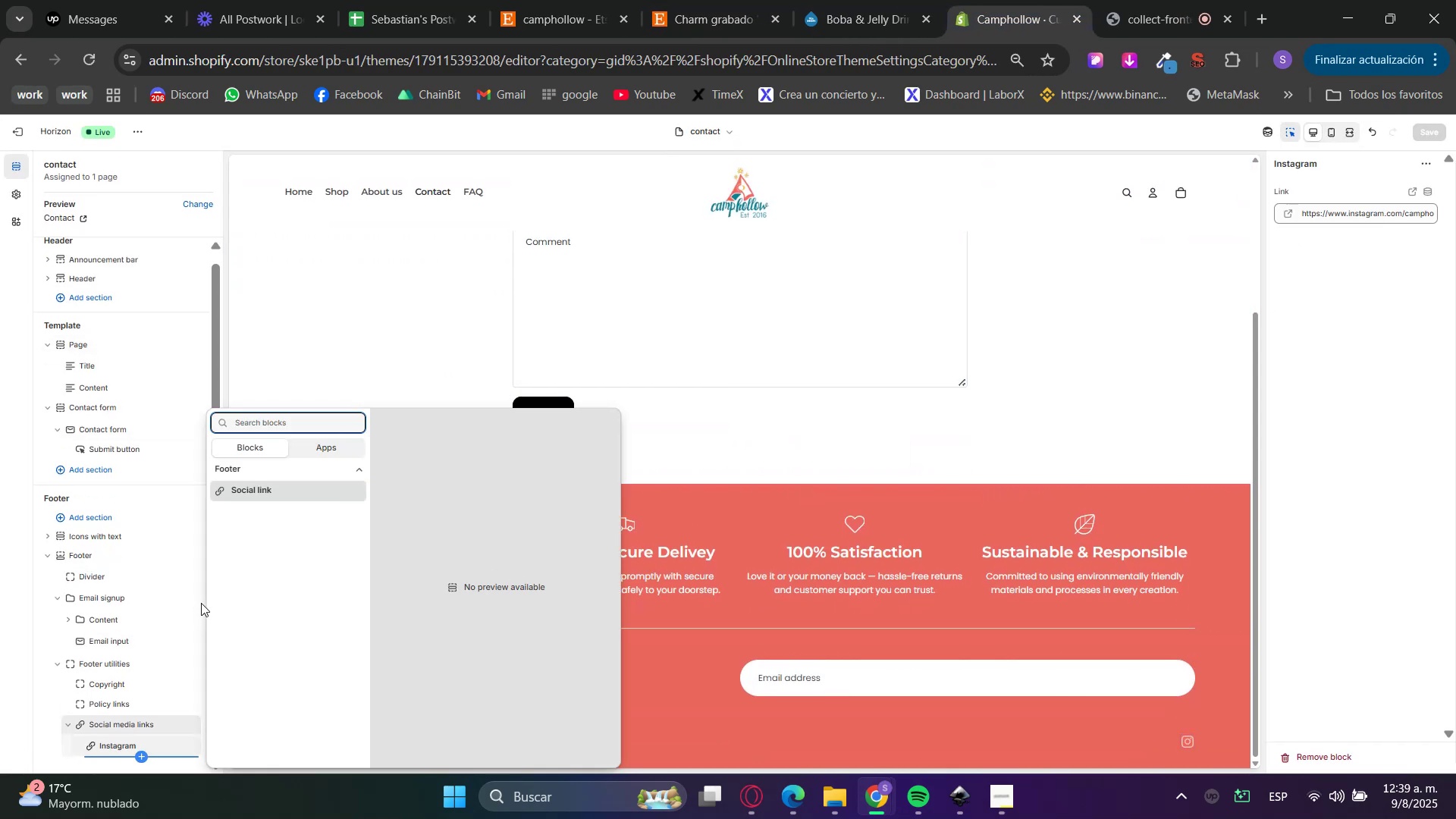 
left_click([292, 497])
 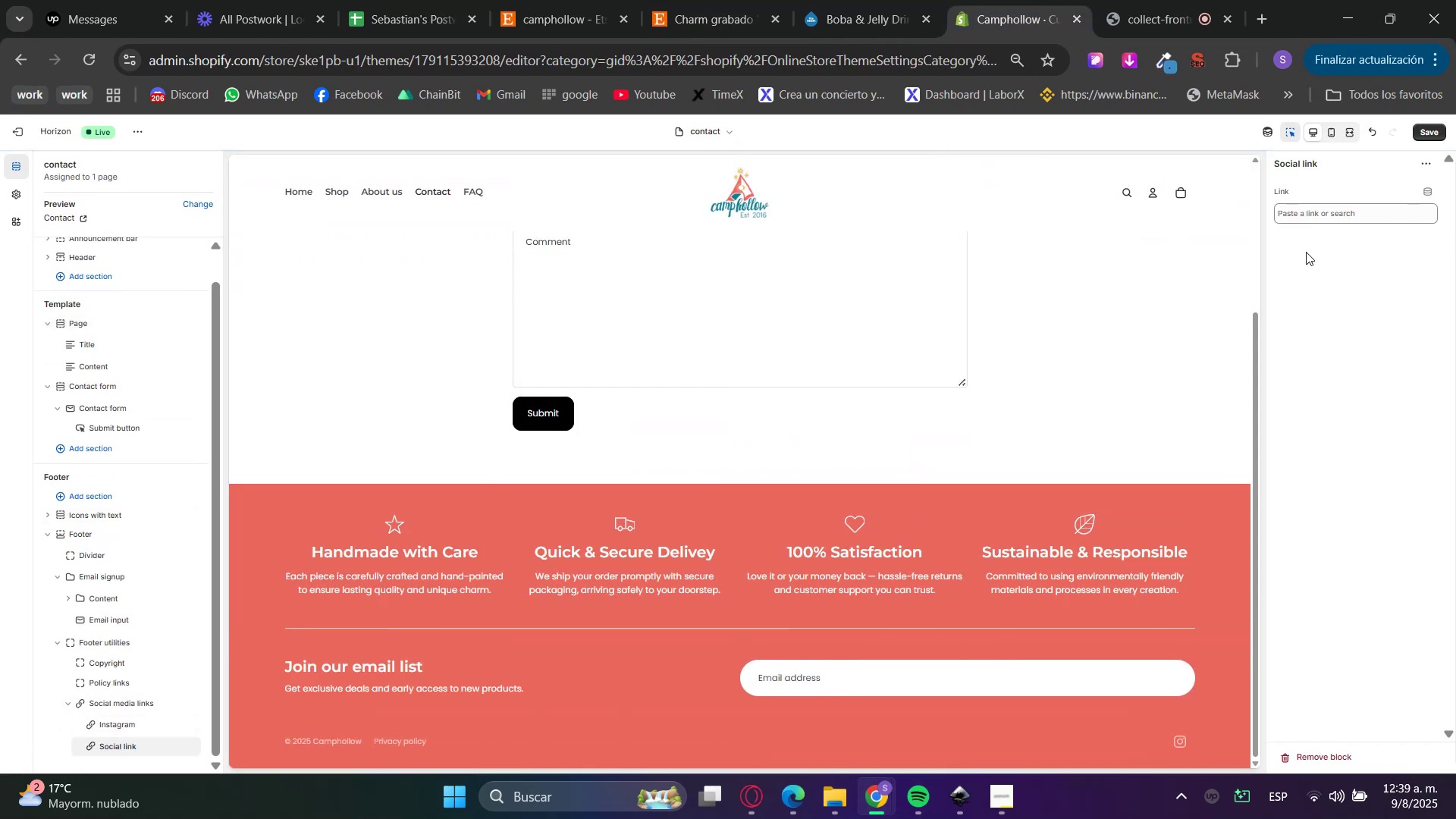 
left_click([1374, 217])
 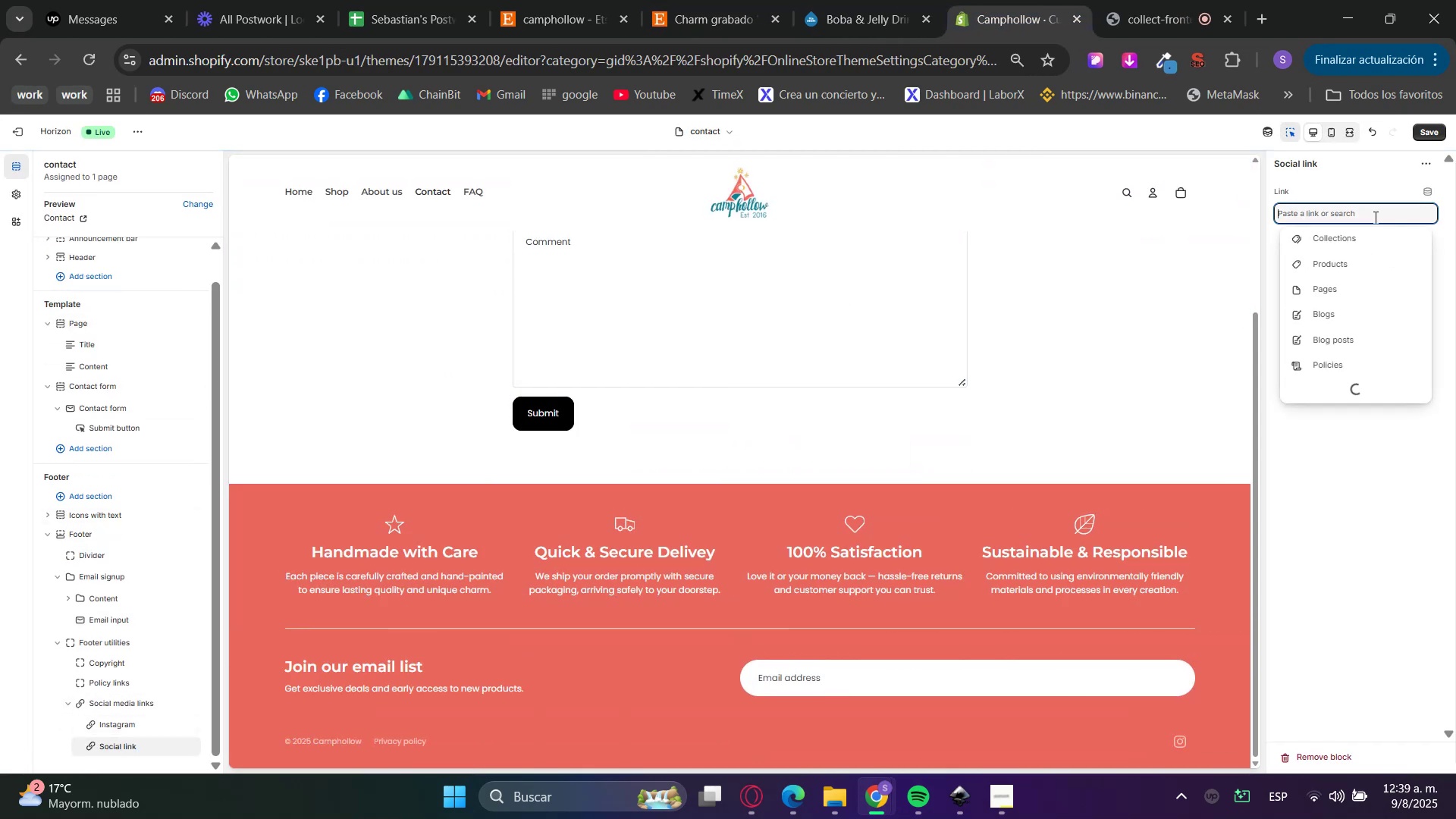 
key(Control+V)
 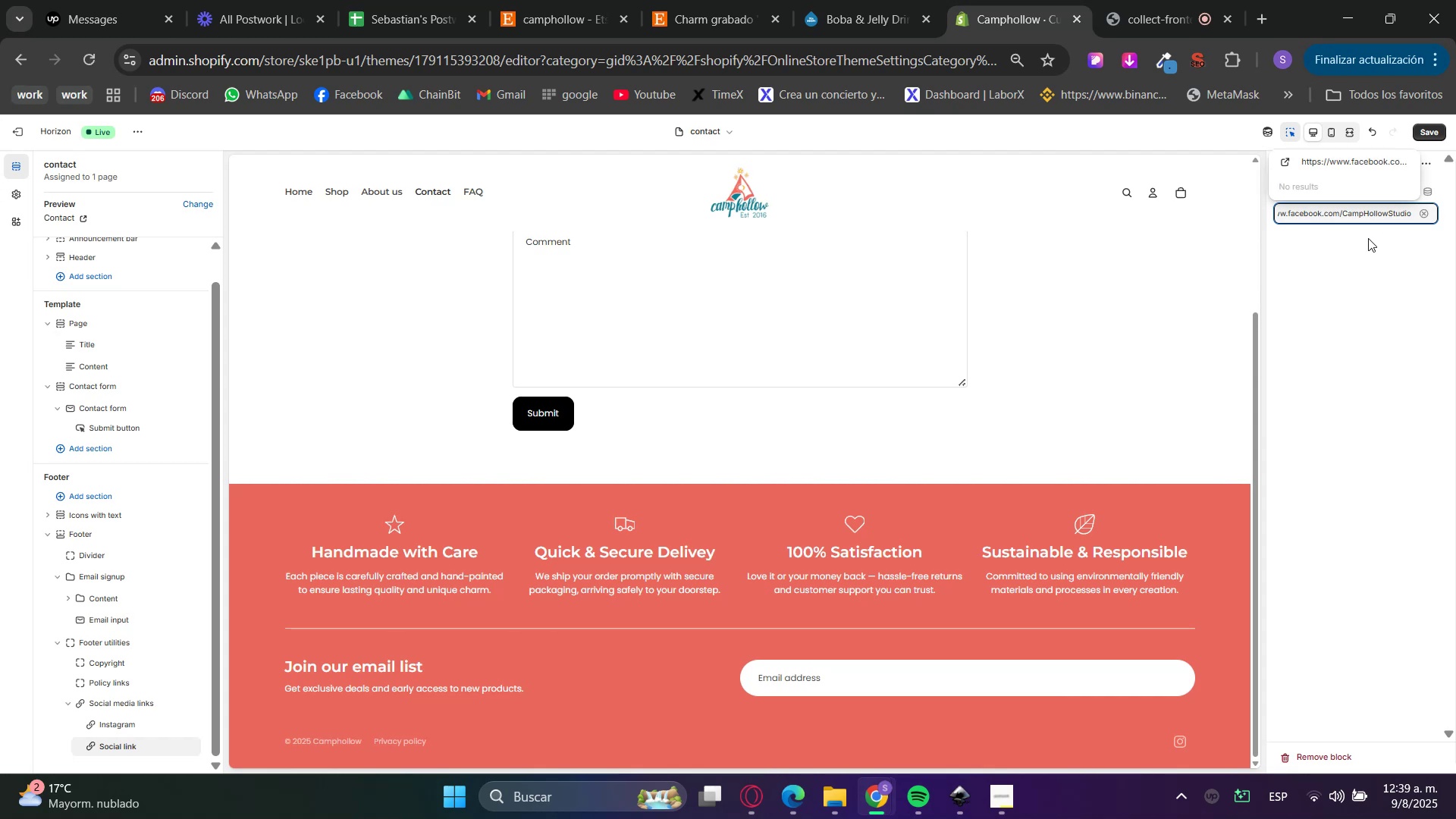 
left_click([1335, 162])
 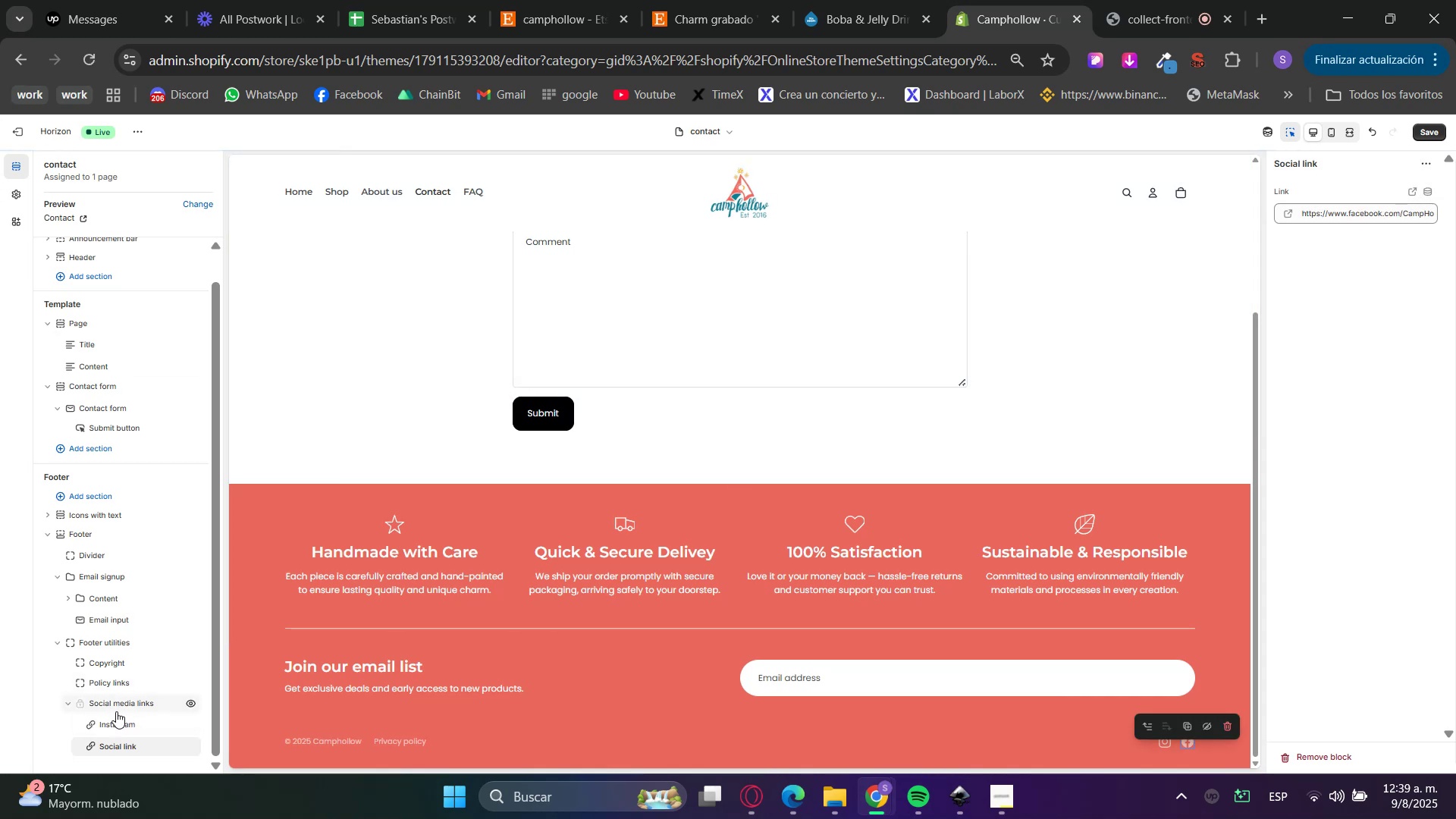 
left_click([116, 728])
 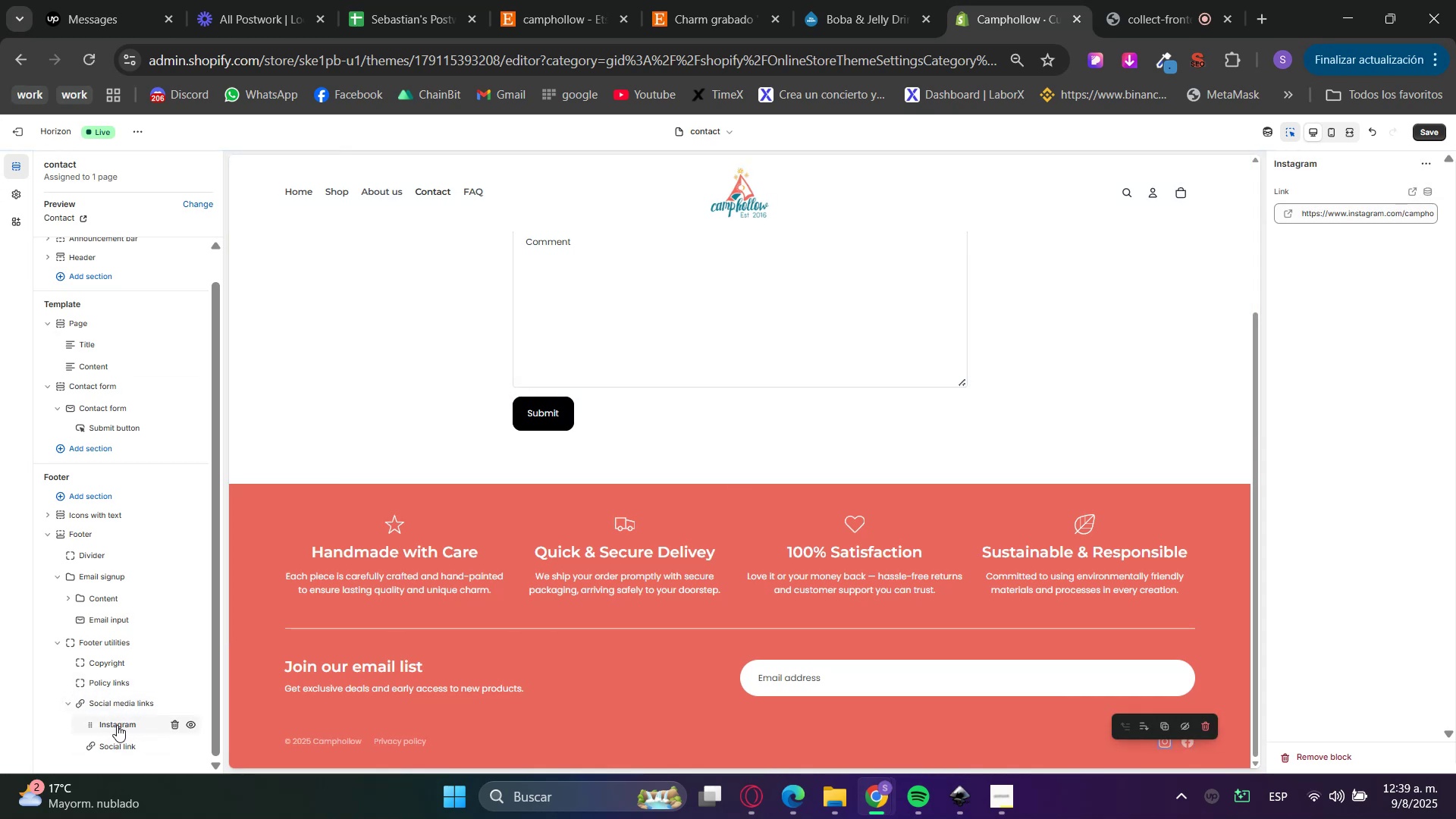 
left_click([127, 703])
 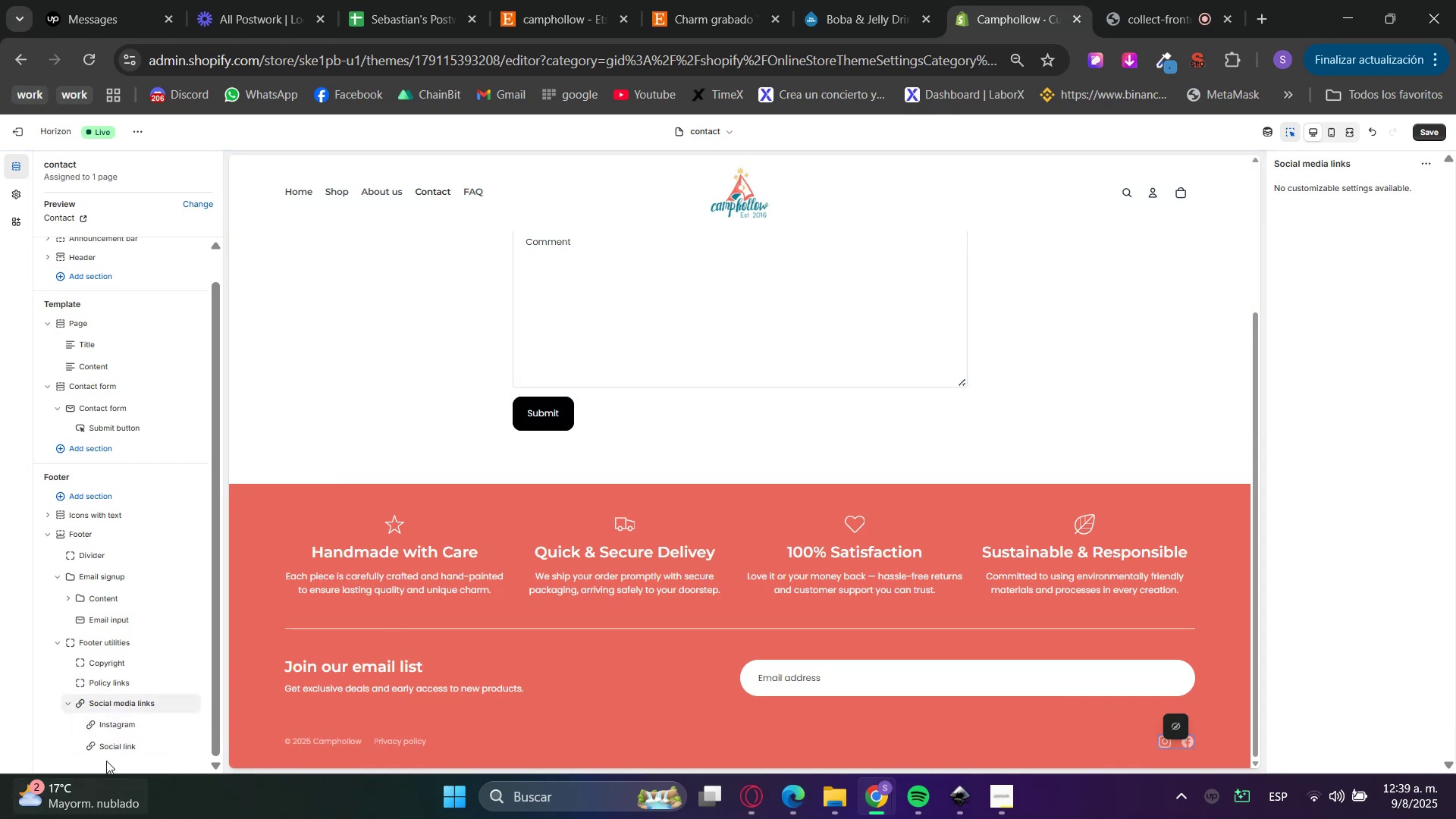 
left_click([112, 734])
 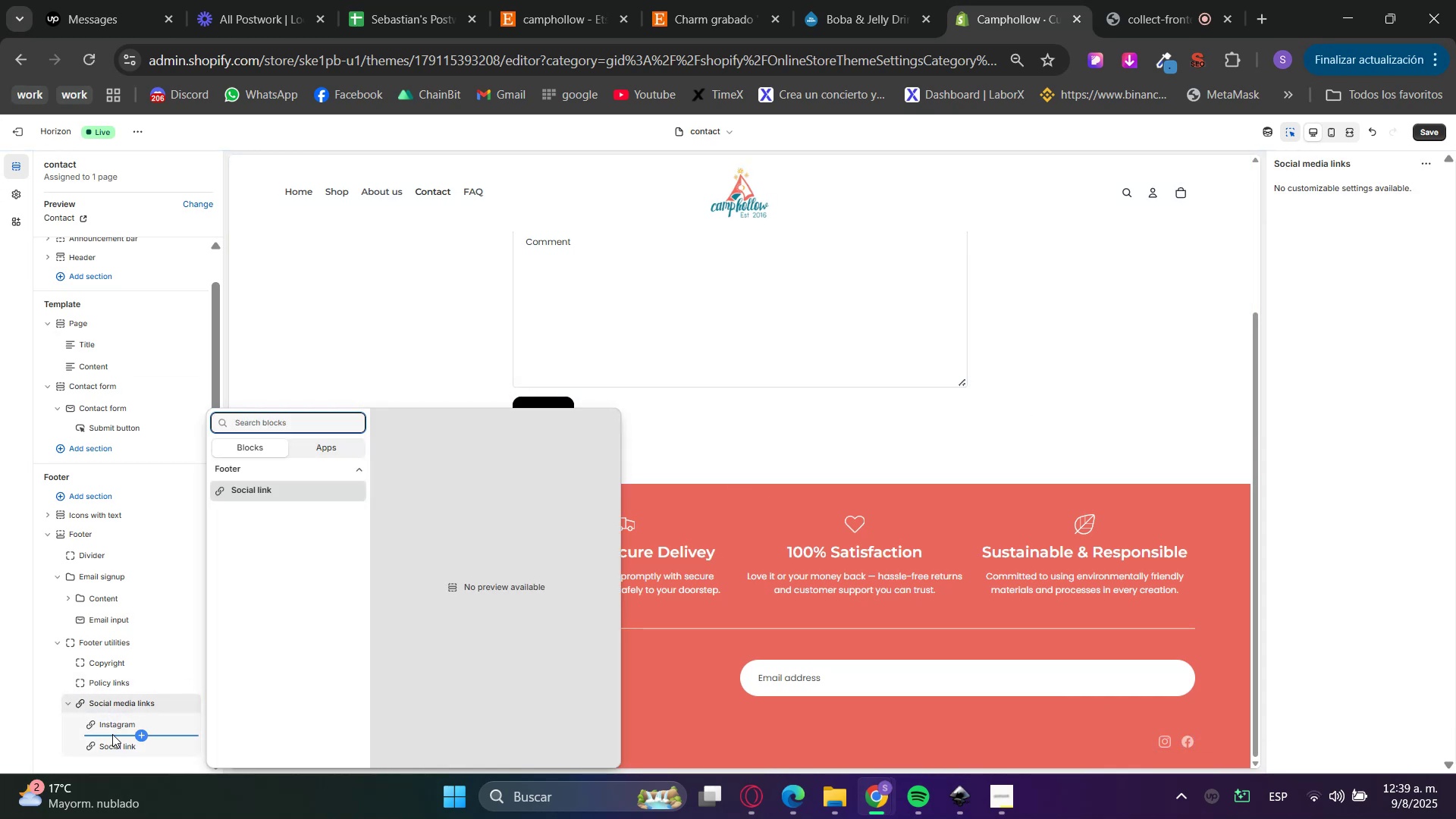 
type(fa)
 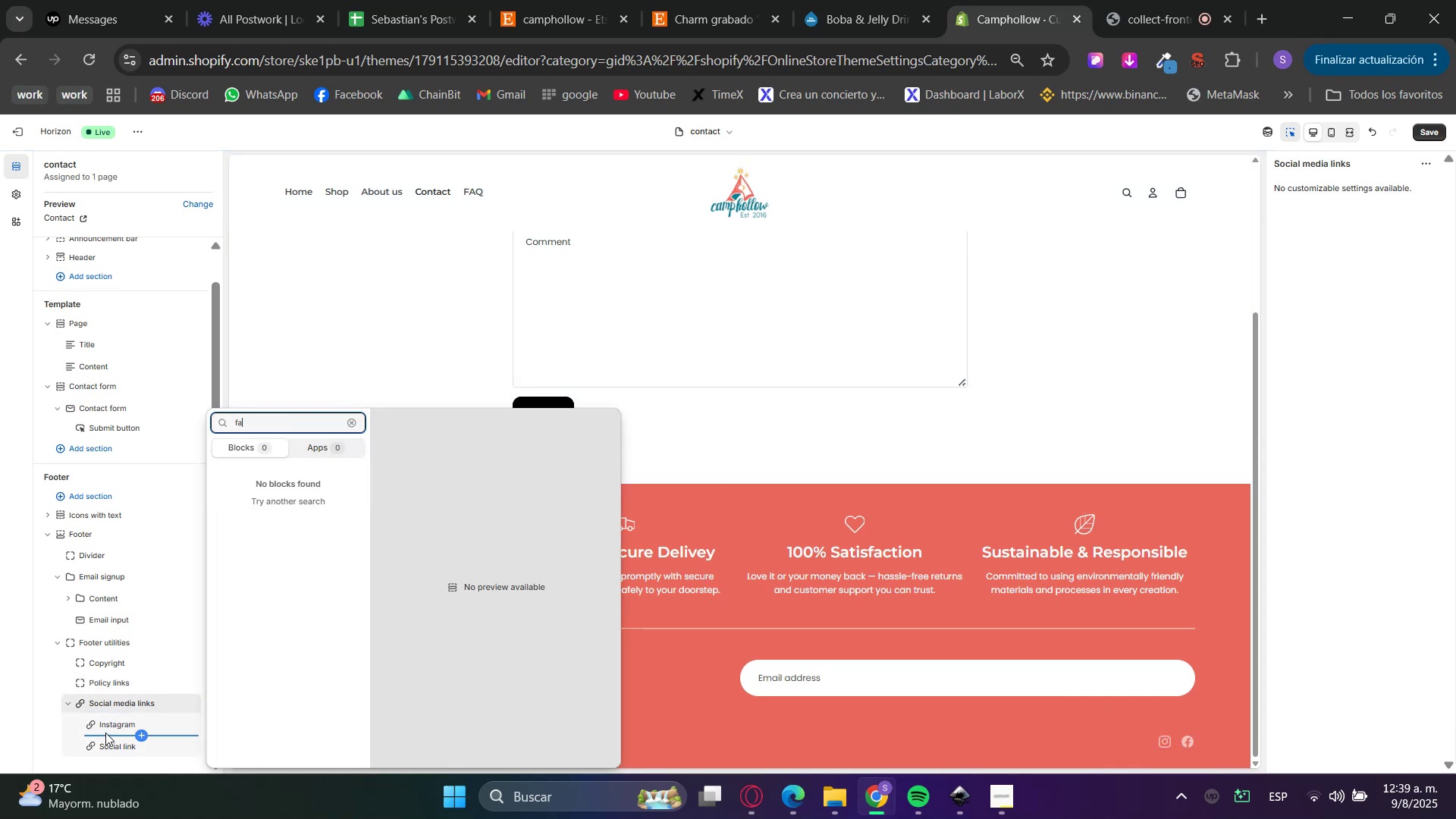 
left_click([0, 708])
 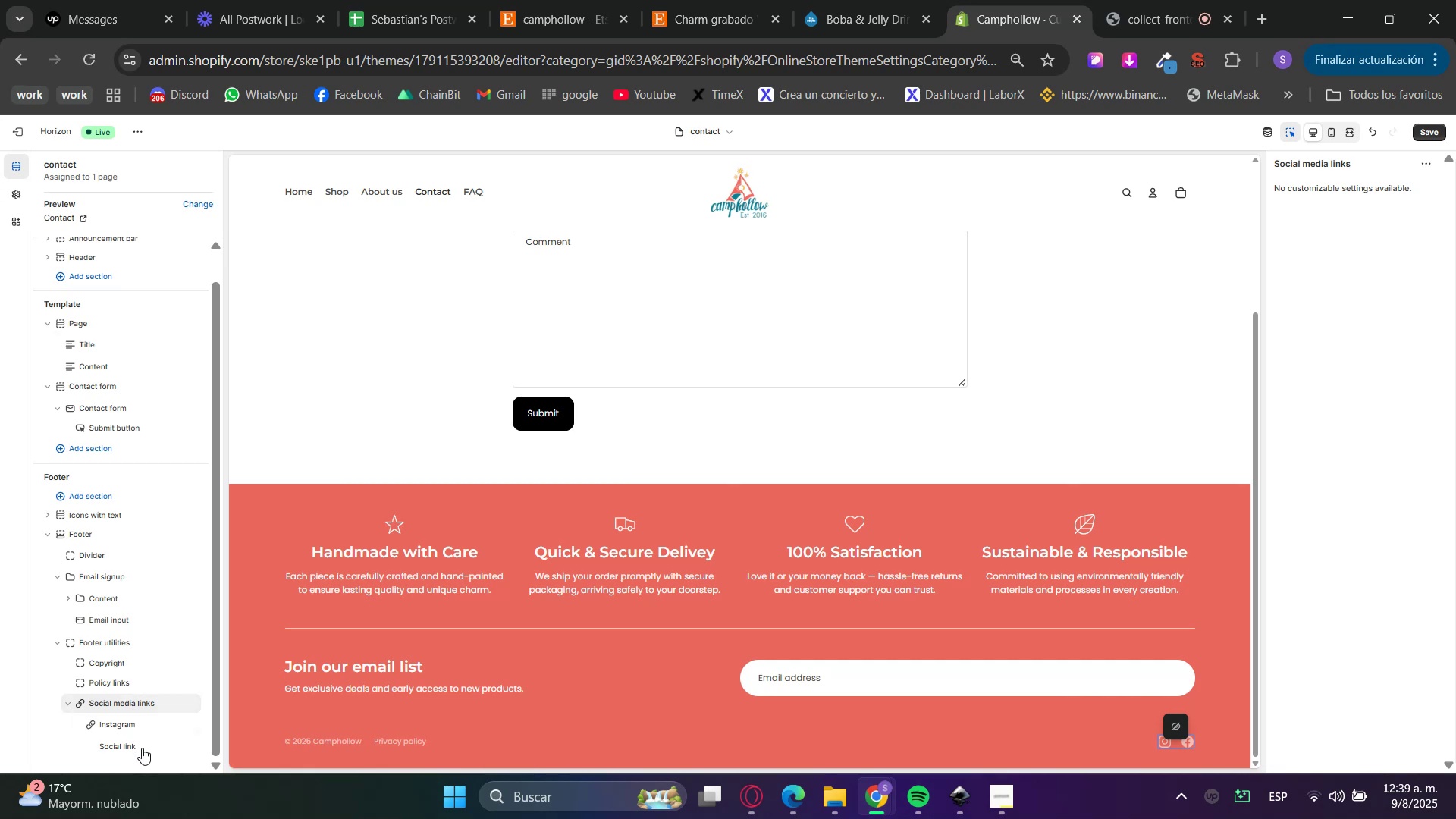 
left_click([142, 748])
 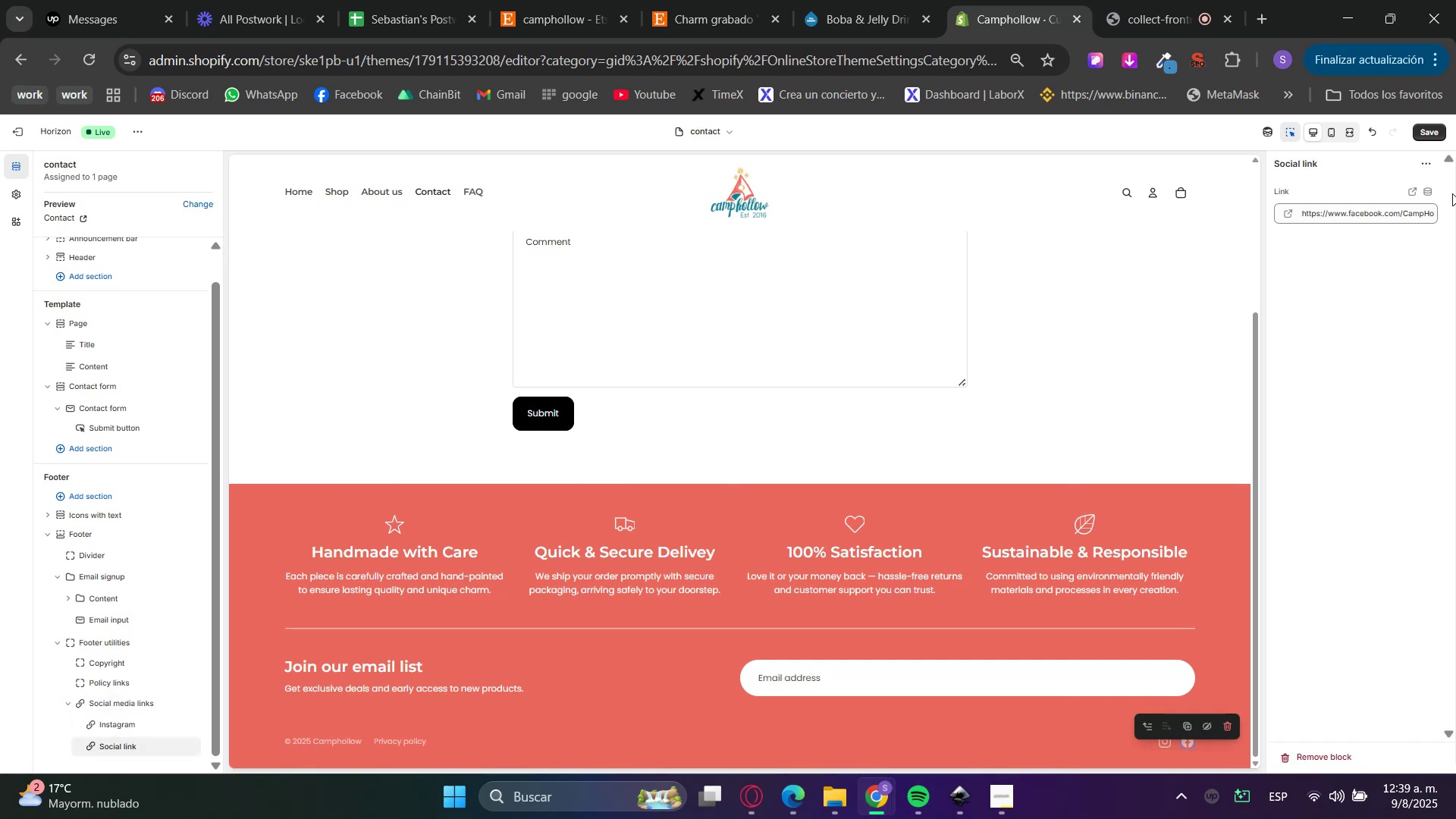 
left_click([1404, 358])
 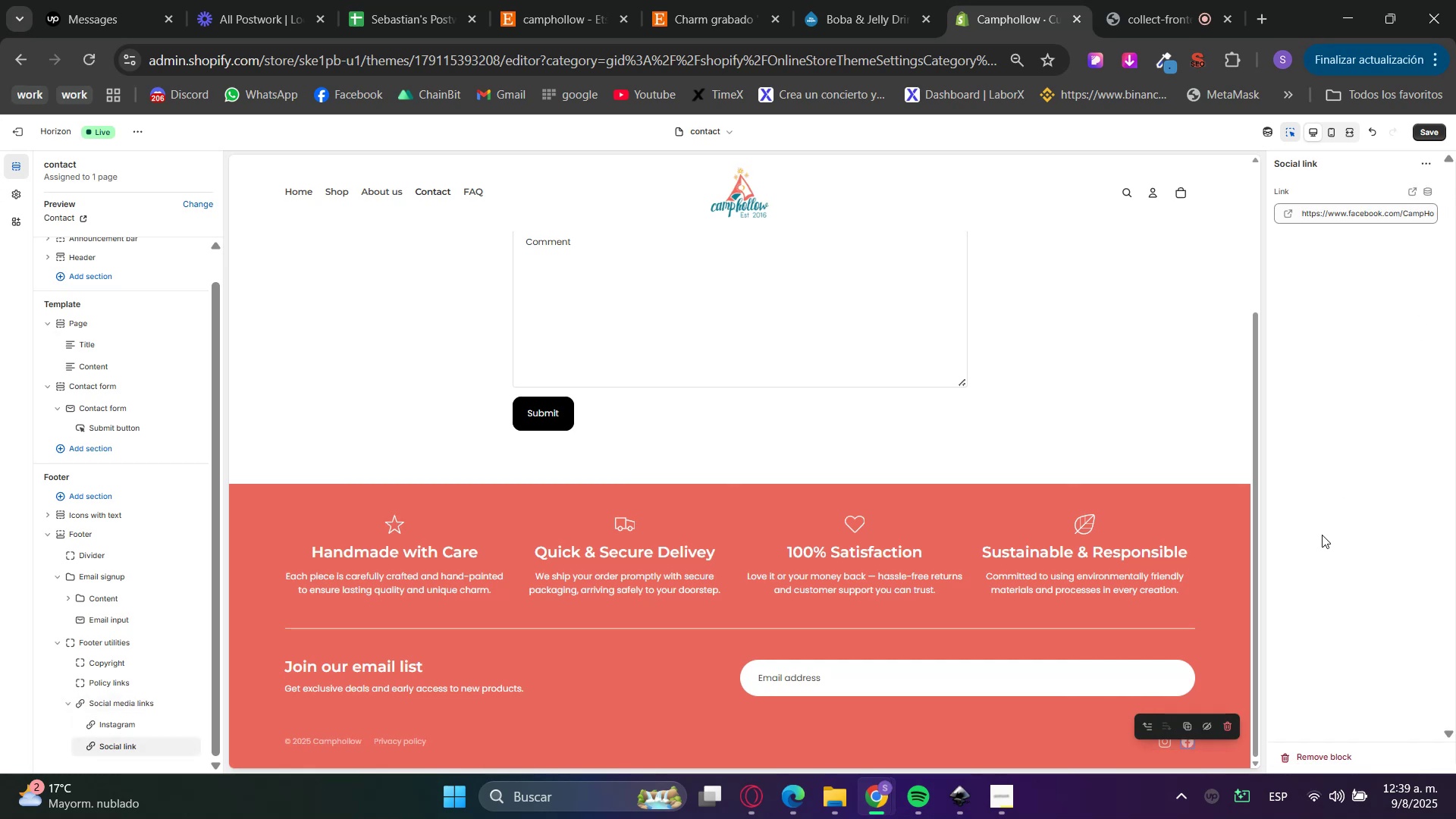 
wait(8.11)
 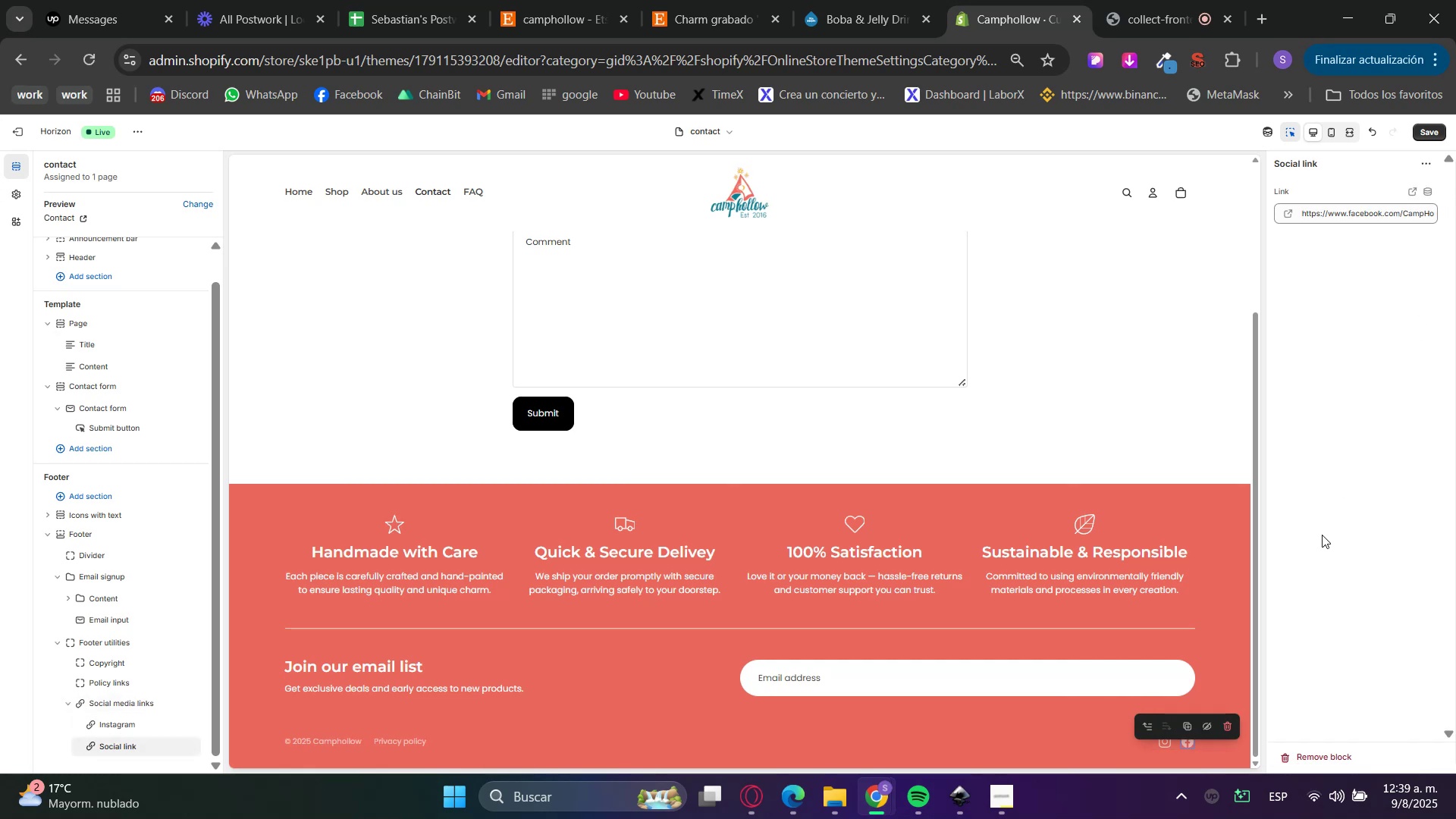 
left_click([353, 0])
 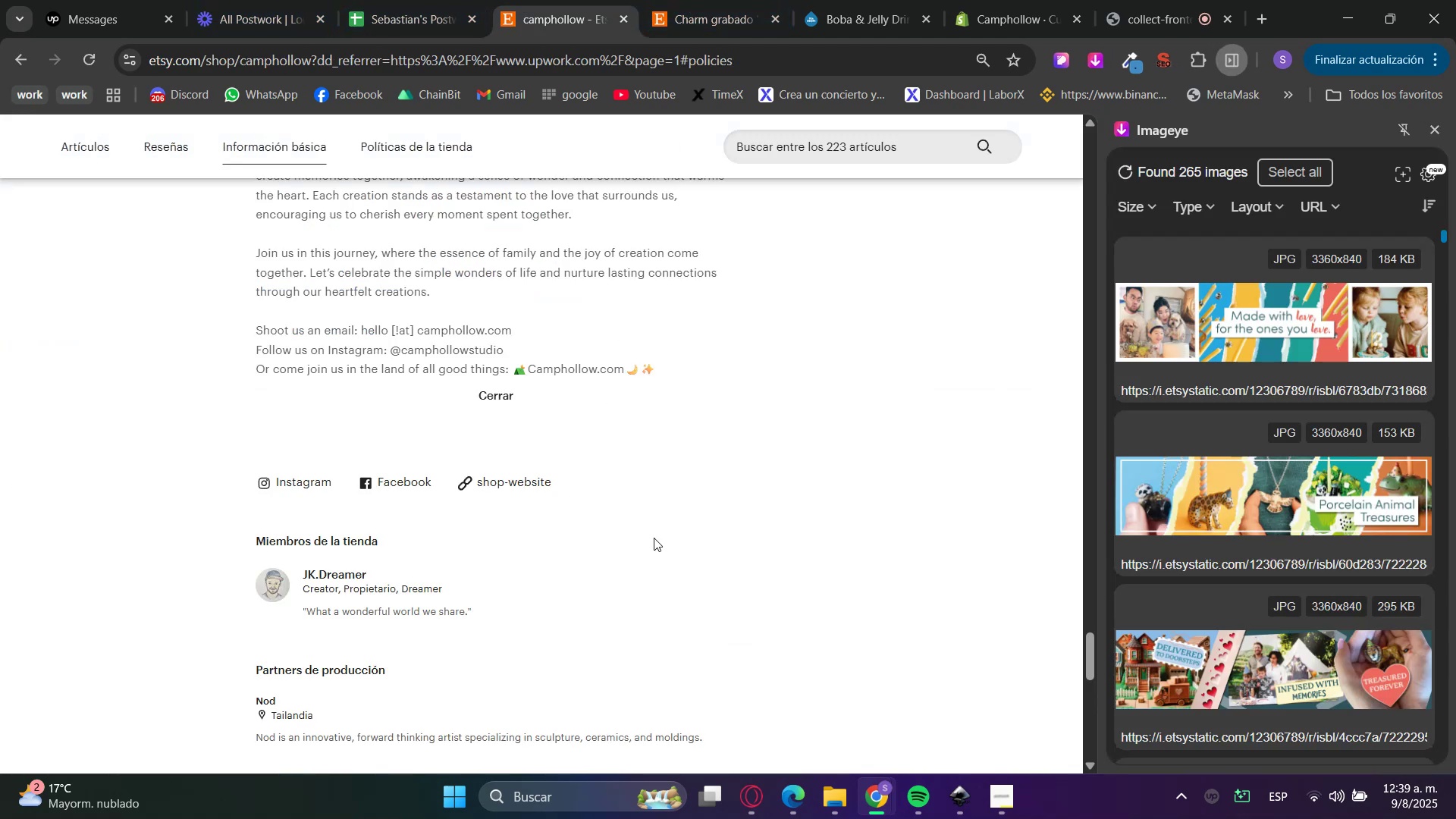 
wait(11.24)
 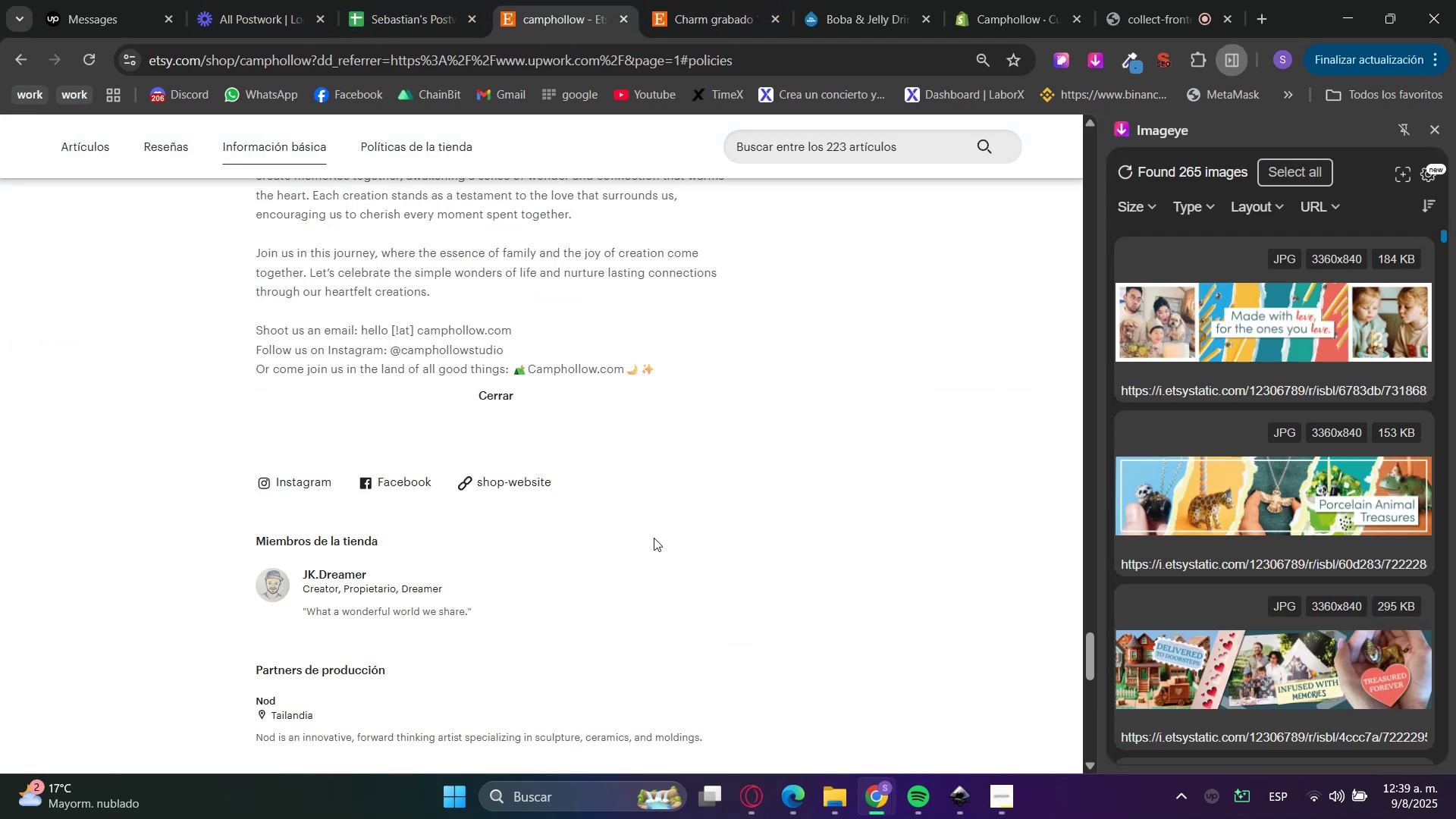 
left_click([1111, 0])
 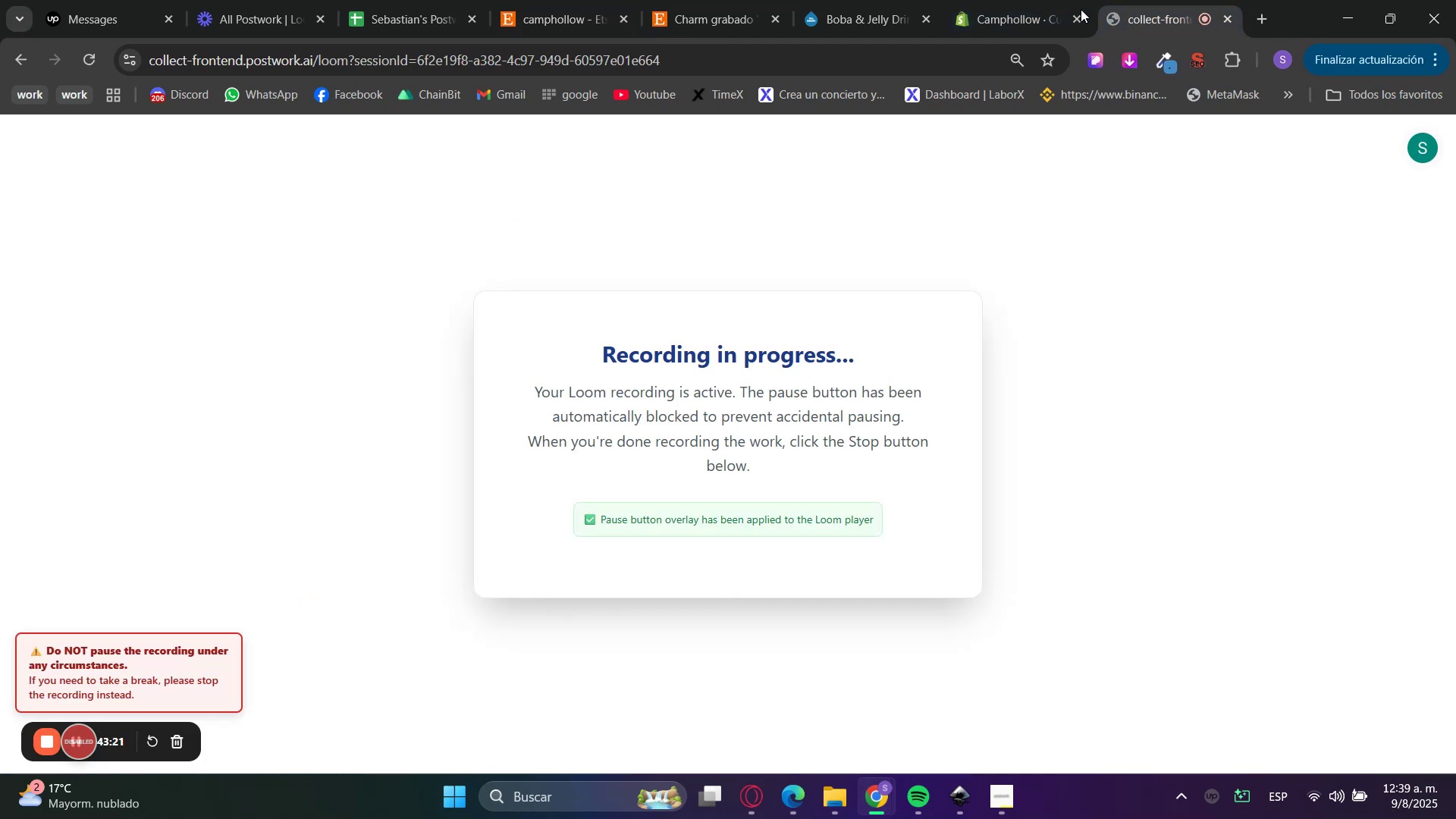 
left_click([1015, 0])
 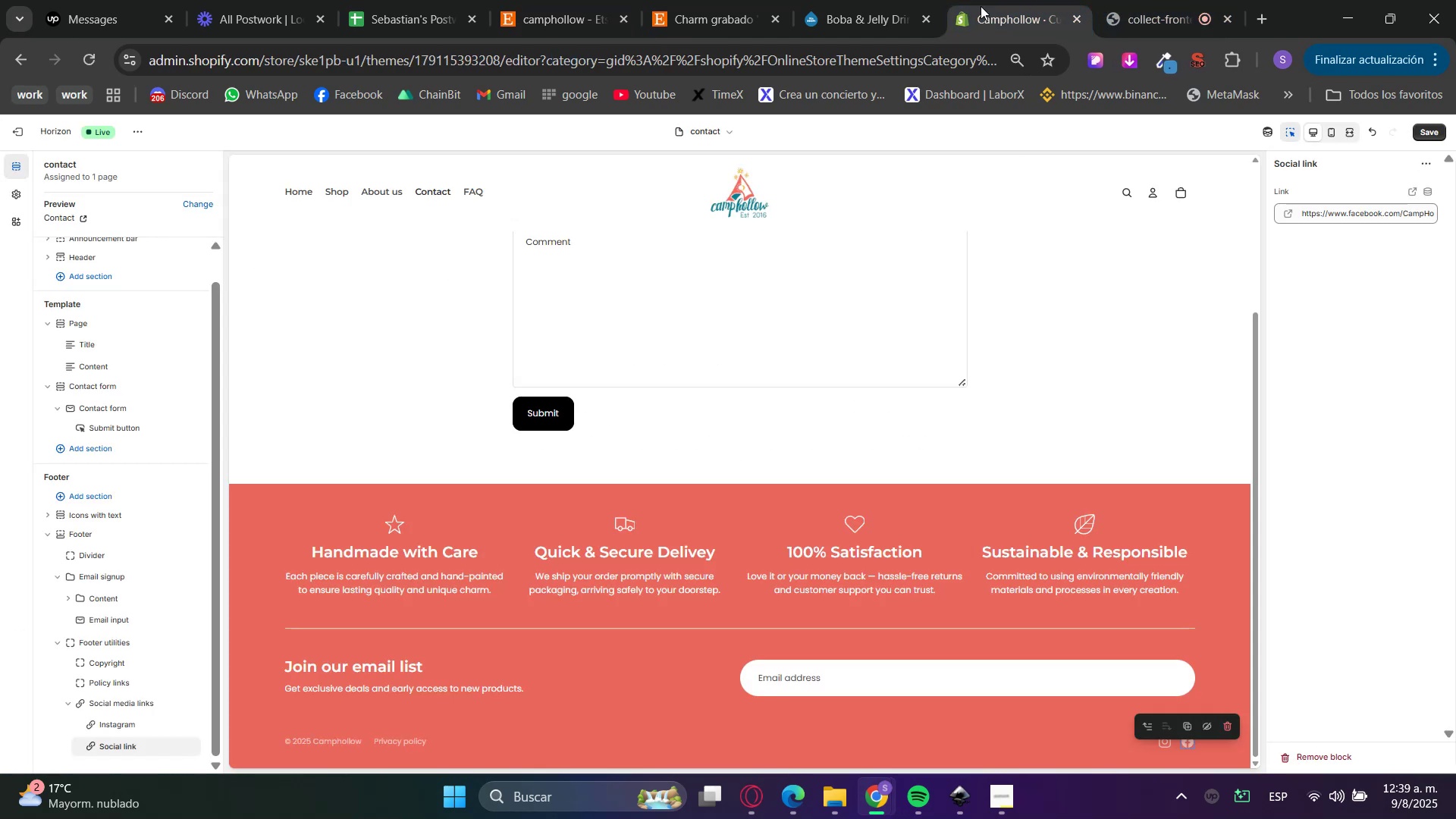 
scroll: coordinate [774, 421], scroll_direction: up, amount: 3.0
 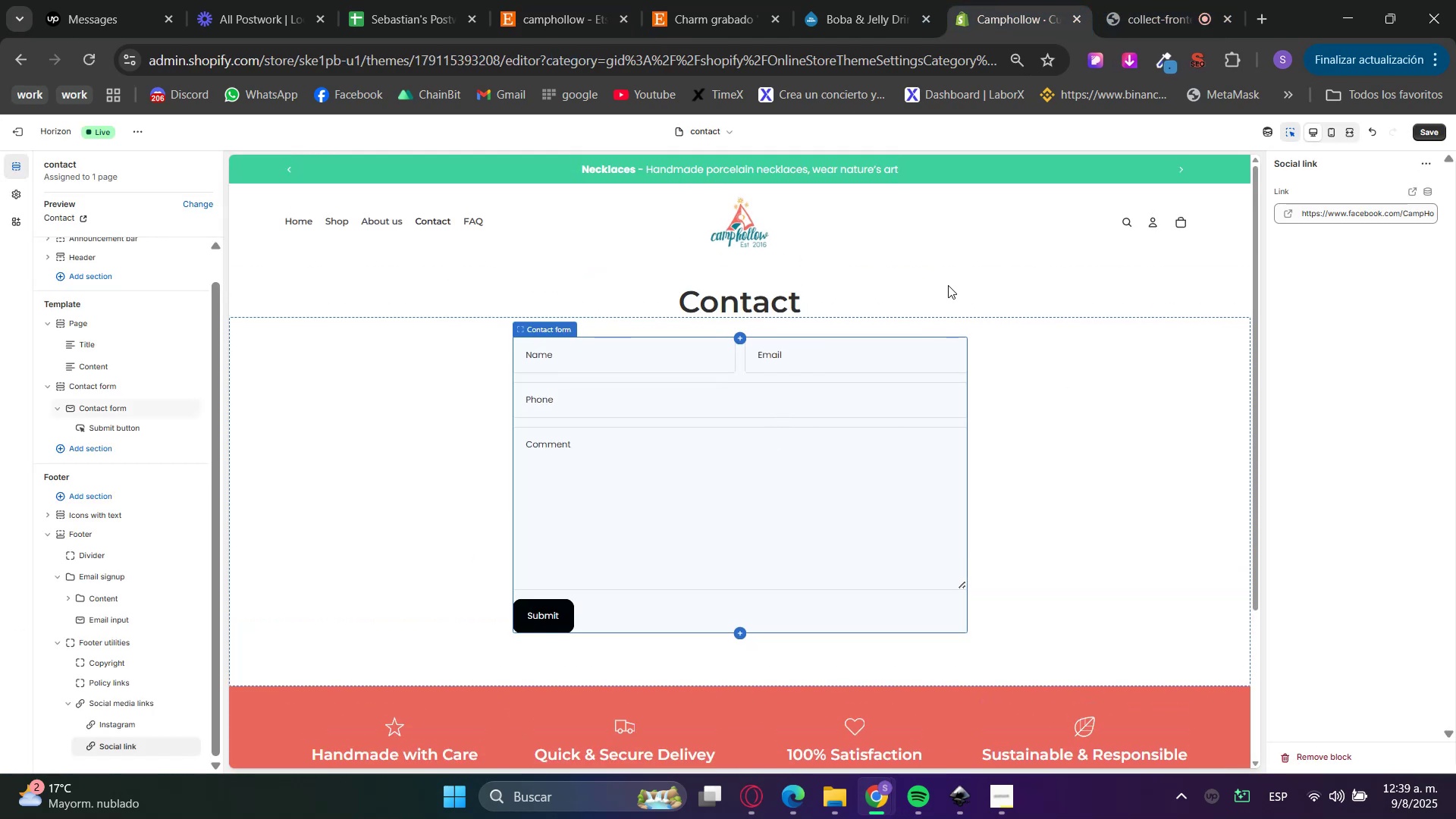 
double_click([943, 299])
 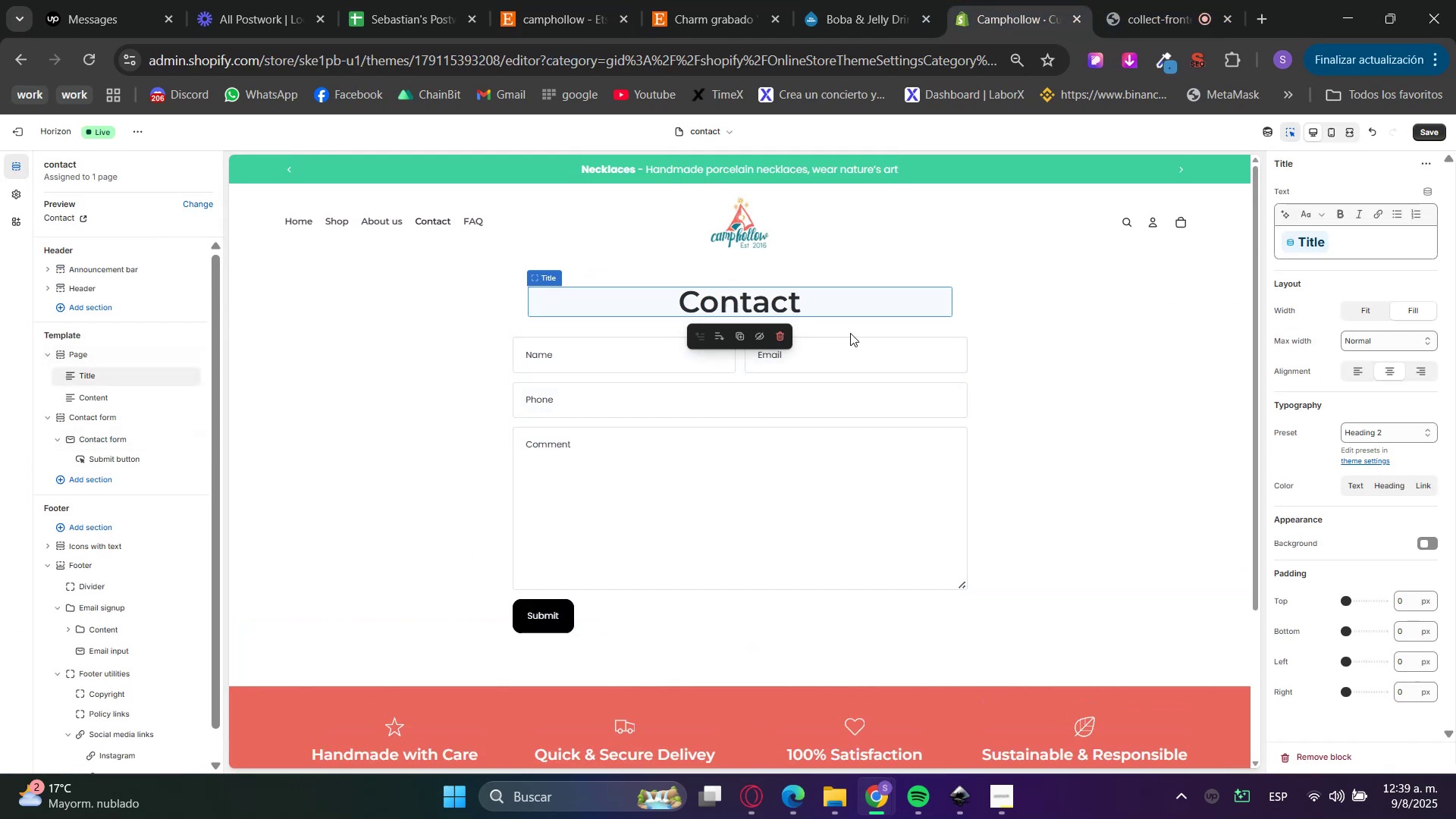 
left_click([1005, 290])
 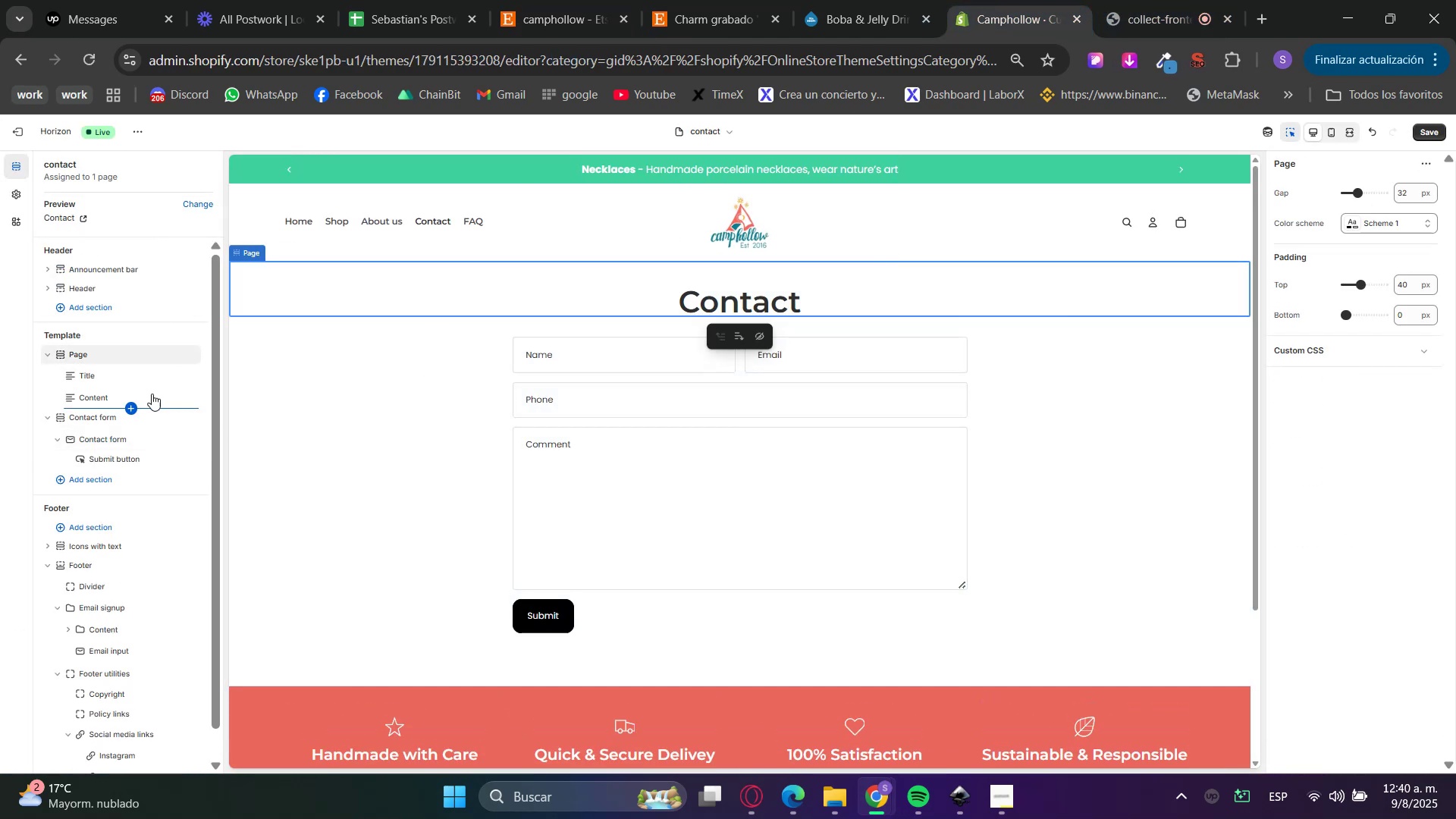 
left_click([50, 353])
 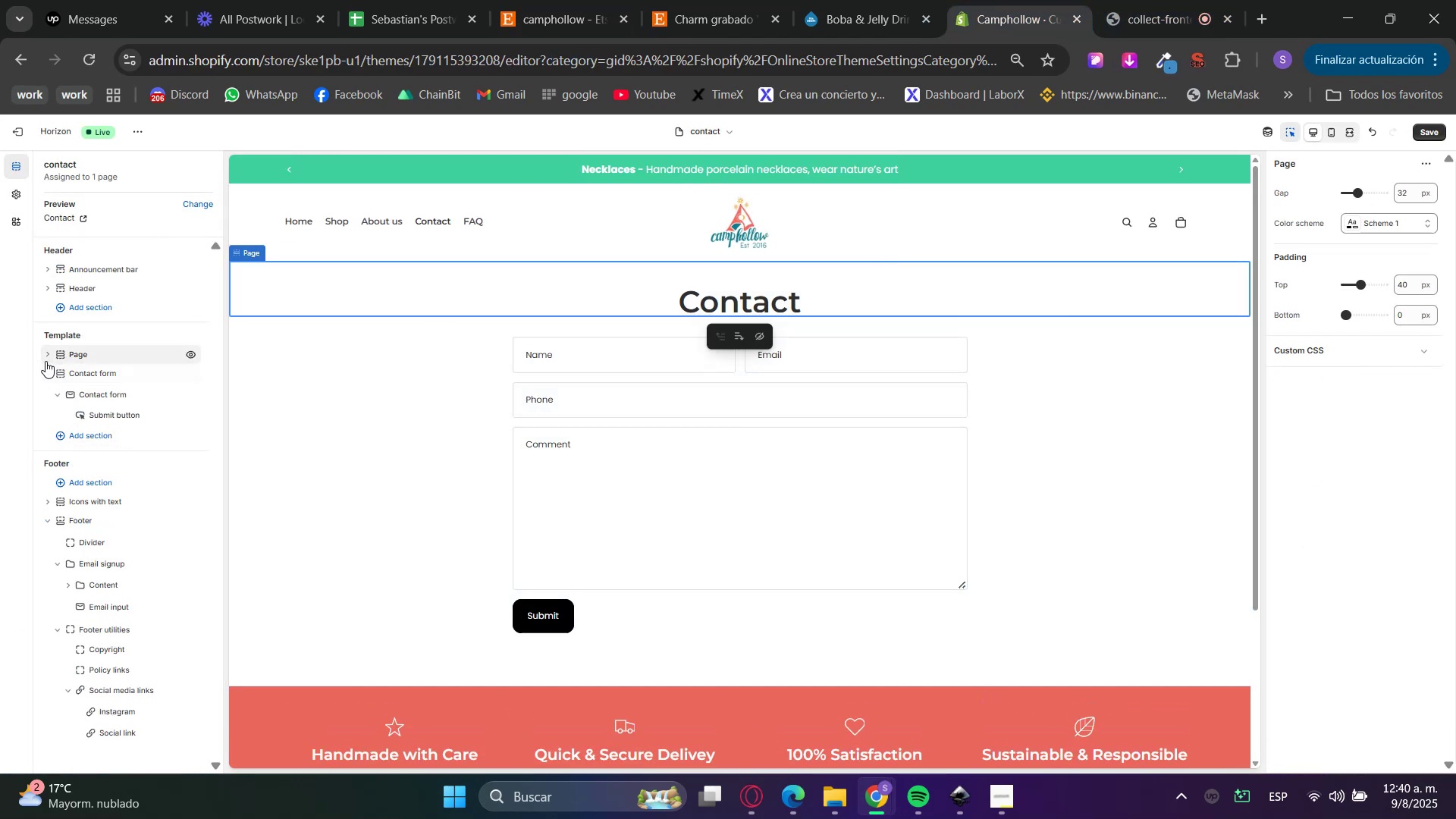 
left_click([46, 364])
 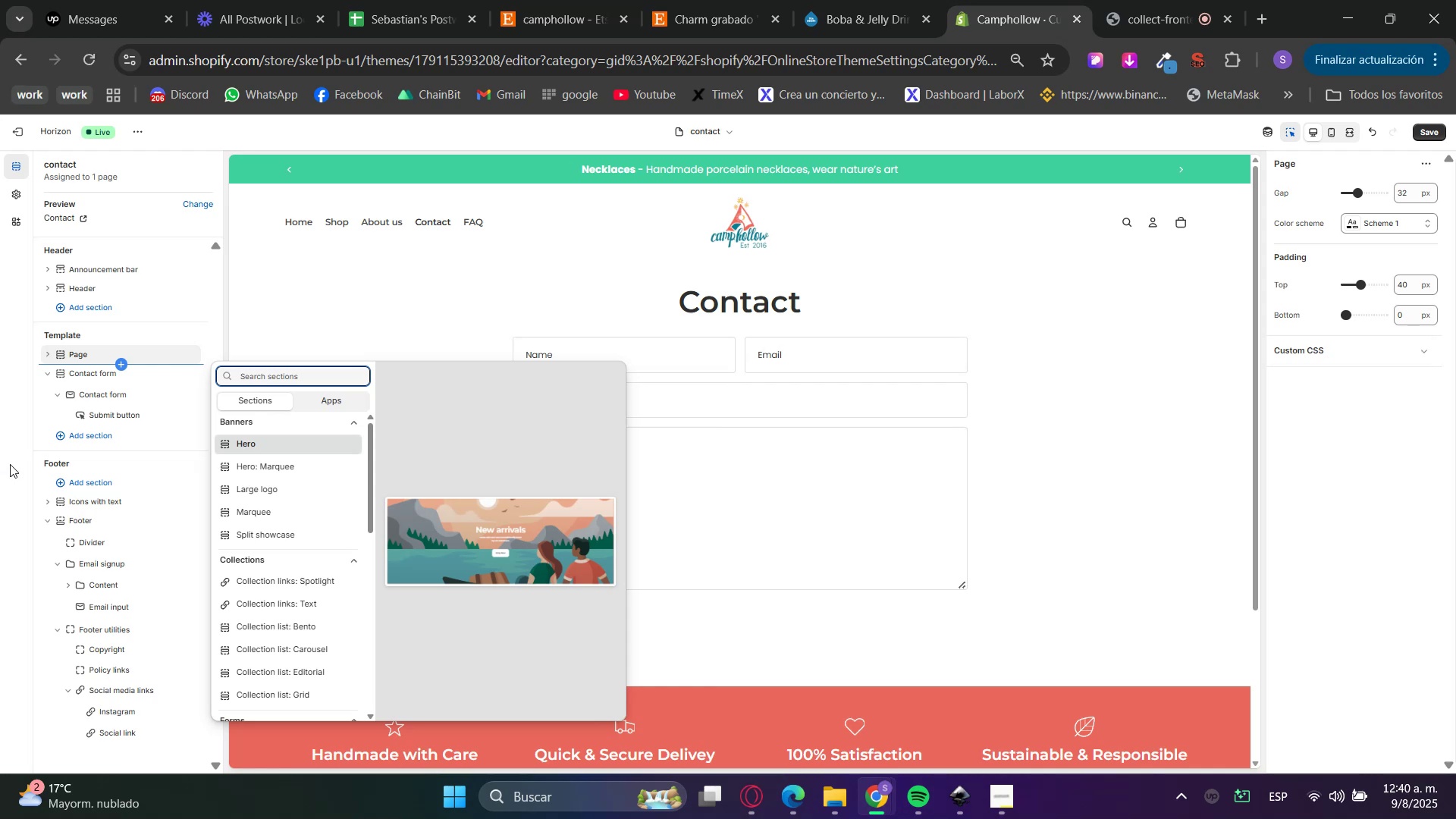 
wait(6.73)
 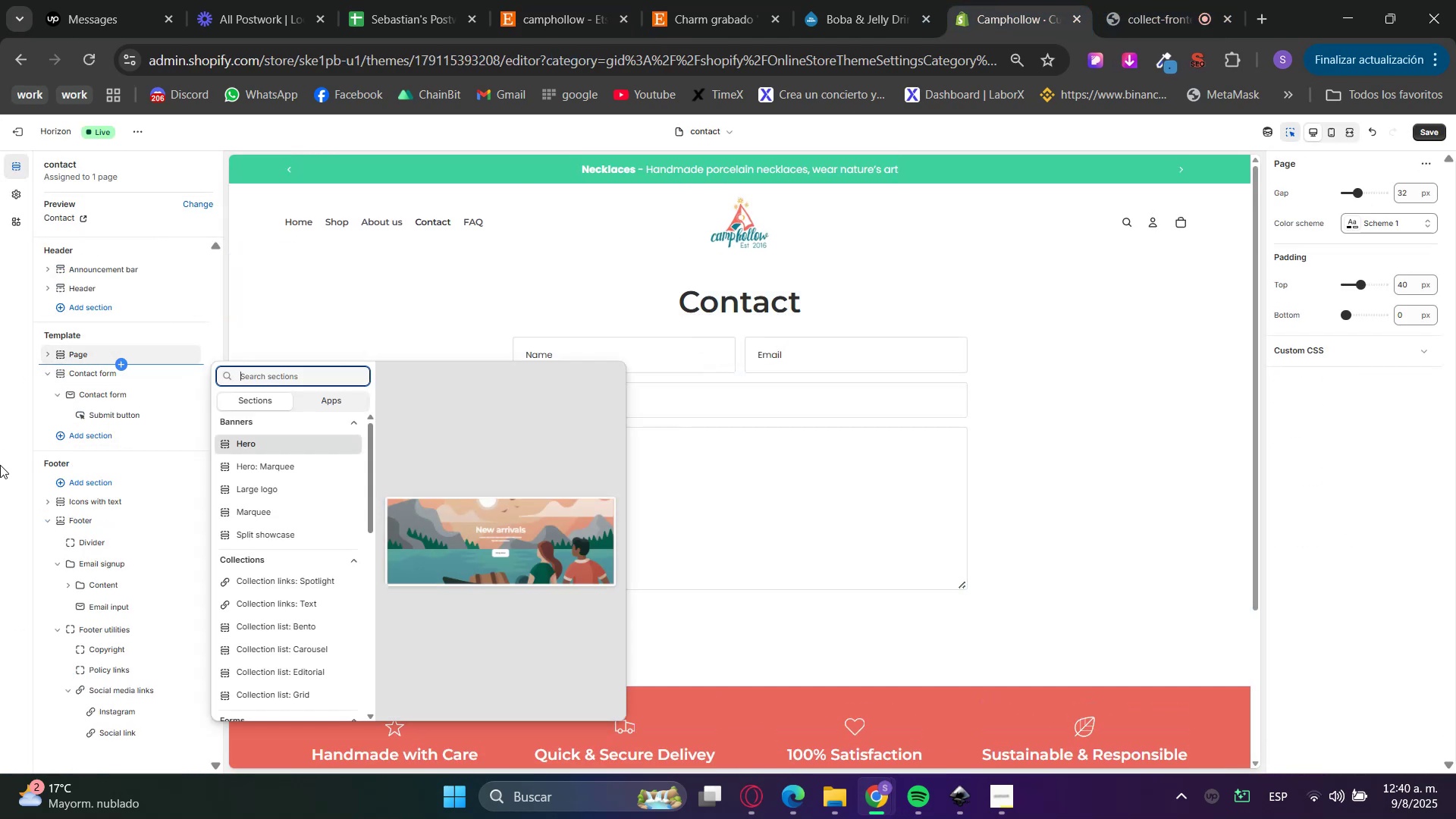 
scroll: coordinate [278, 678], scroll_direction: down, amount: 6.0
 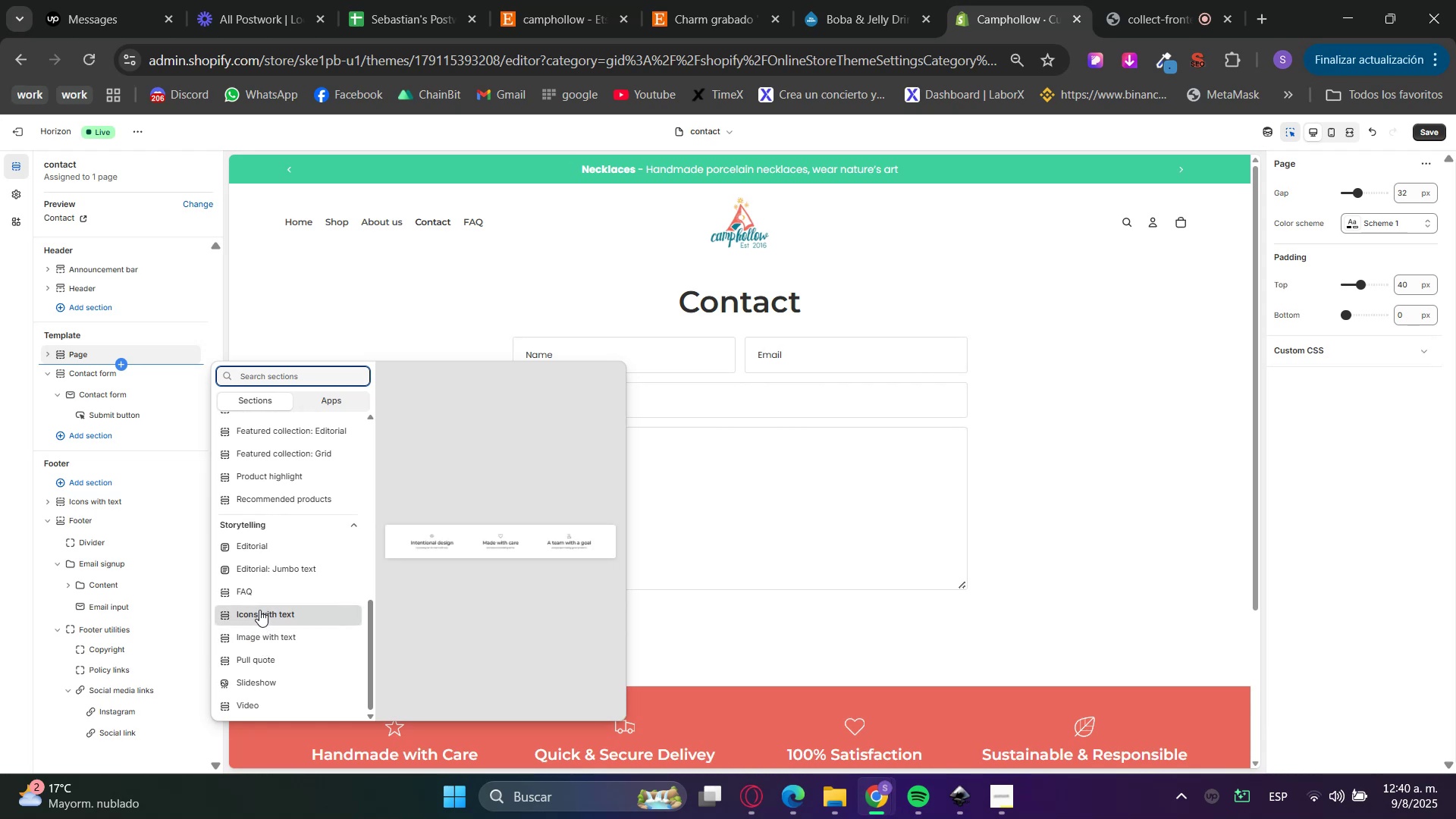 
left_click([260, 622])
 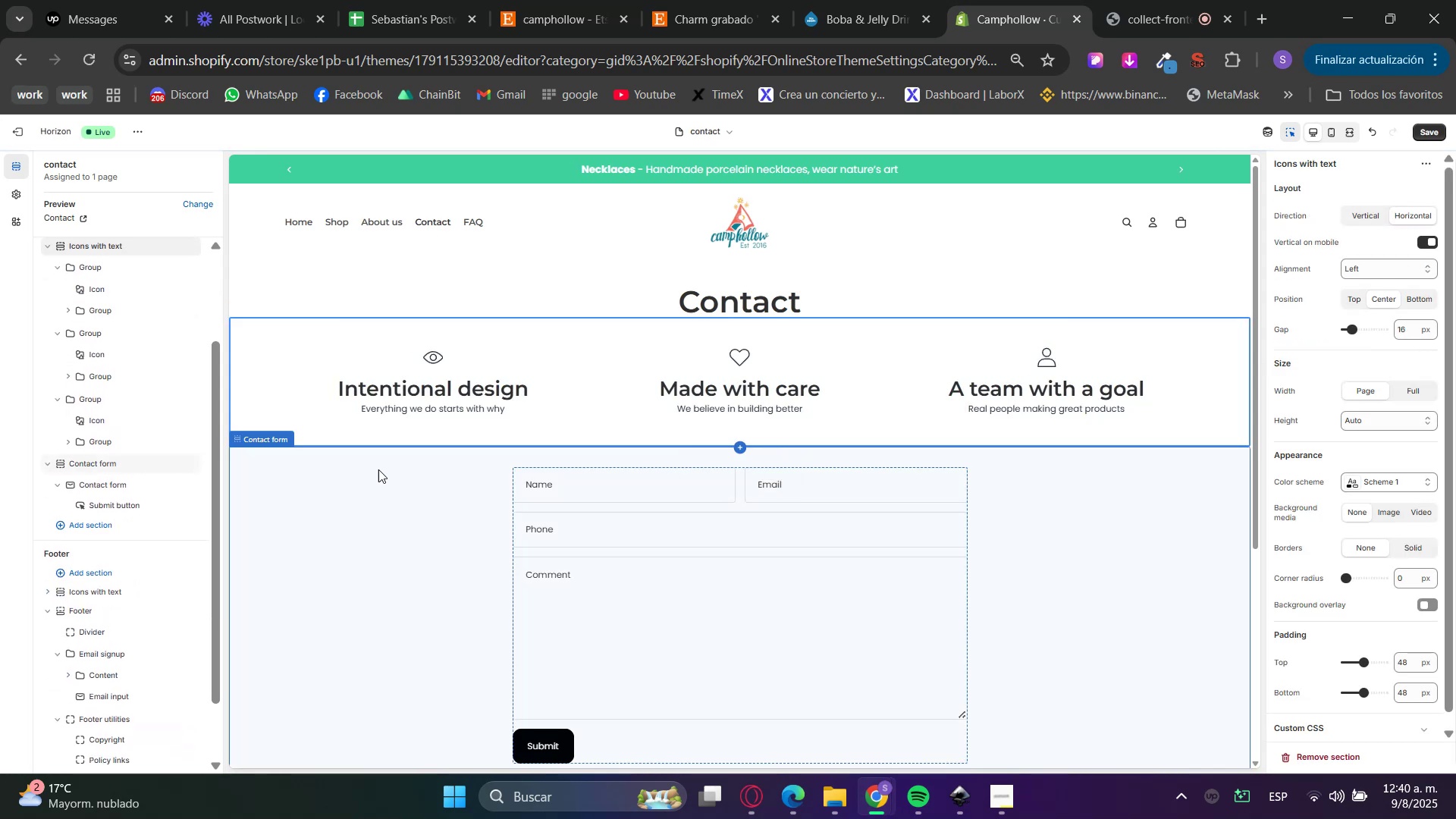 
left_click([422, 394])
 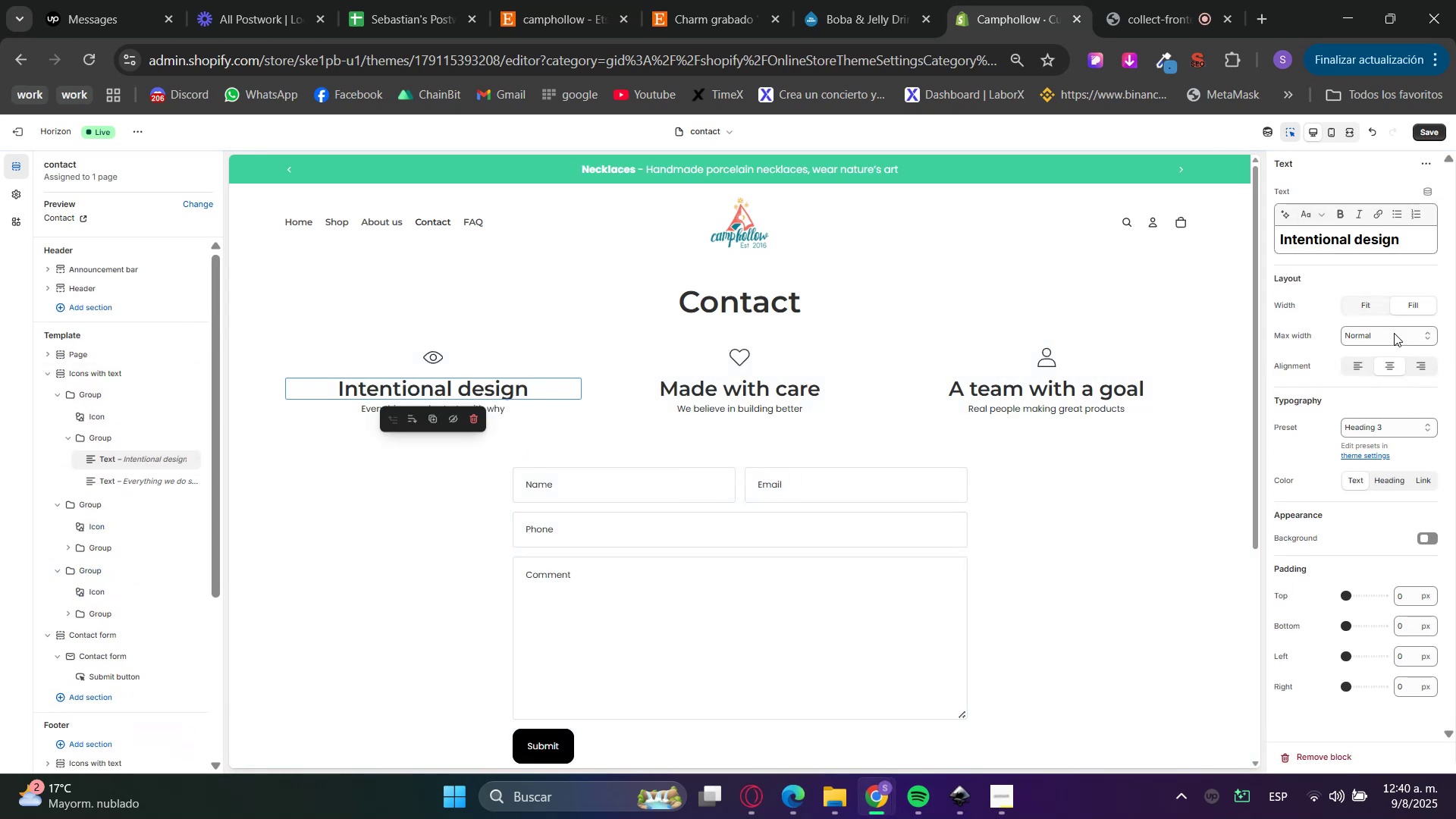 
left_click([1378, 426])
 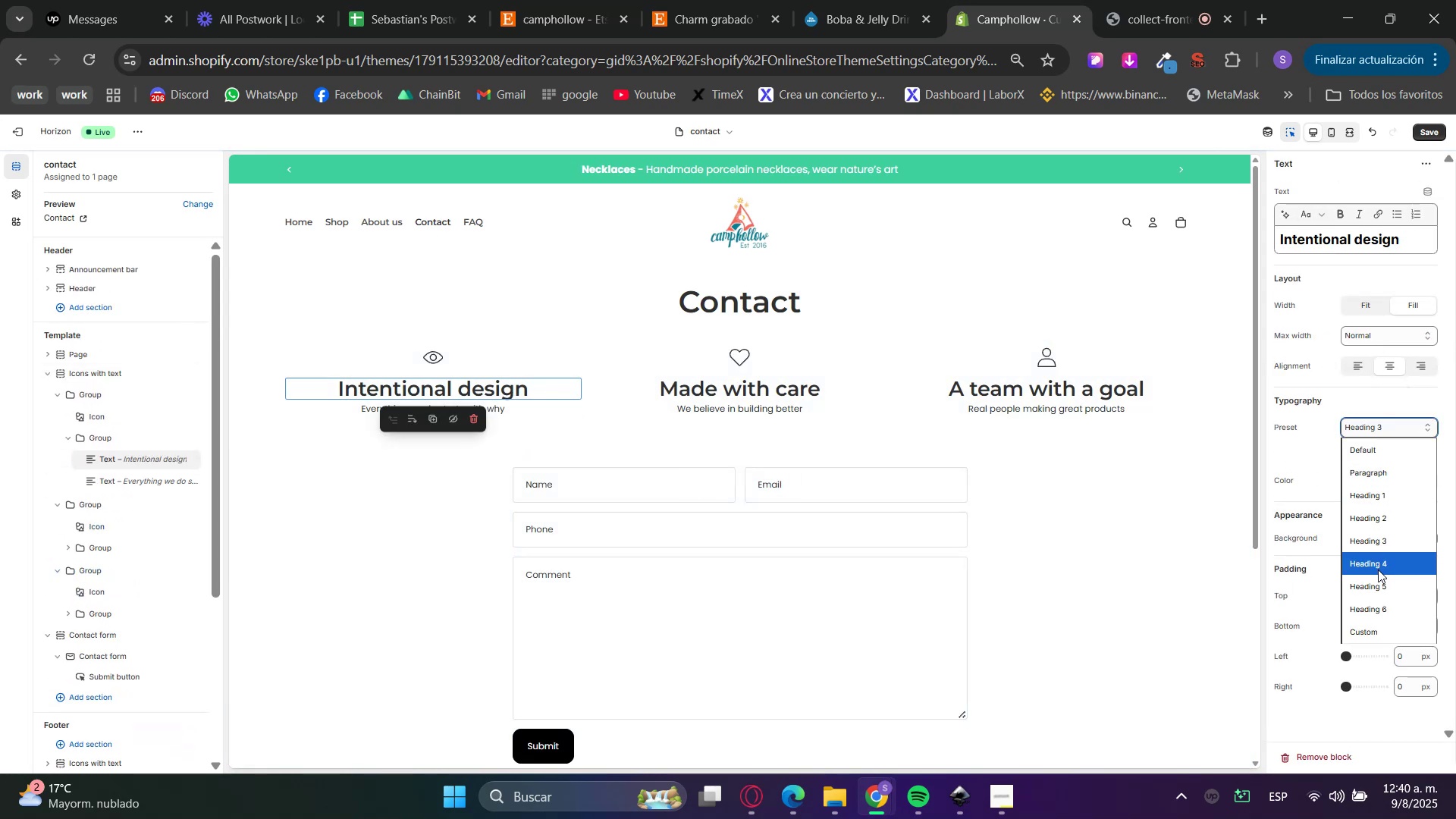 
left_click([1378, 584])
 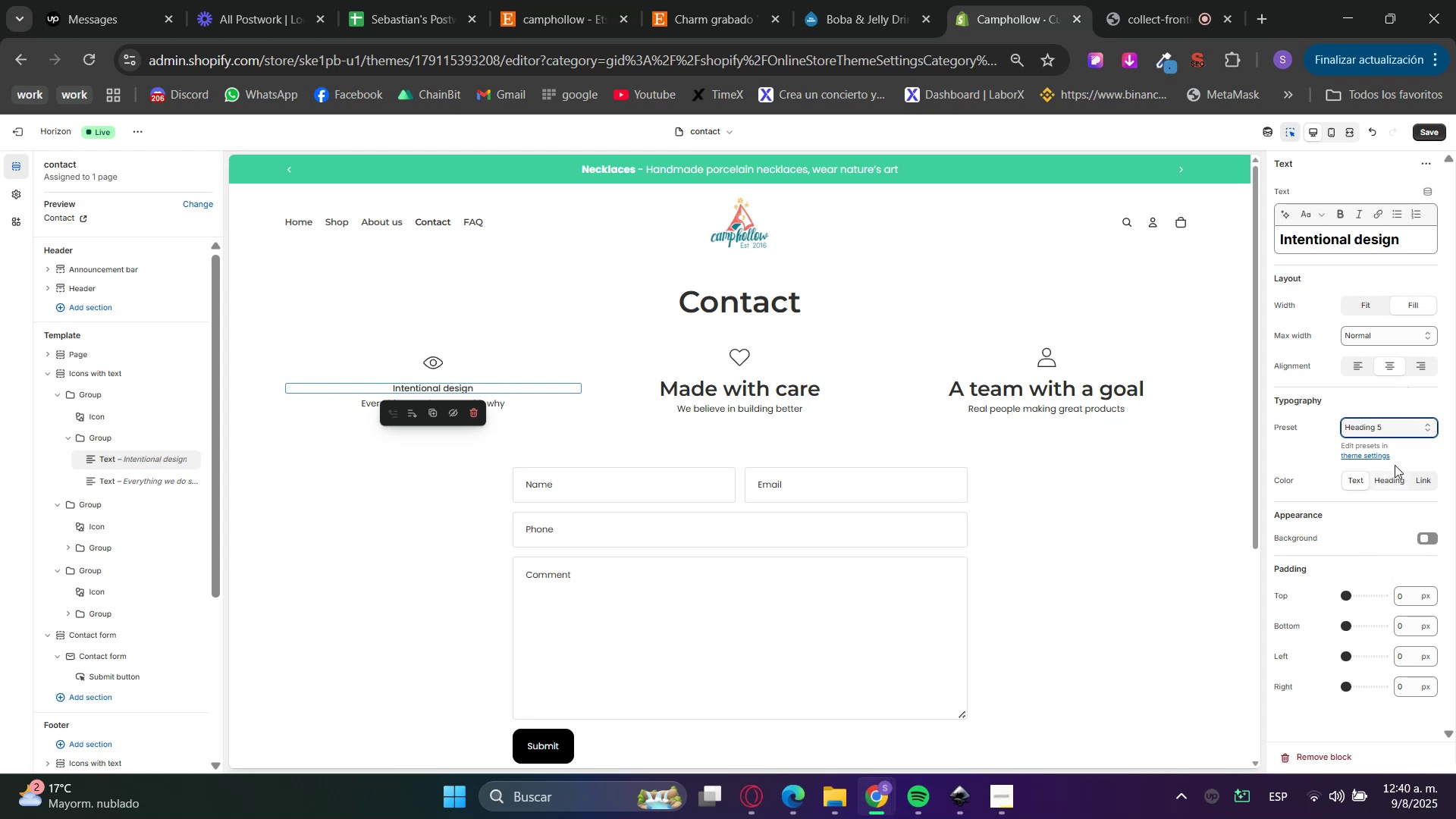 
double_click([1382, 567])
 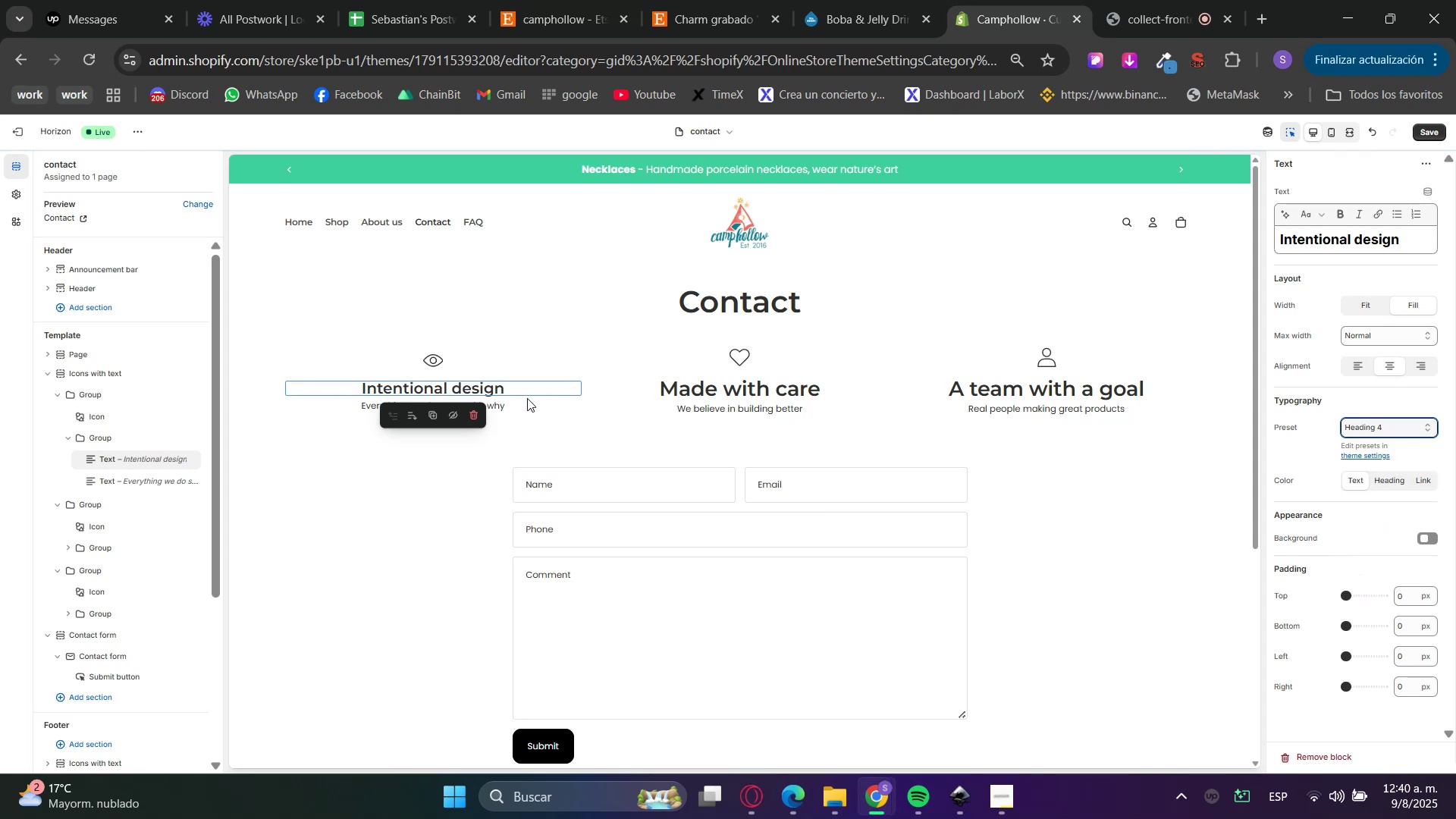 
left_click([507, 406])
 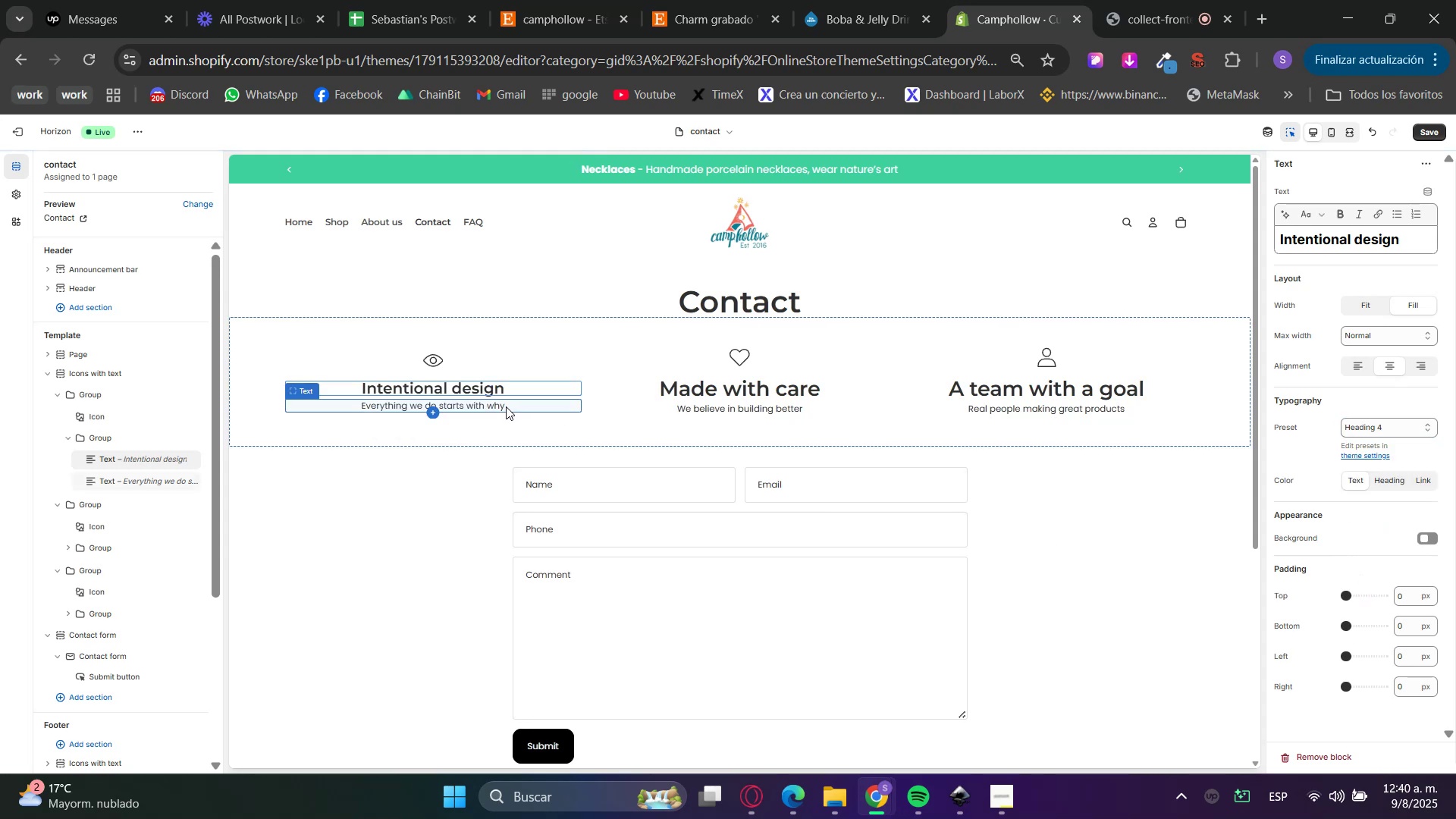 
right_click([505, 406])
 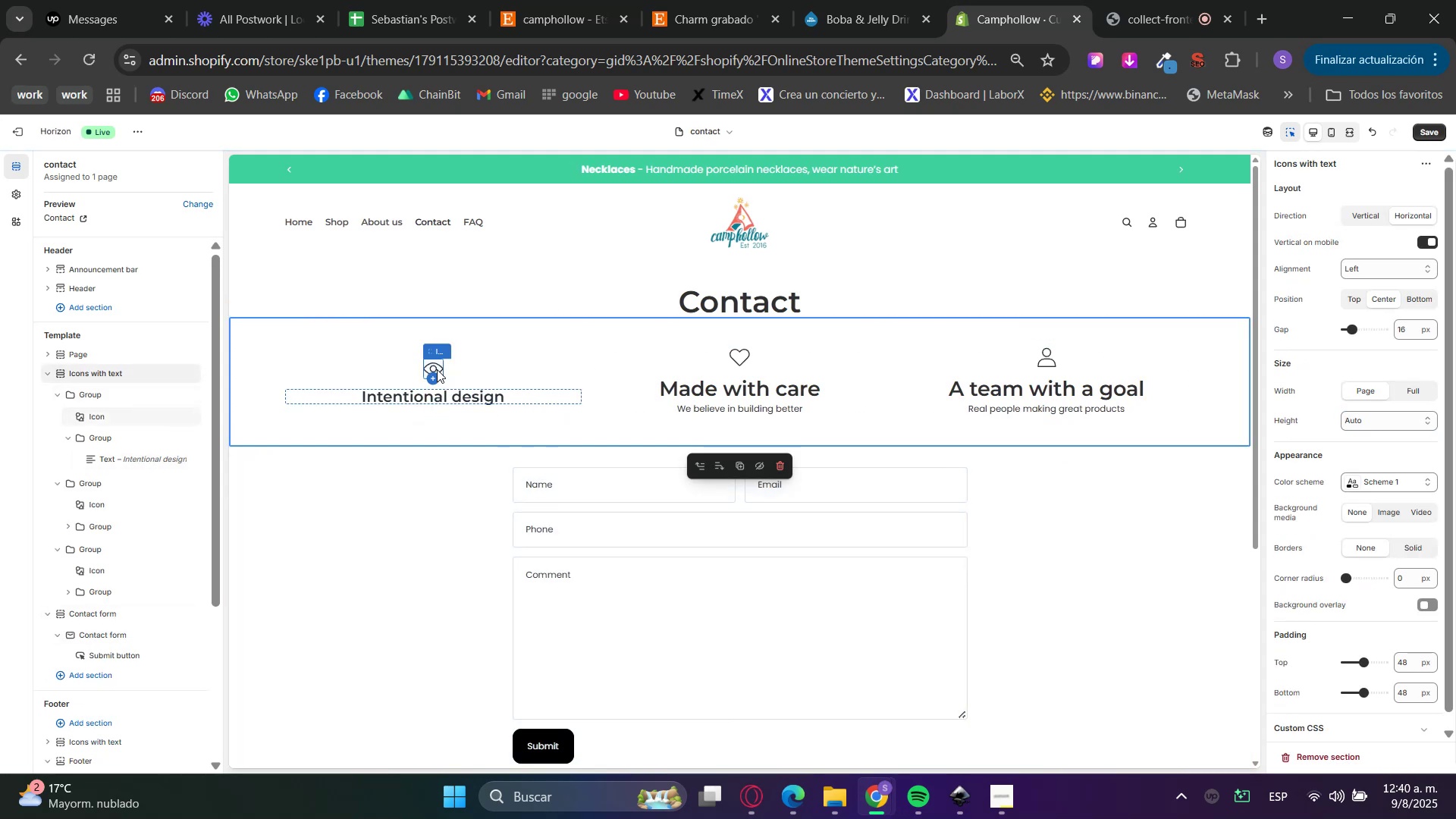 
wait(6.16)
 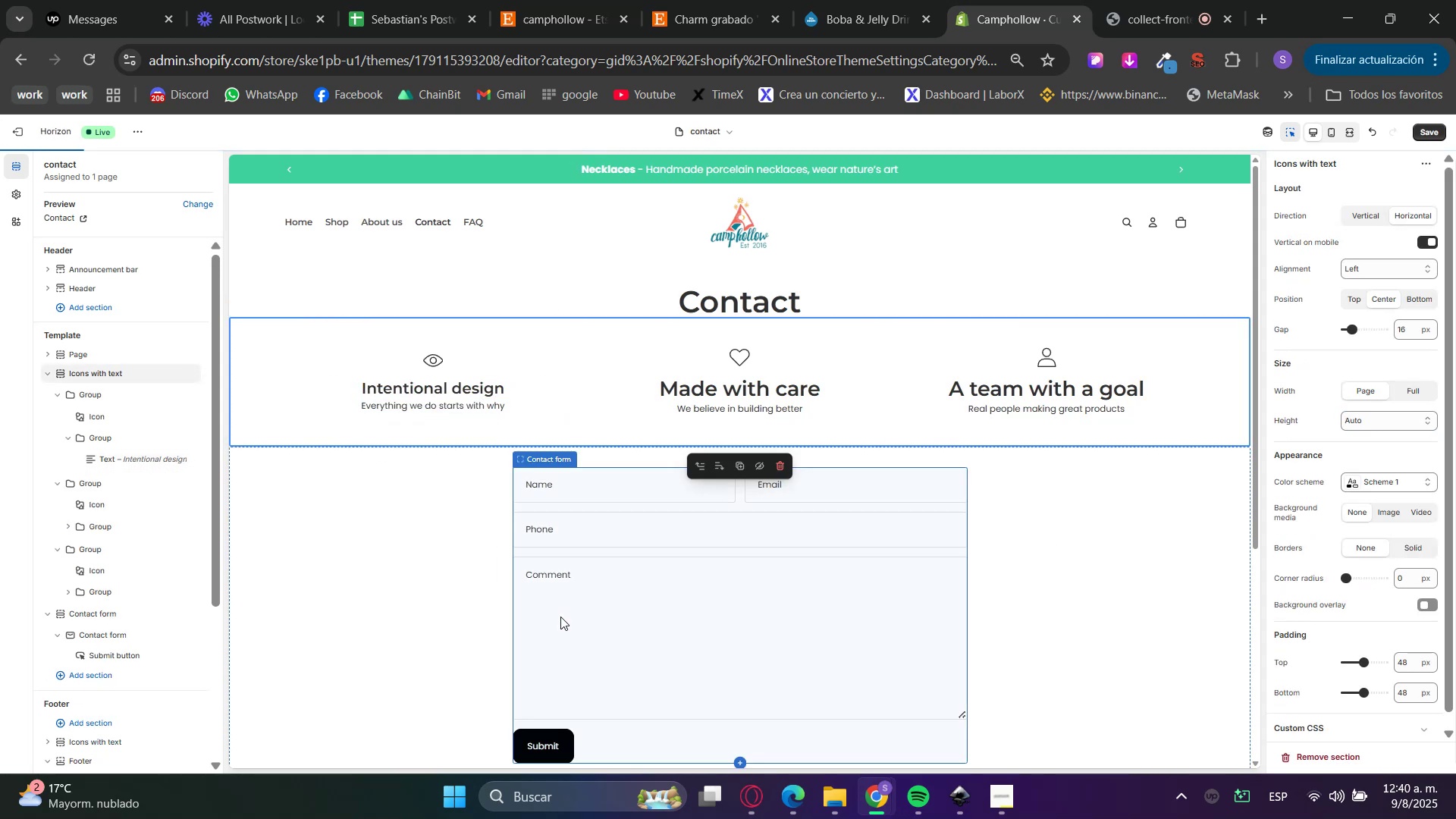 
left_click([56, 399])
 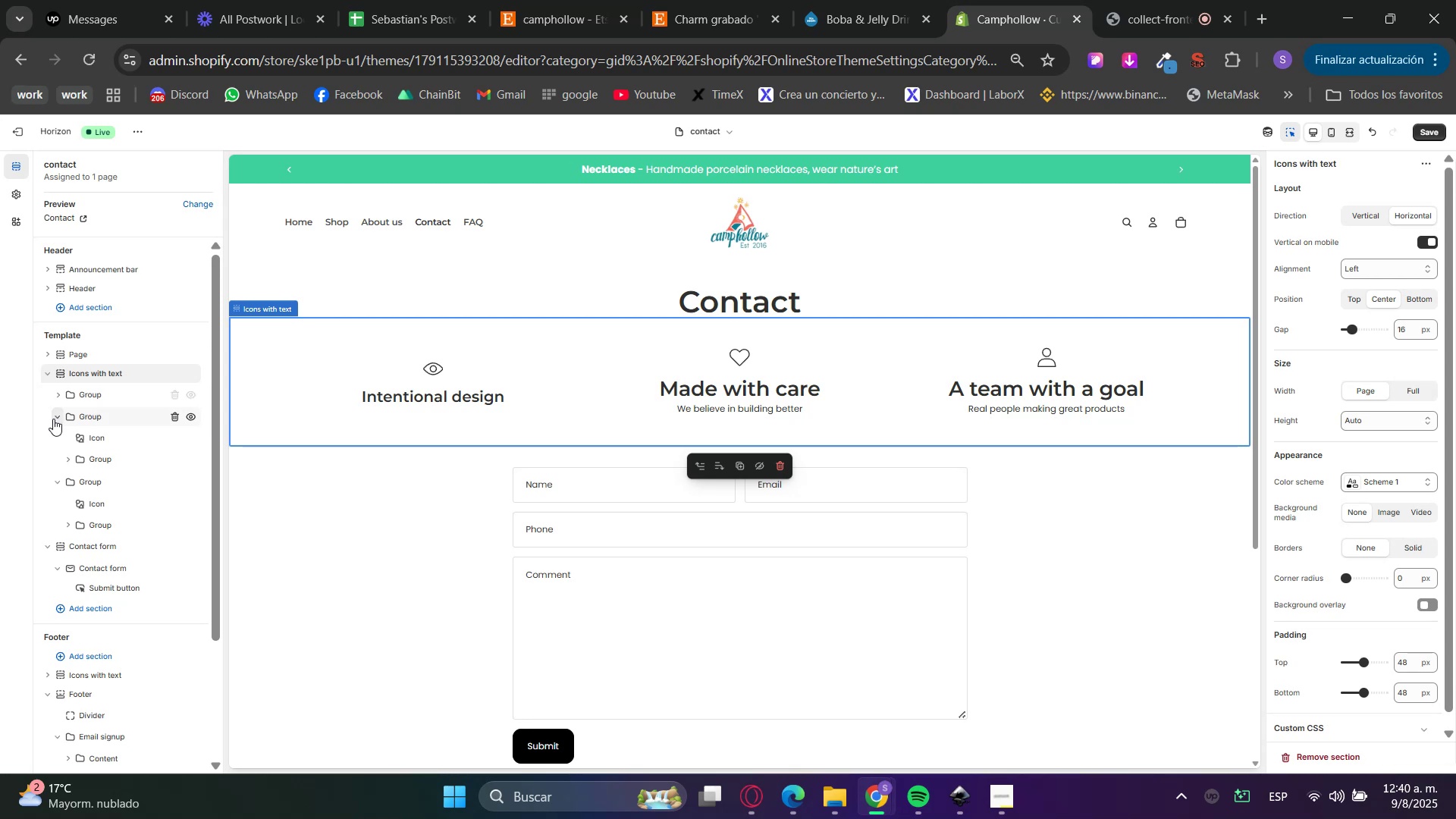 
double_click([56, 438])
 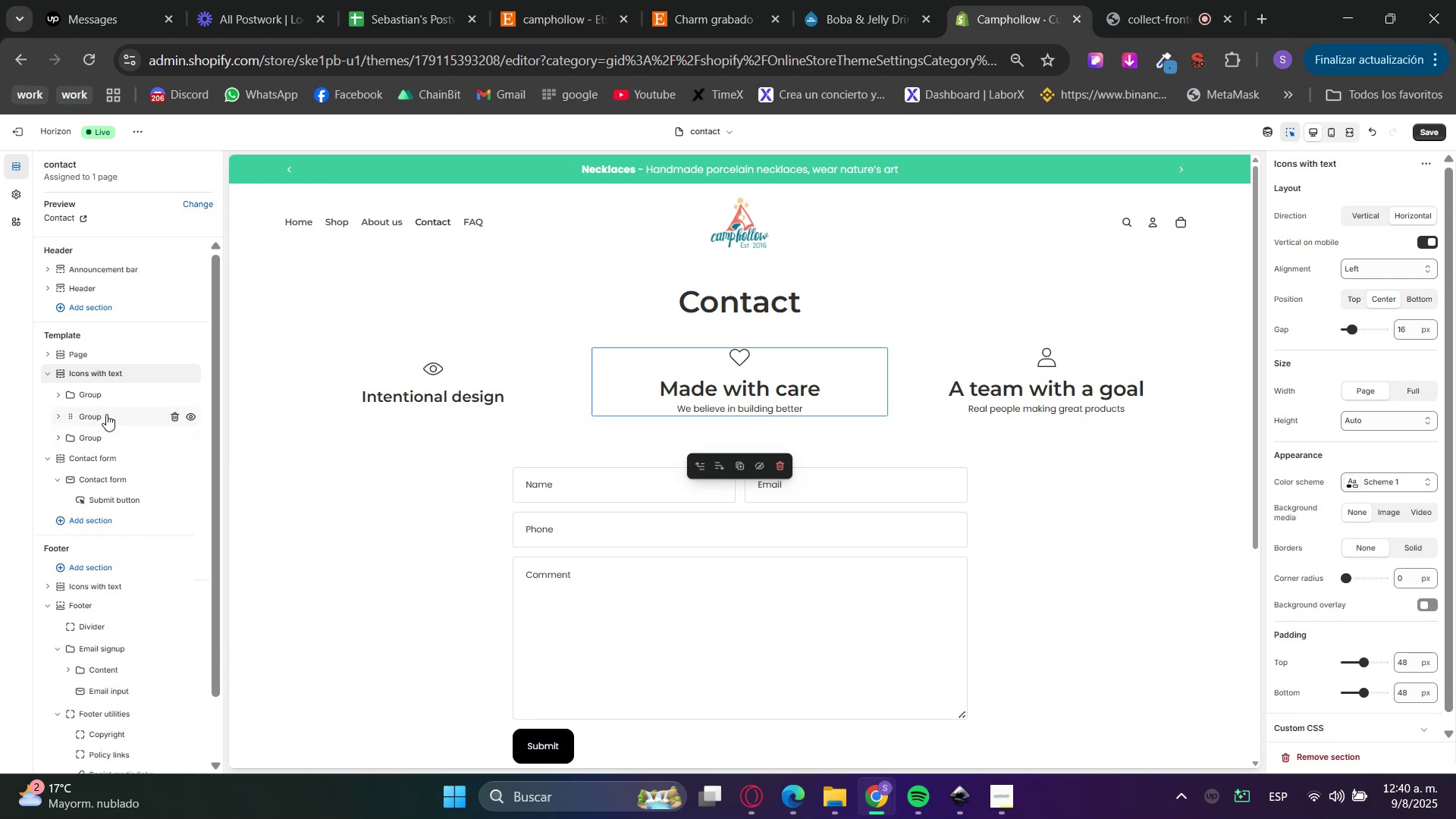 
right_click([105, 418])
 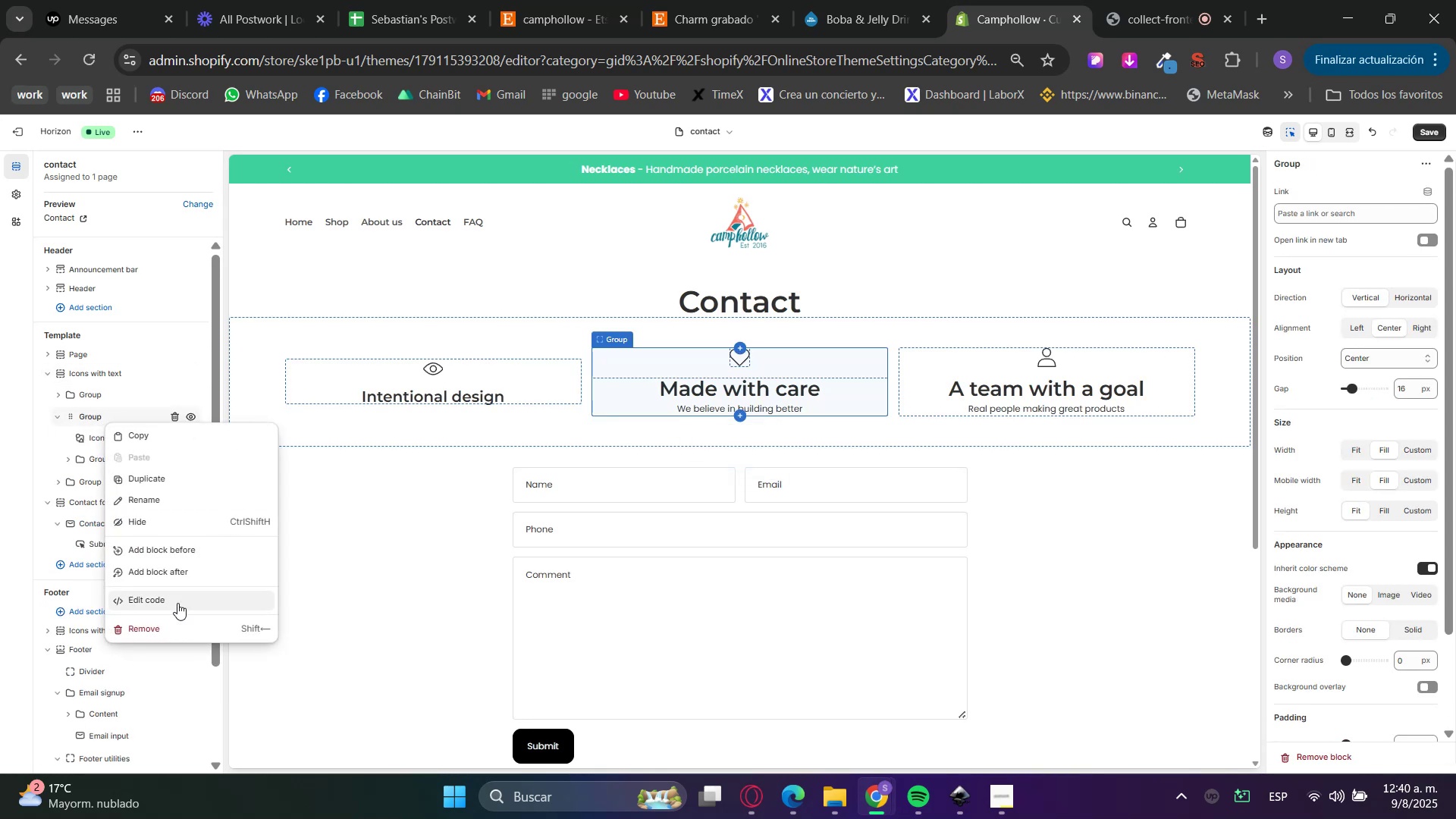 
left_click([172, 627])
 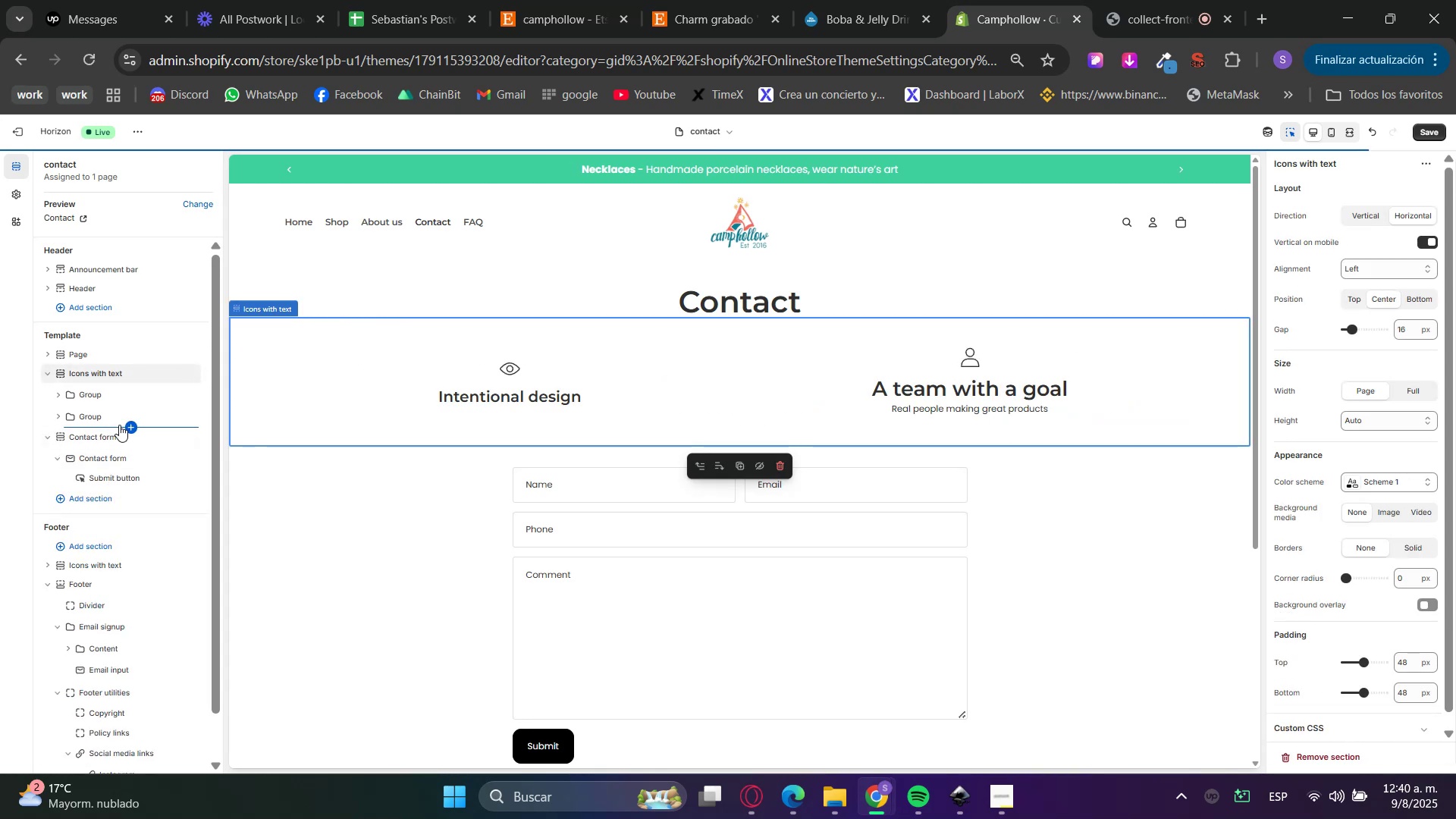 
right_click([111, 418])
 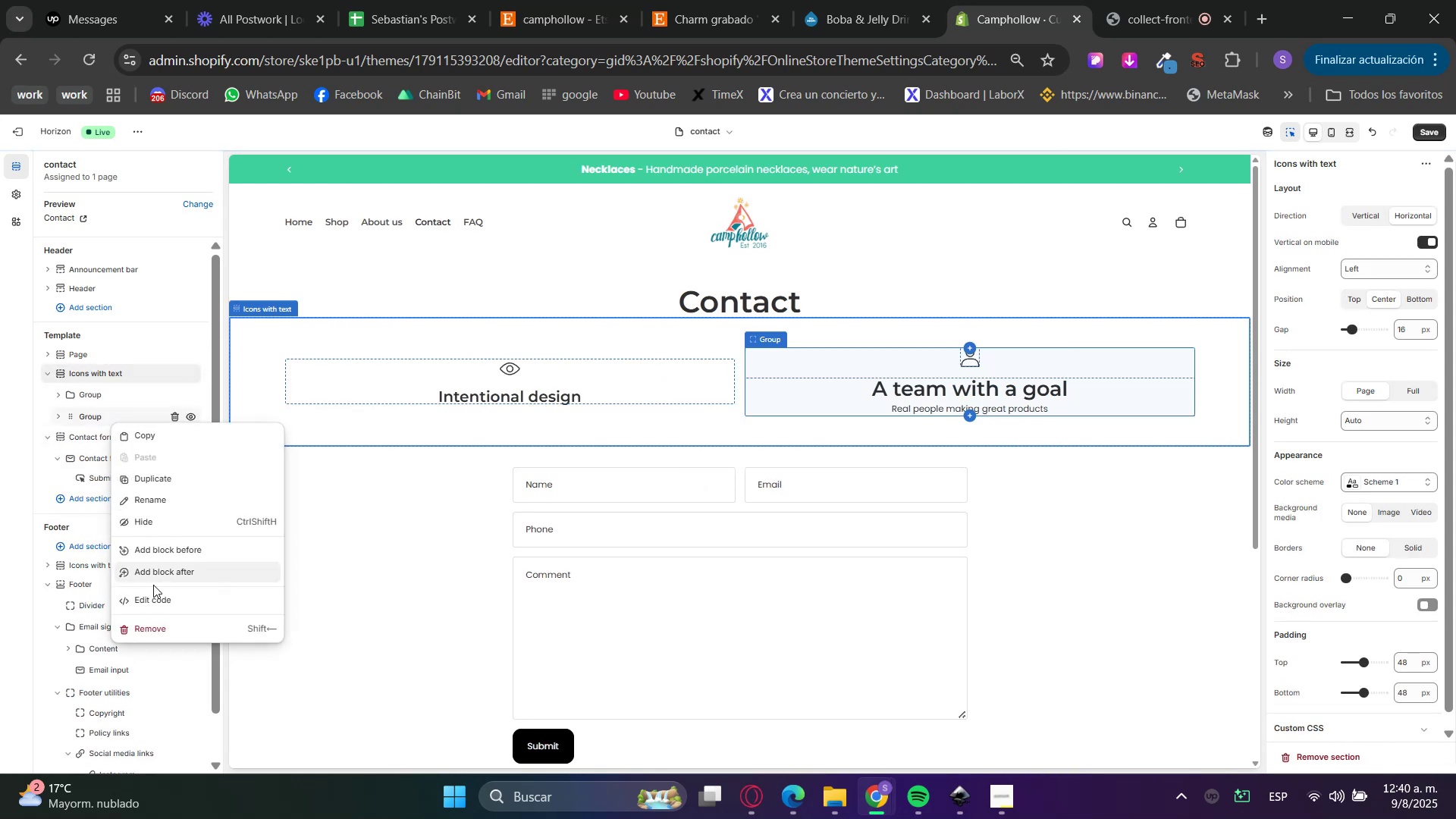 
left_click([158, 626])
 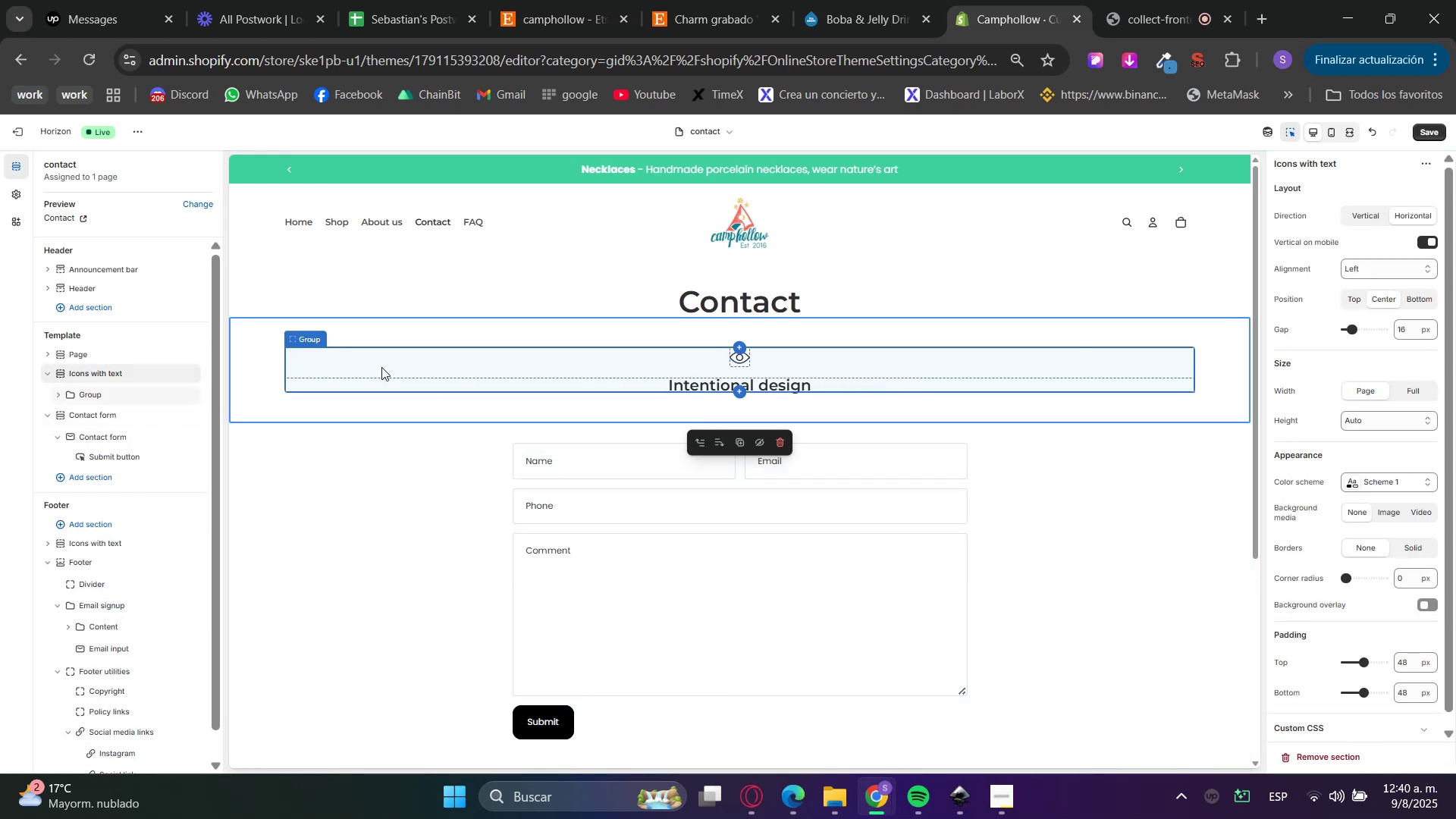 
left_click([94, 395])
 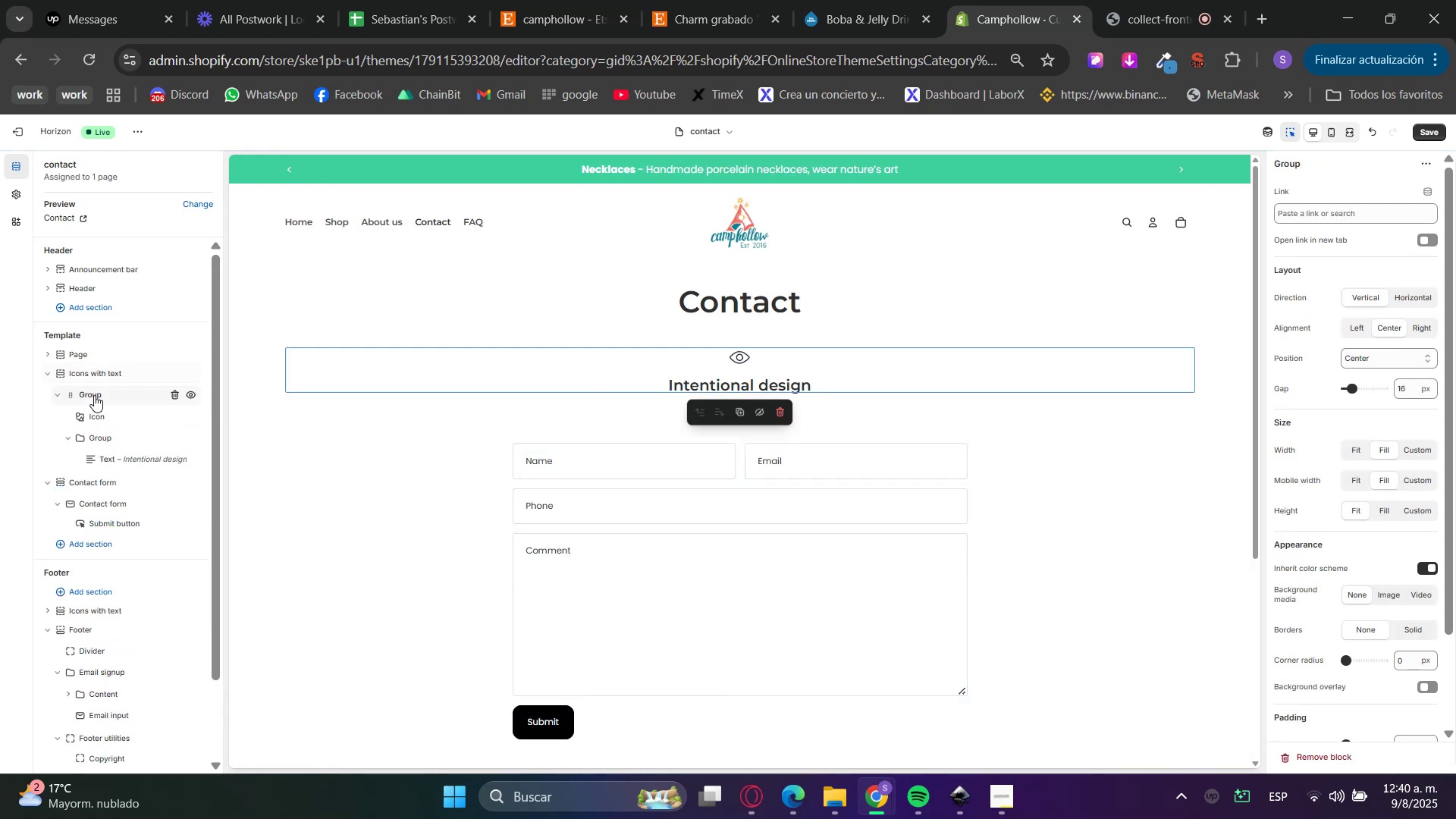 
right_click([94, 395])
 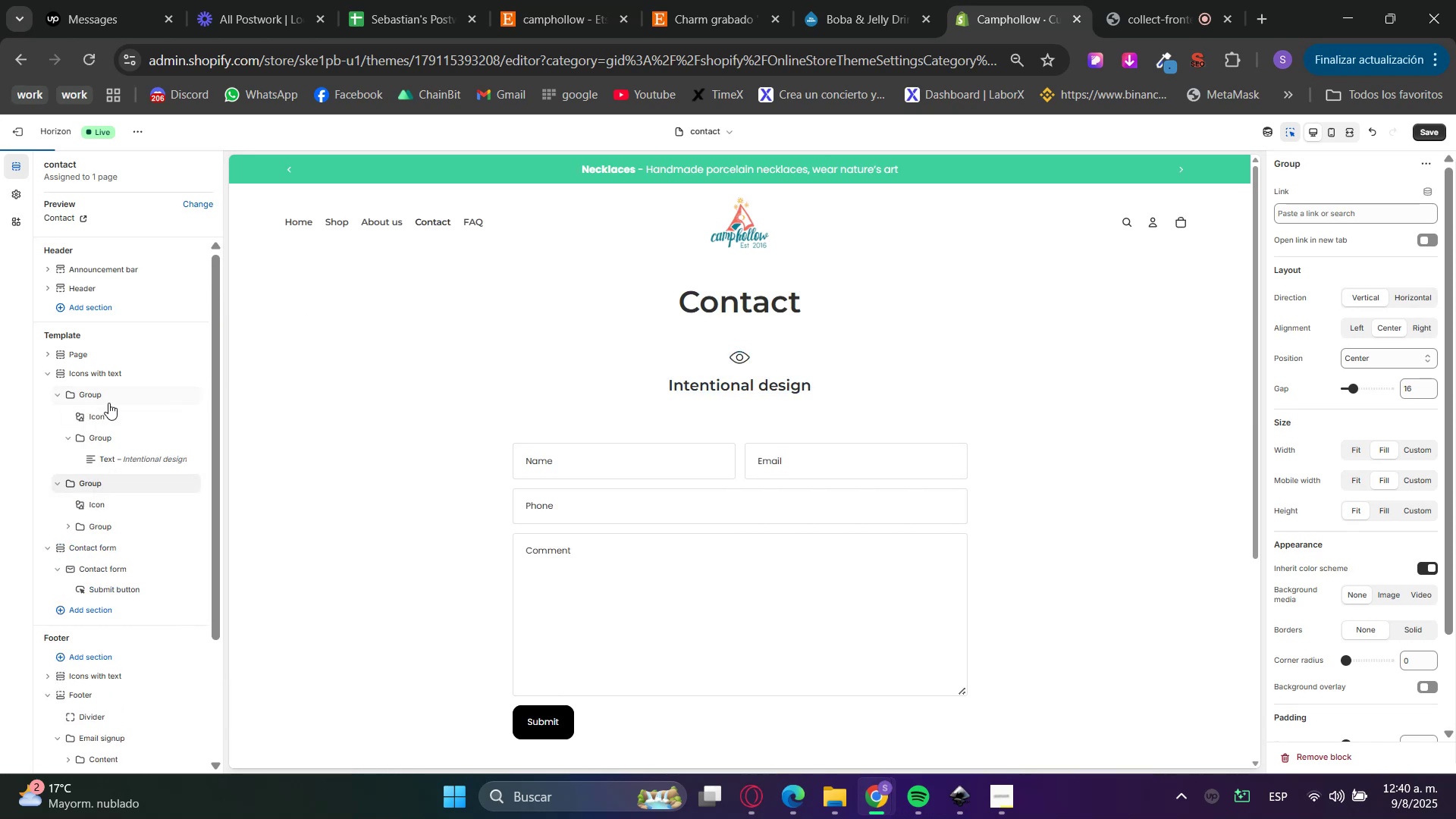 
right_click([104, 396])
 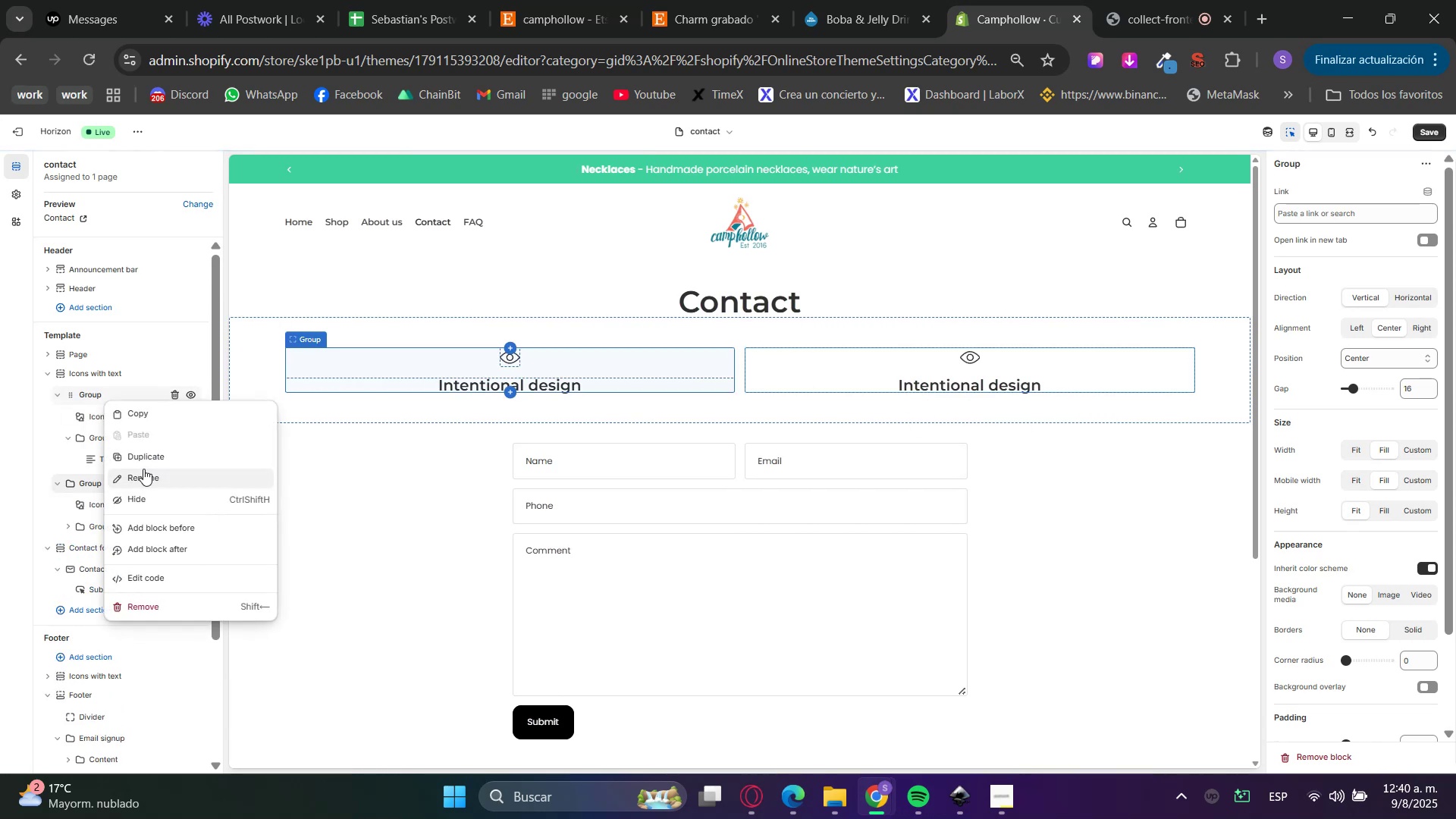 
left_click([137, 458])
 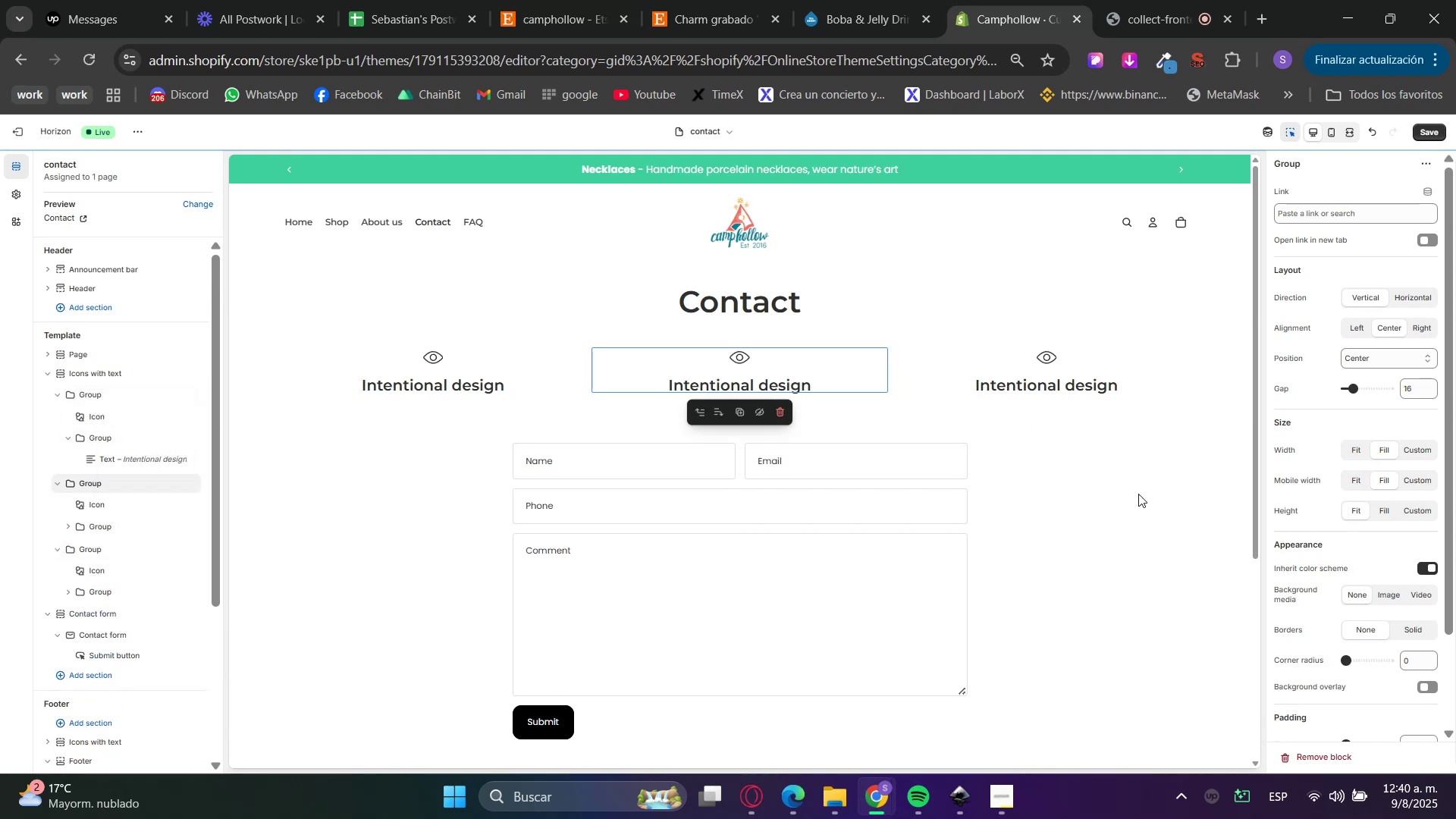 
scroll: coordinate [1110, 520], scroll_direction: down, amount: 1.0
 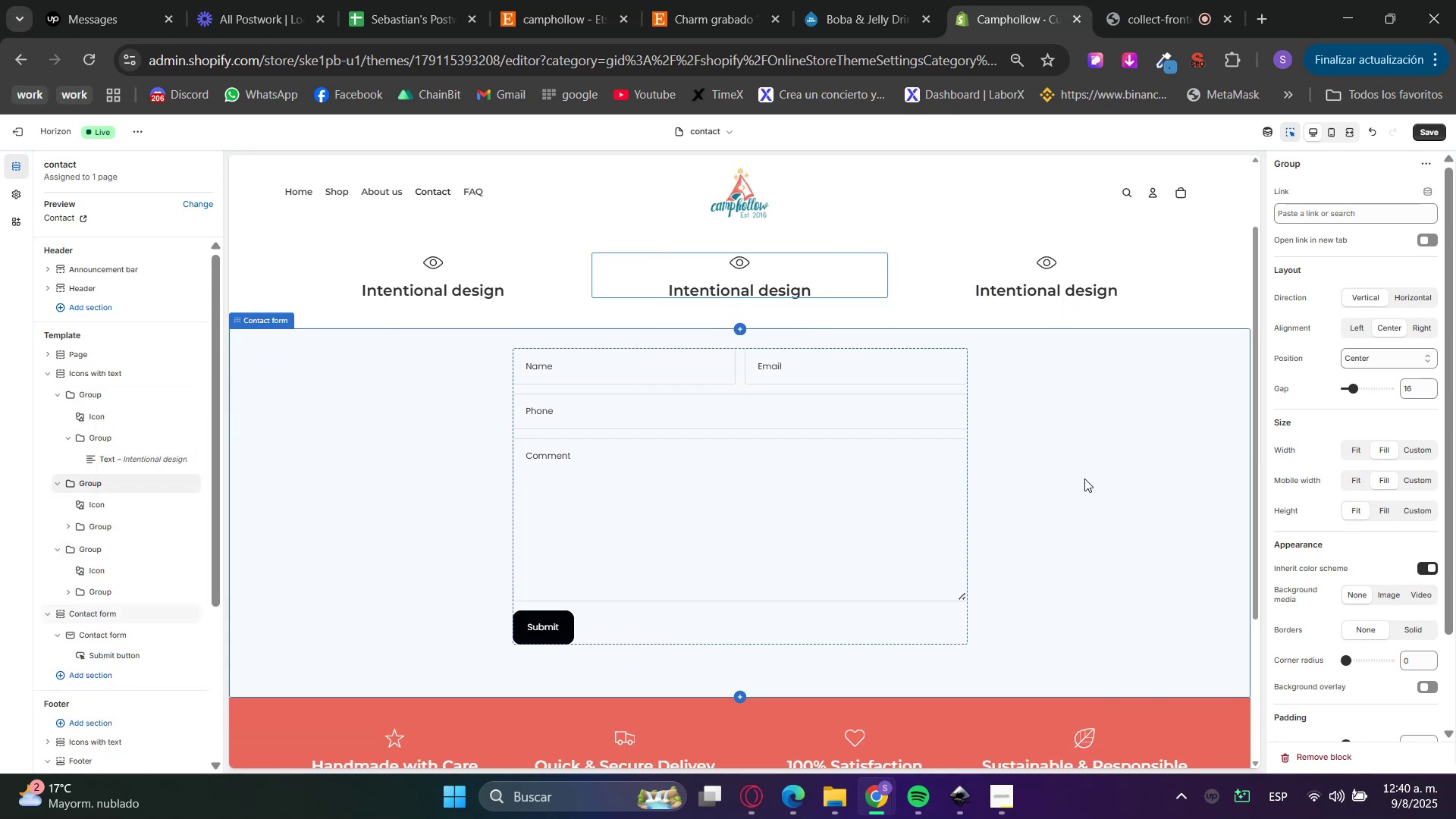 
scroll: coordinate [1106, 496], scroll_direction: up, amount: 2.0
 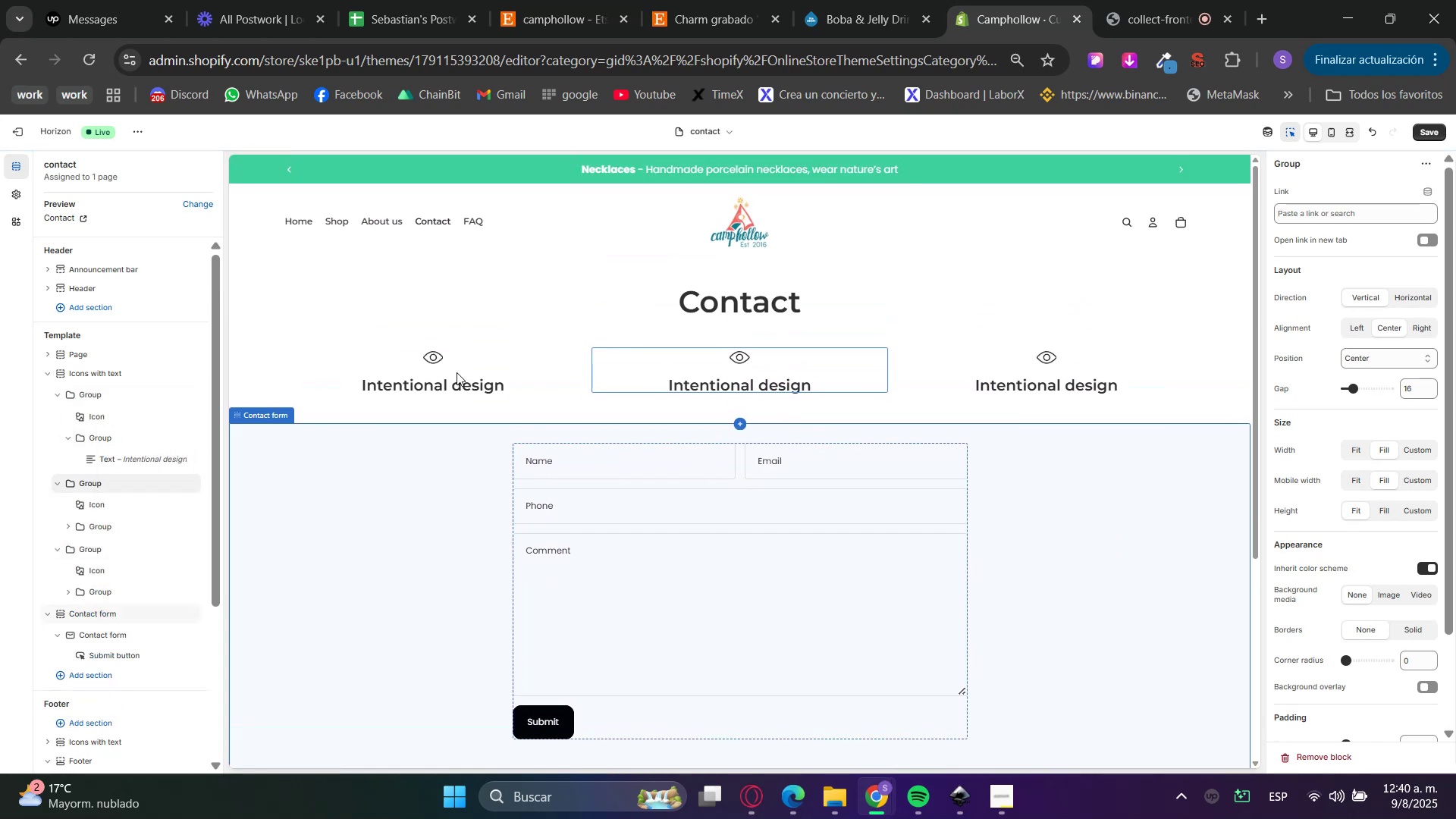 
left_click([438, 356])
 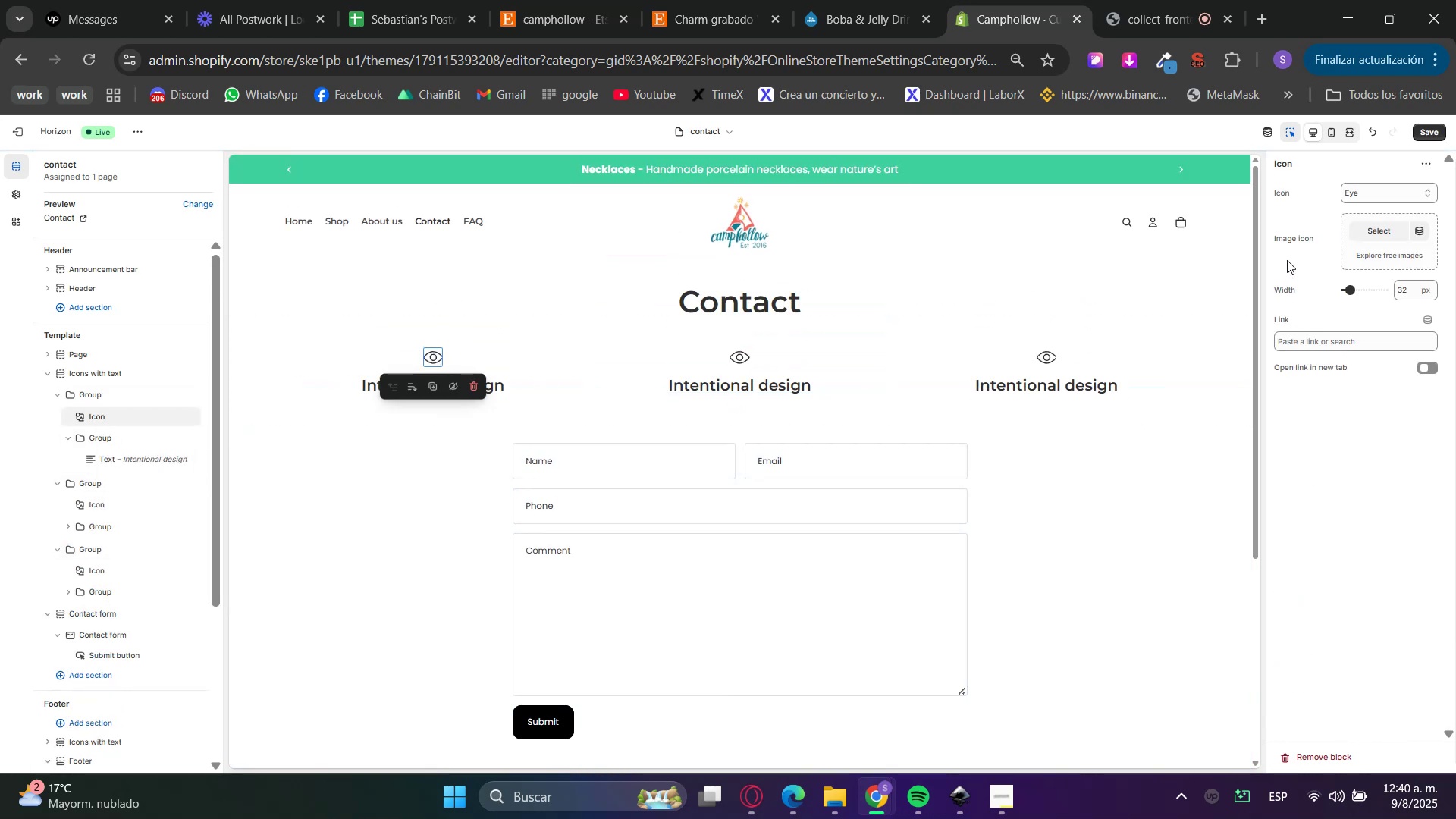 
left_click([1378, 201])
 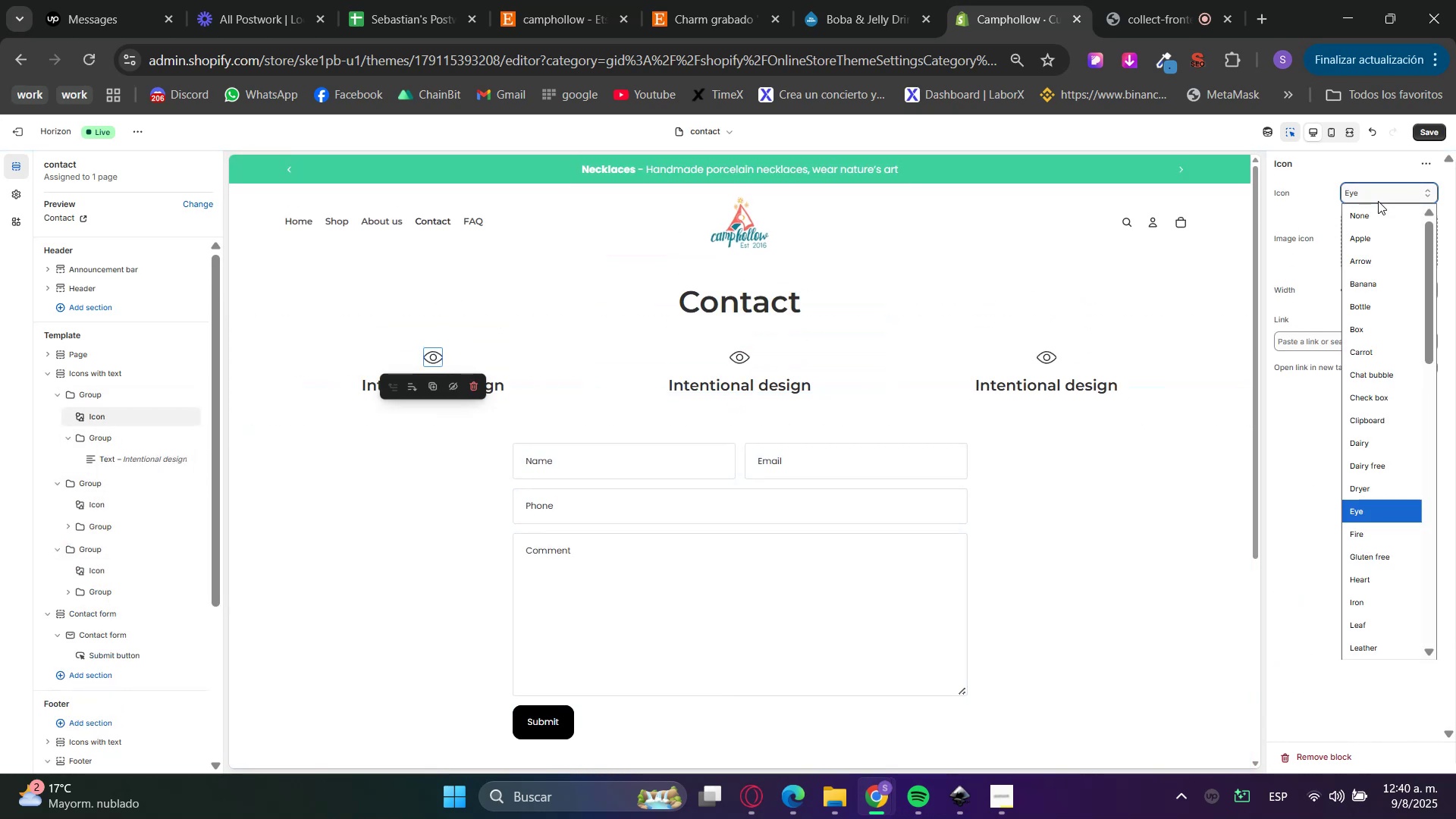 
type(ema)
key(Backspace)
key(Backspace)
key(Backspace)
type(env)
 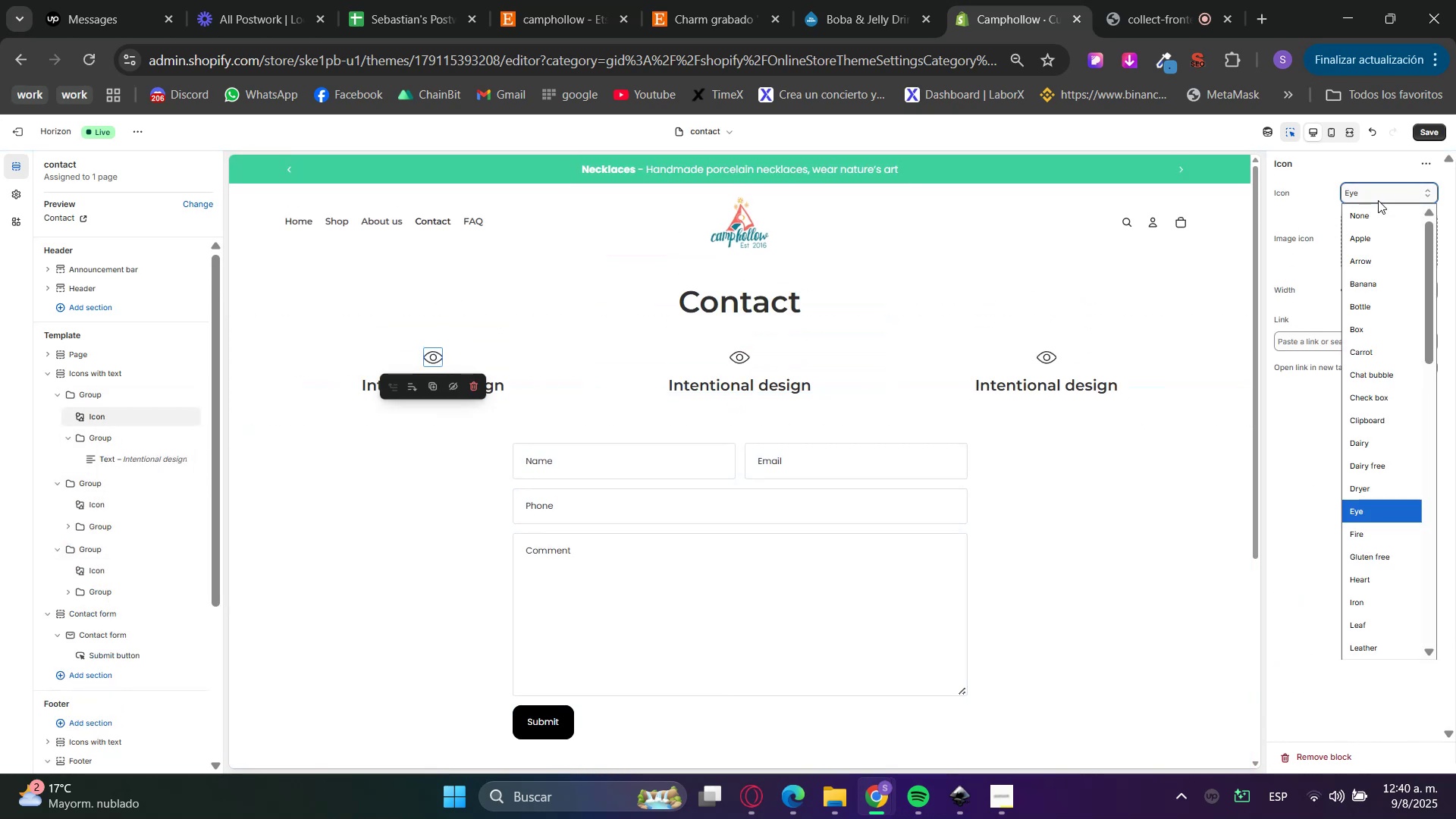 
double_click([1379, 199])
 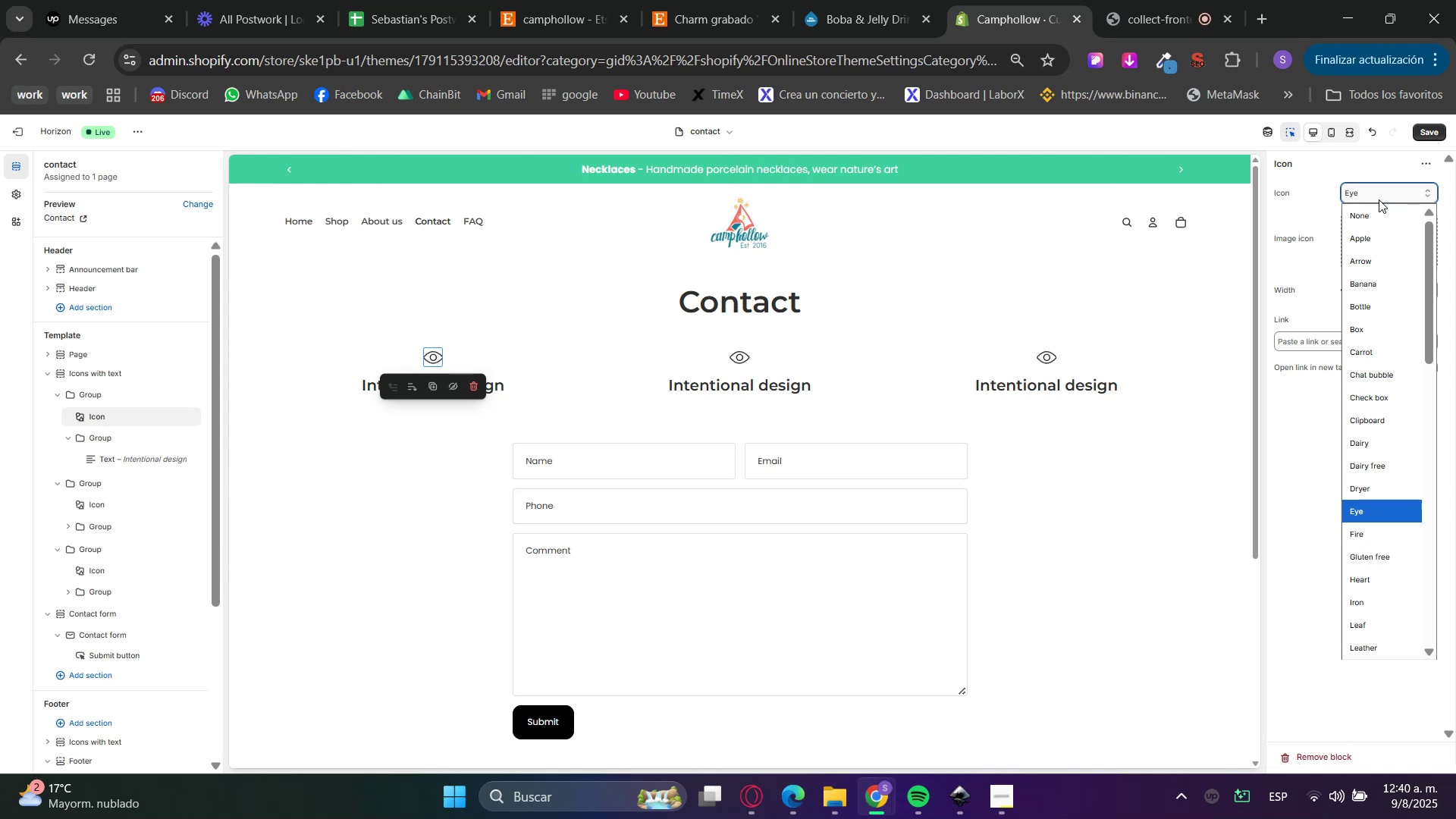 
type(env)
 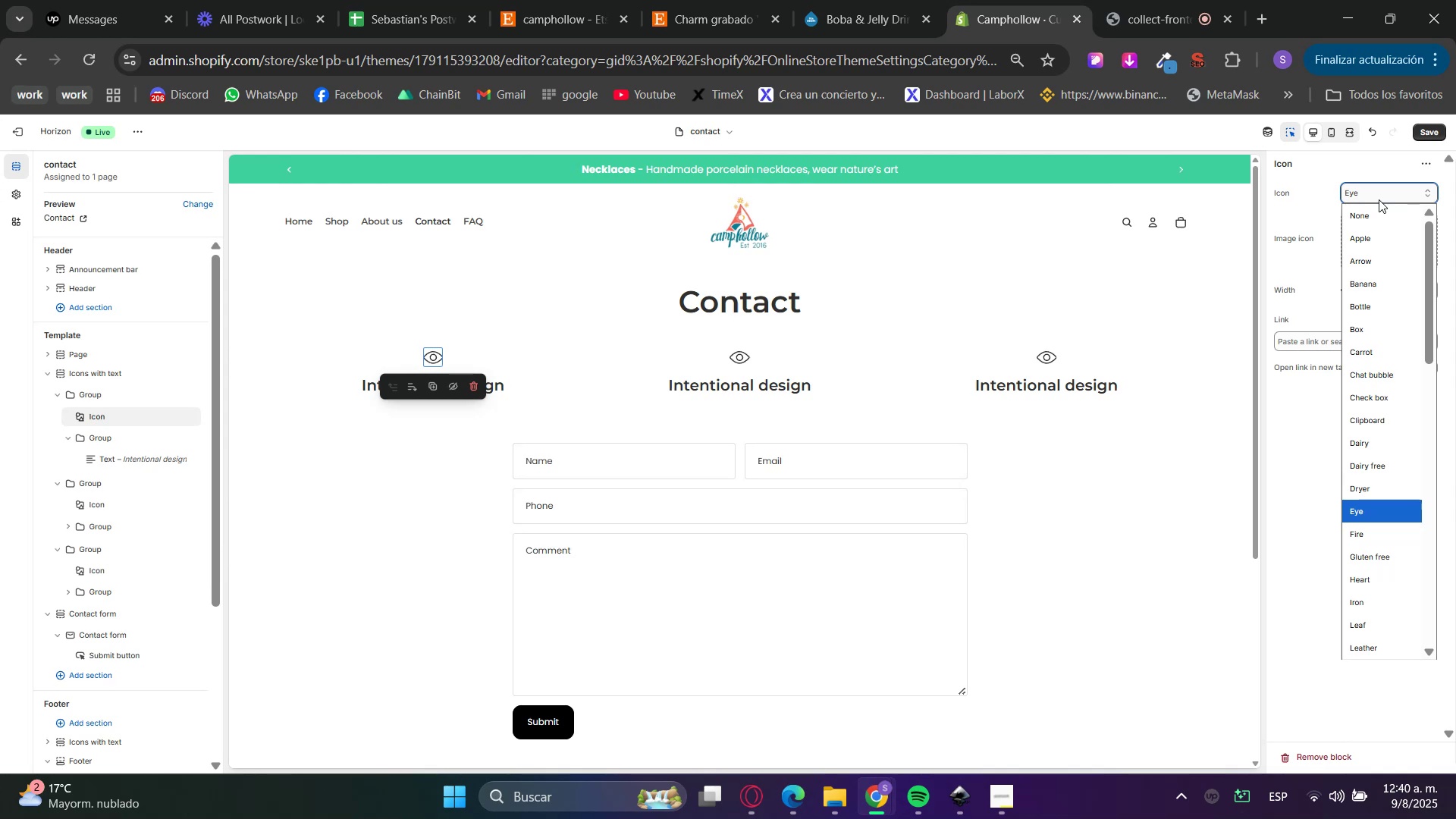 
scroll: coordinate [1390, 425], scroll_direction: down, amount: 5.0
 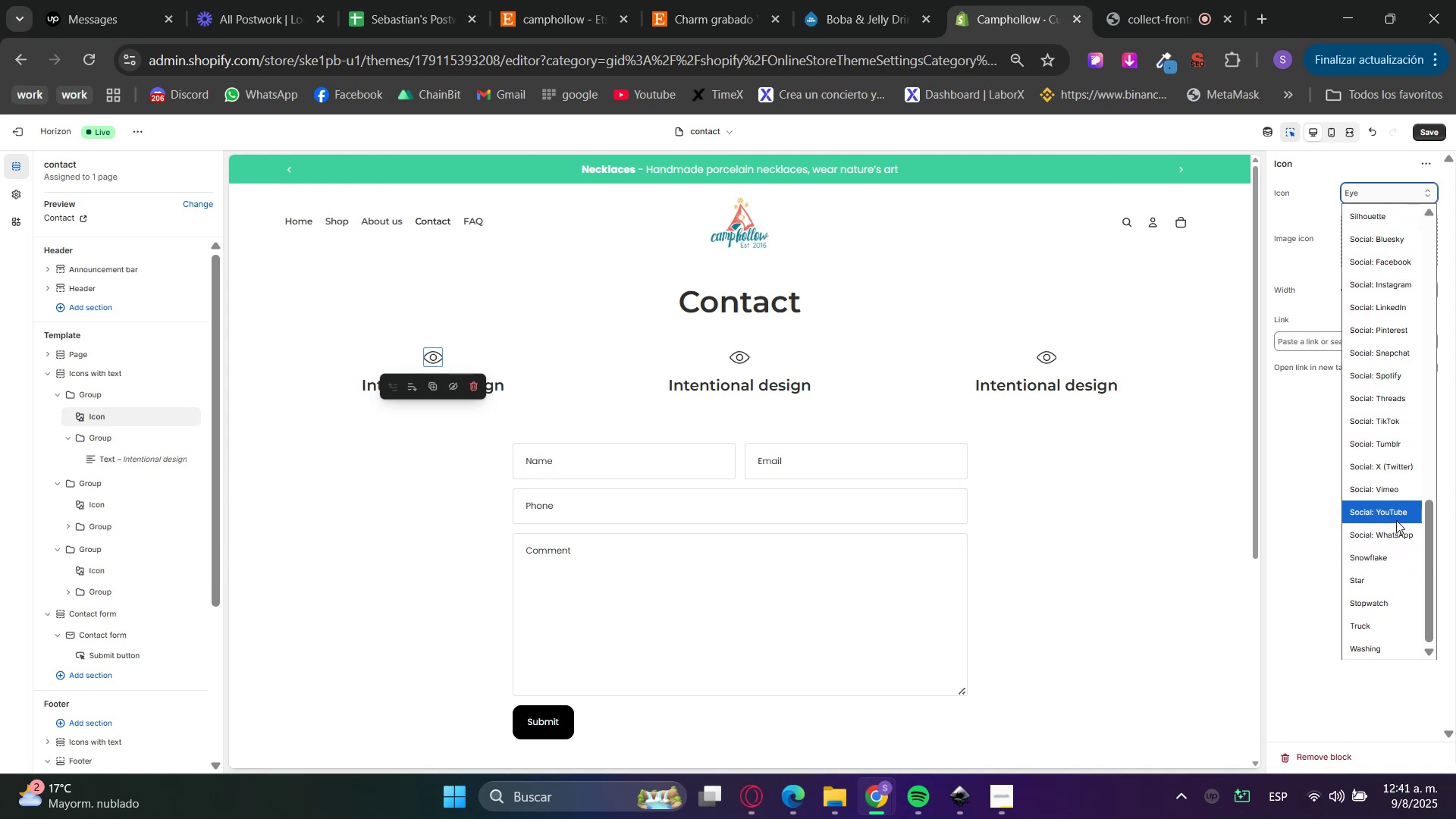 
scroll: coordinate [1389, 593], scroll_direction: up, amount: 6.0
 